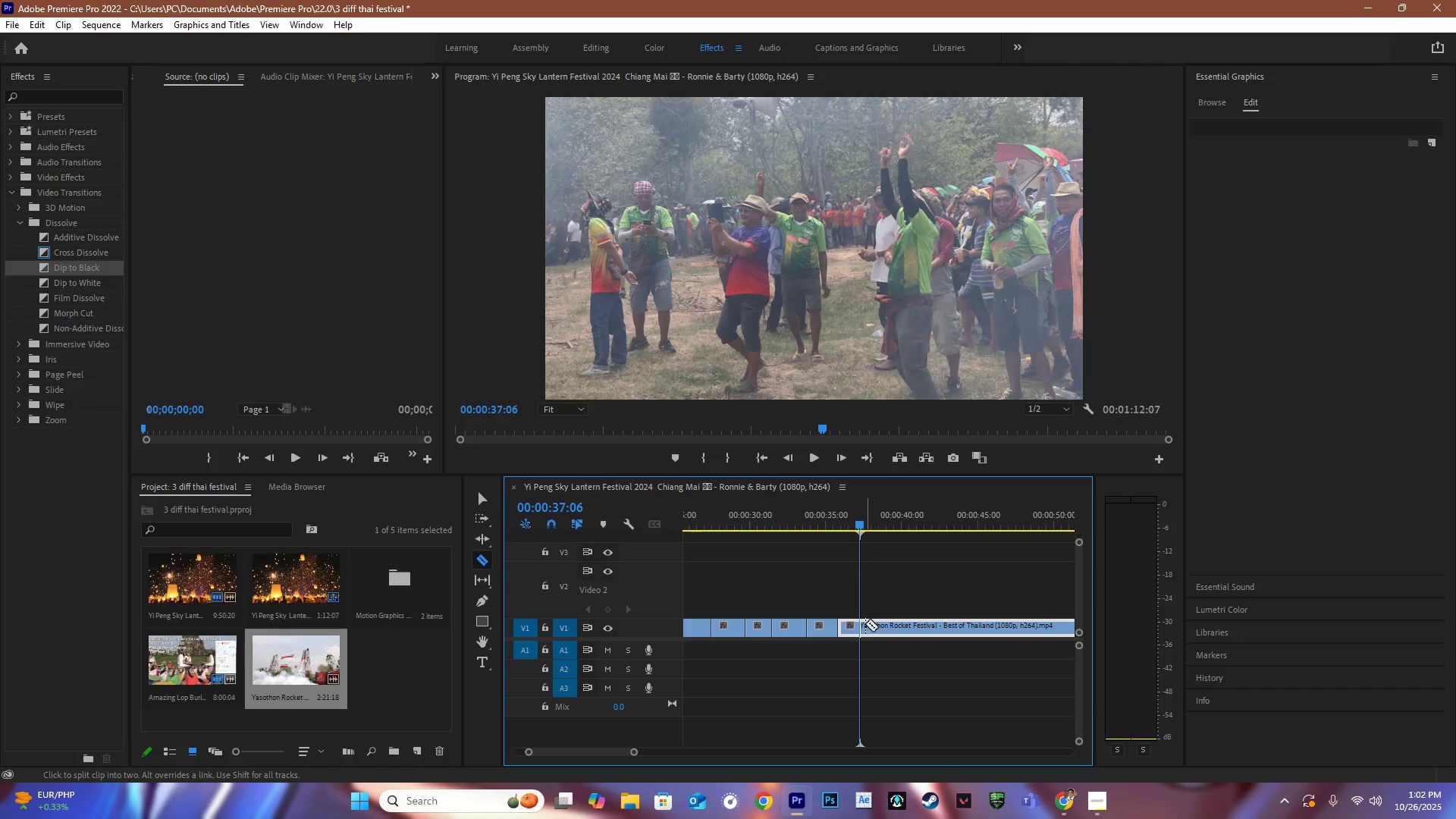 
key(Space)
 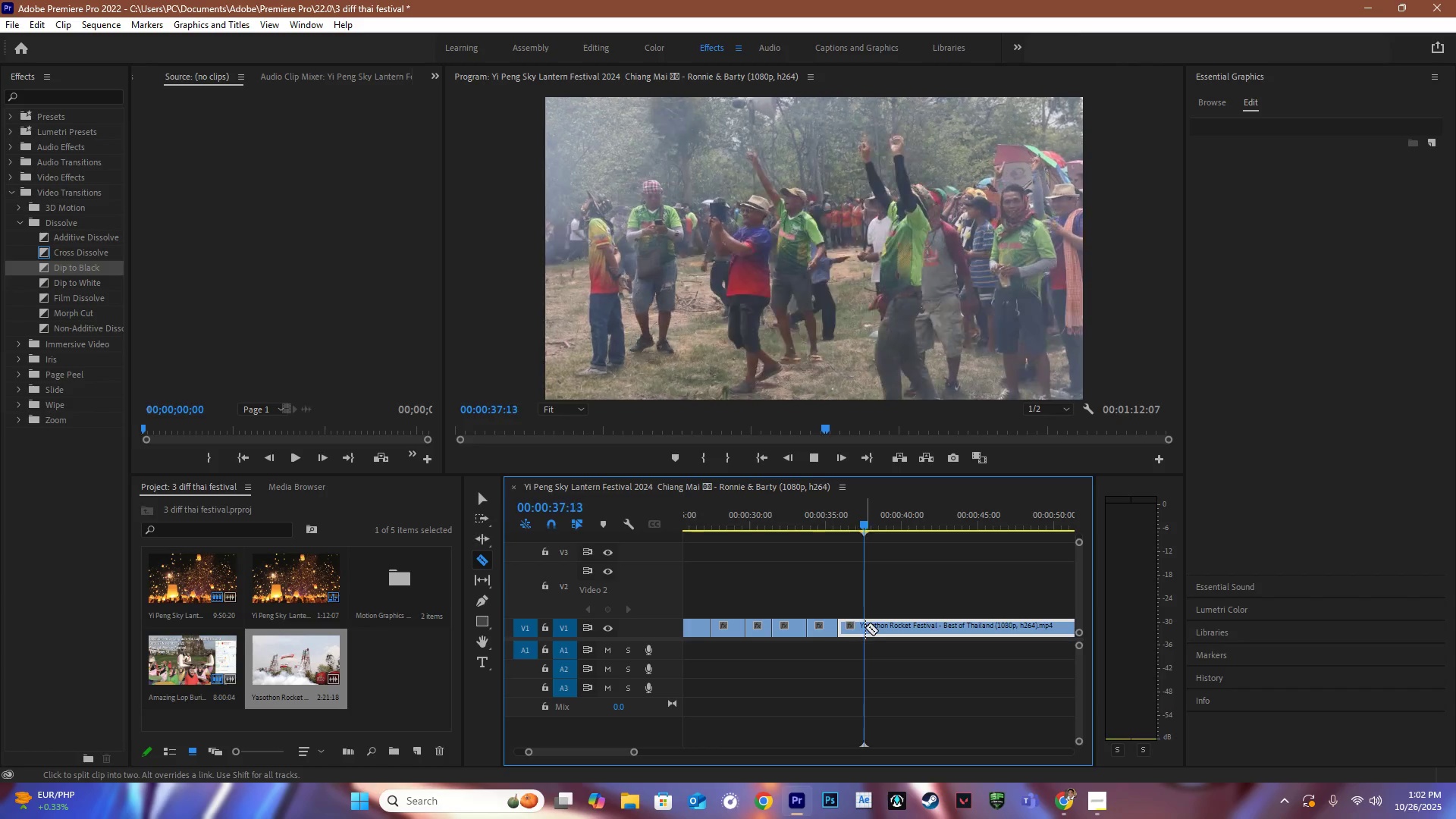 
key(Space)
 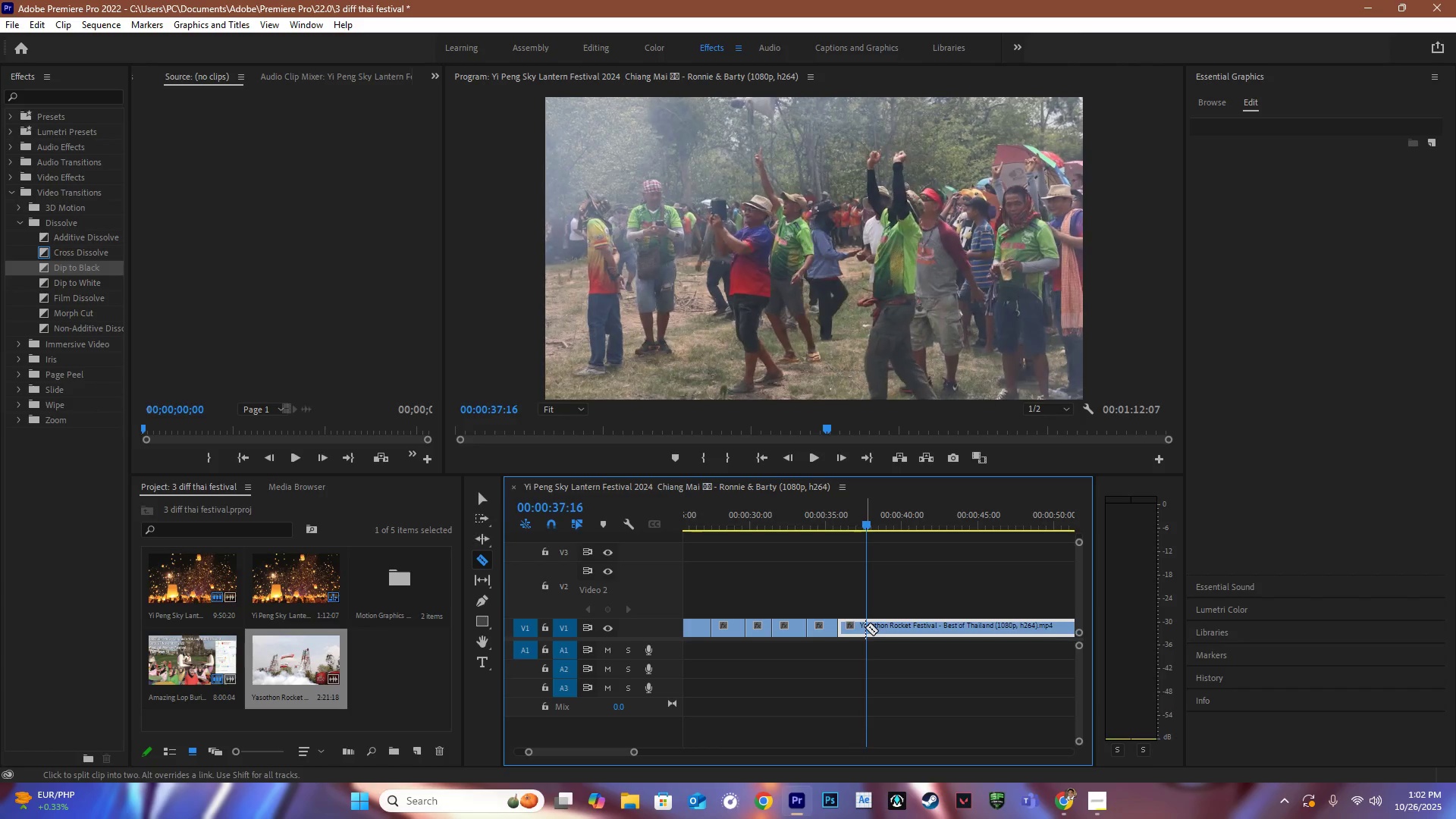 
left_click([865, 627])
 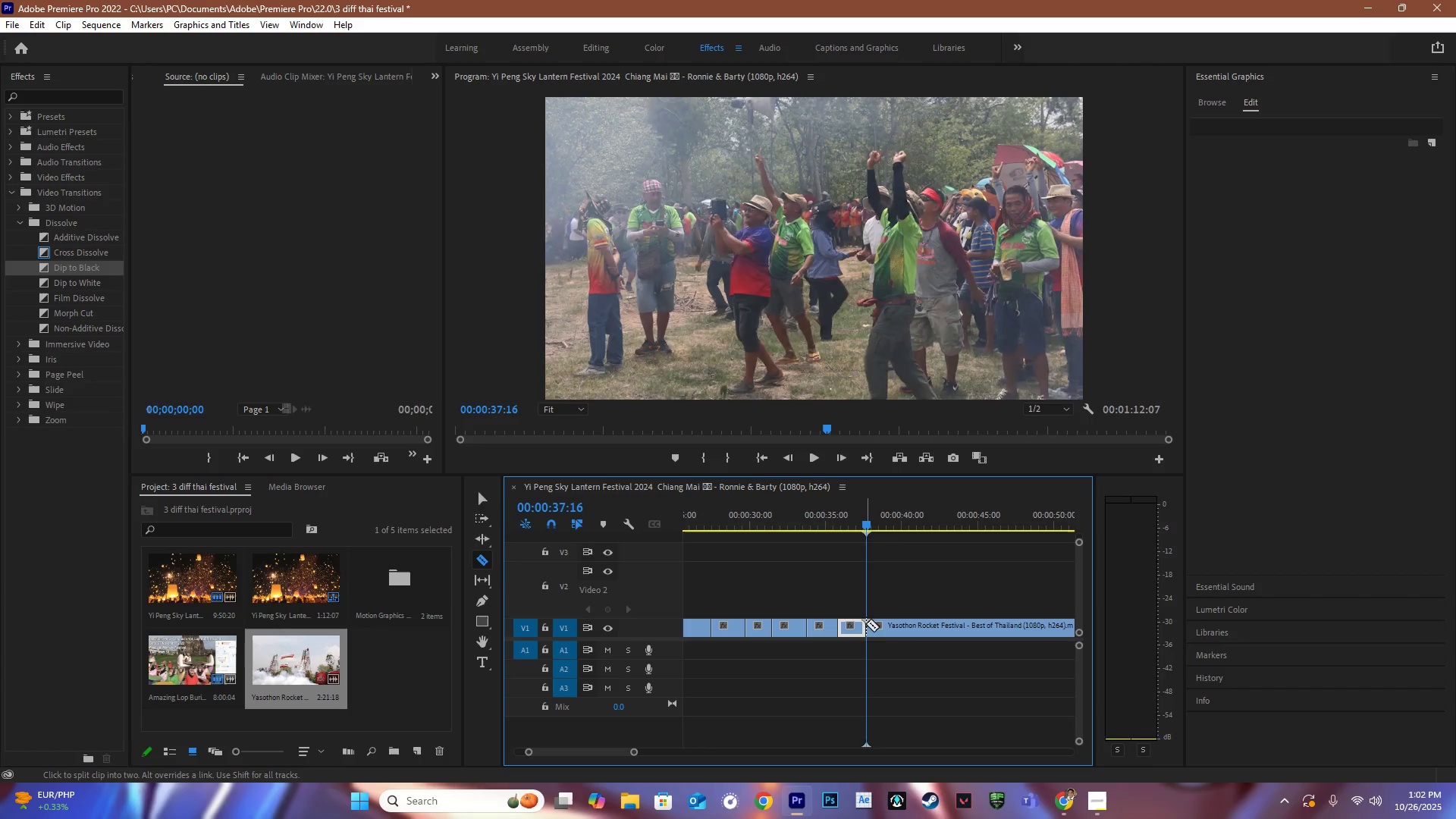 
type(VC)
 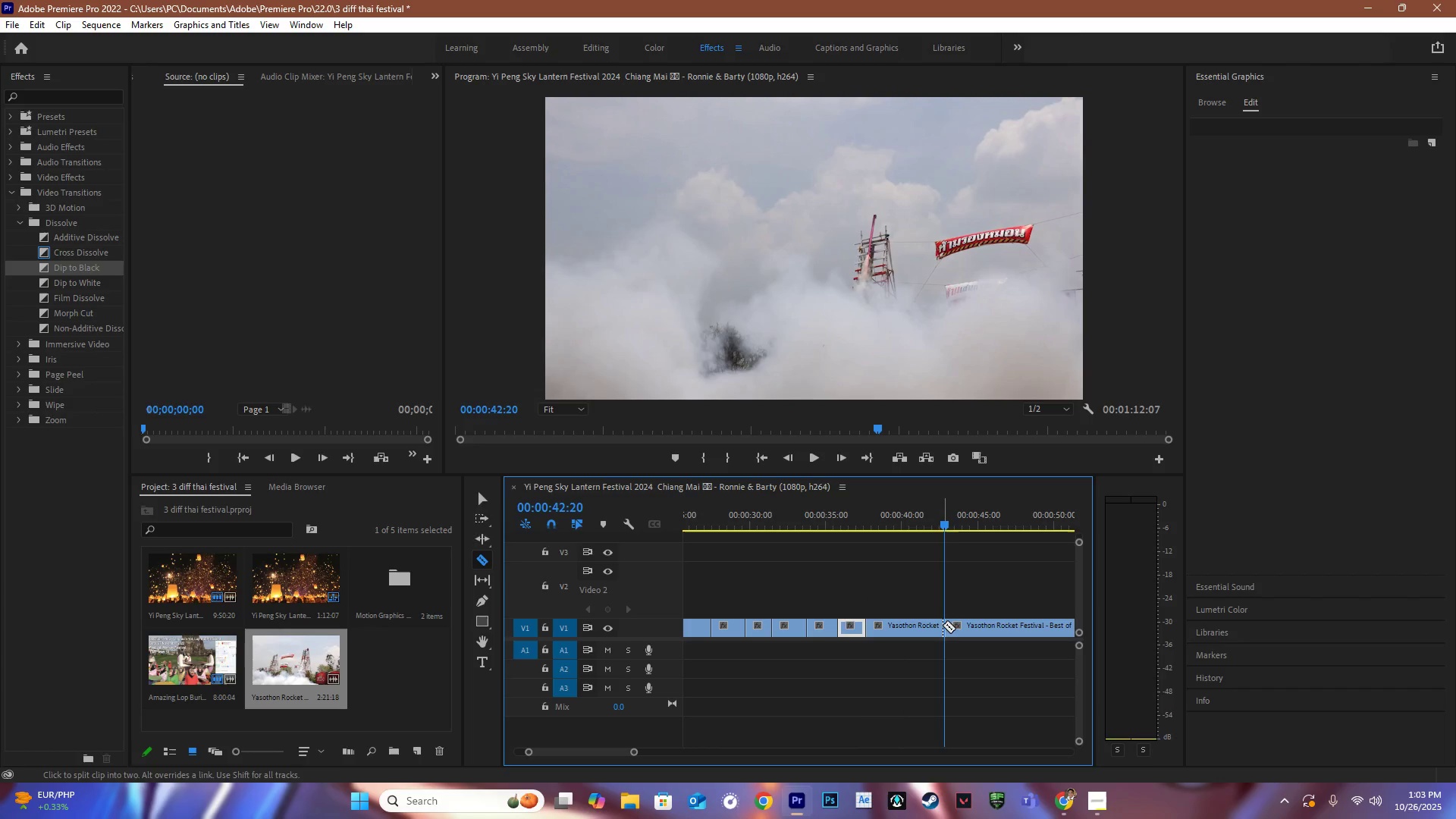 
left_click_drag(start_coordinate=[874, 519], to_coordinate=[946, 527])
 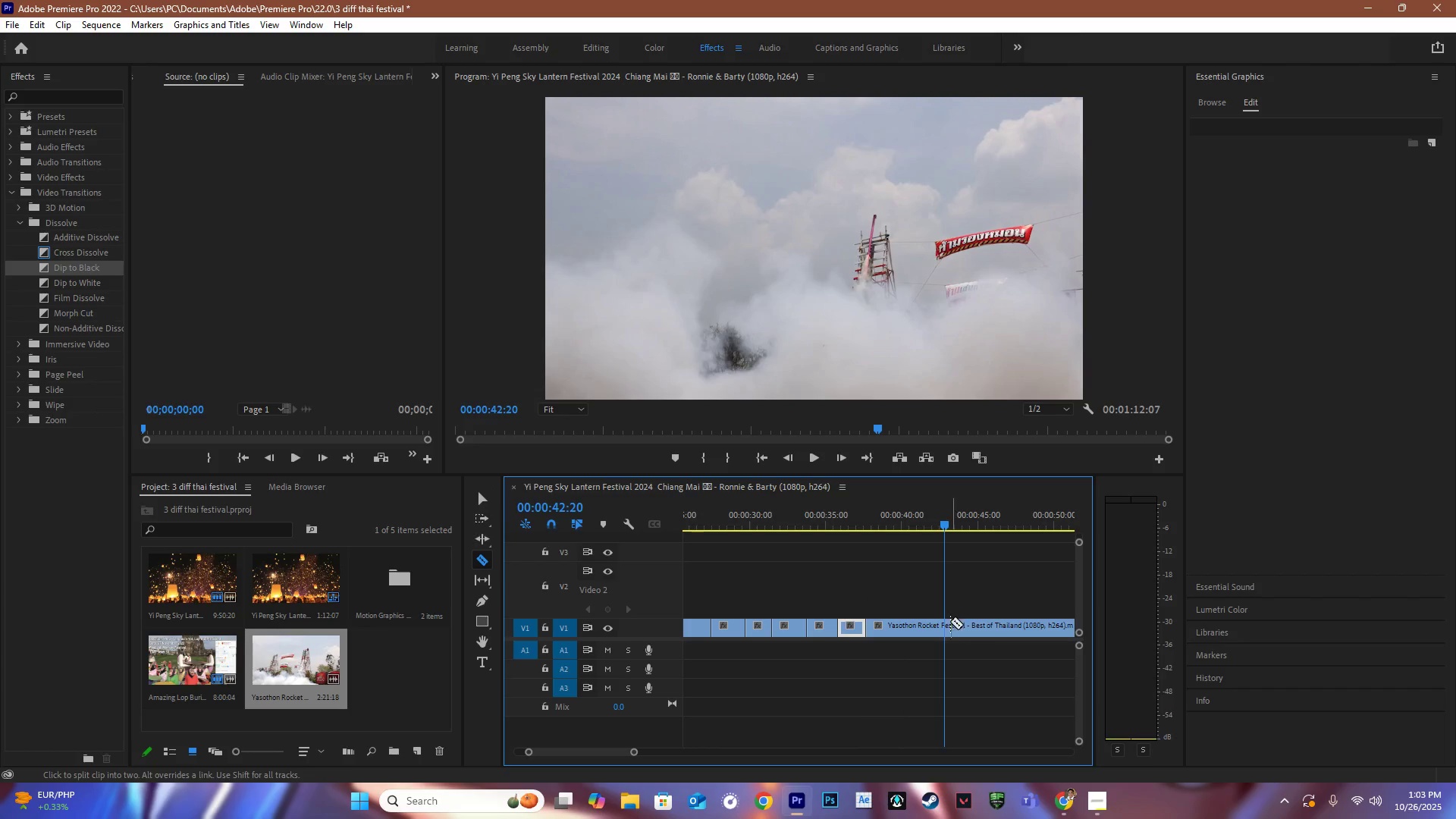 
left_click([943, 625])
 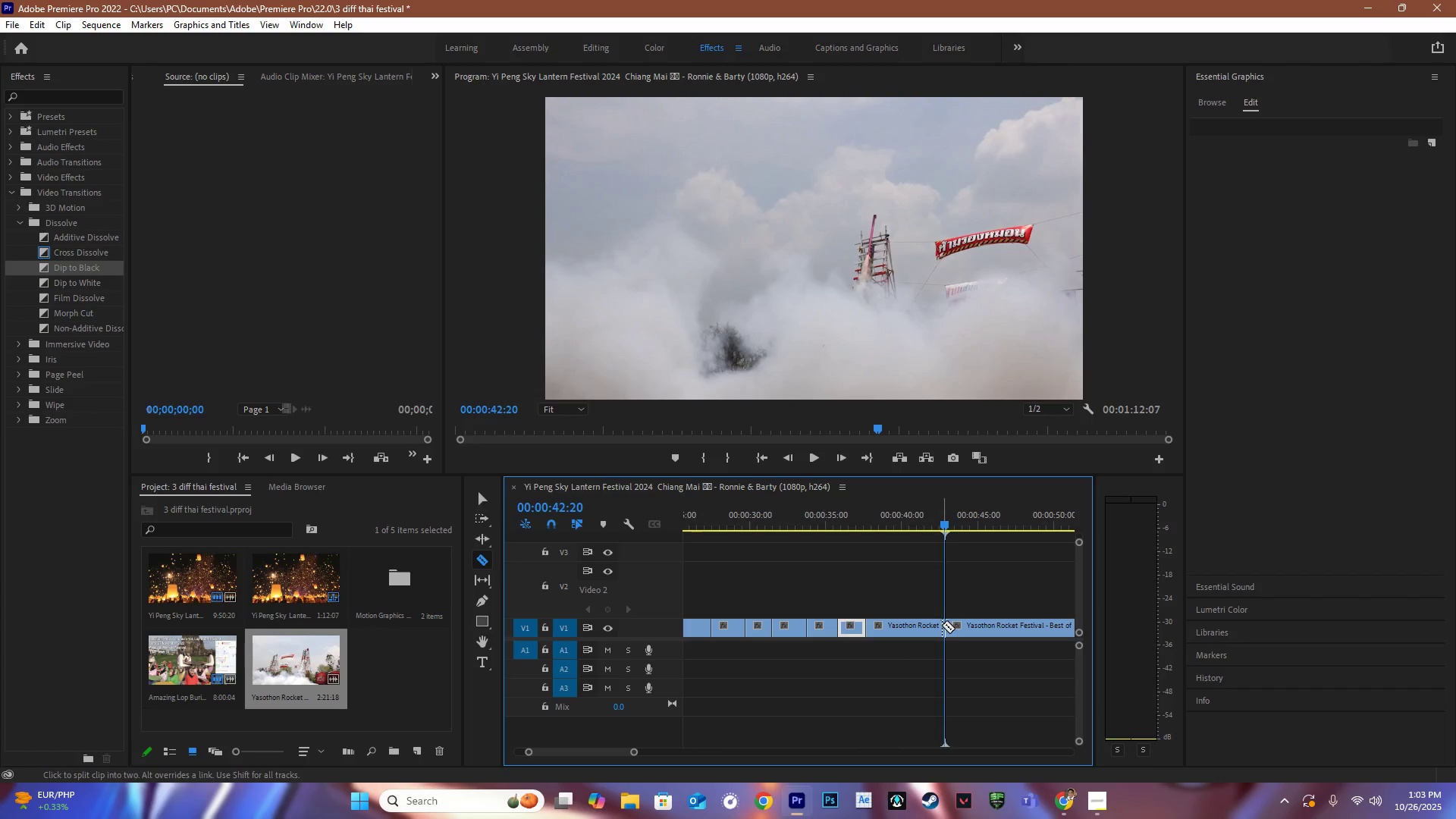 
key(V)
 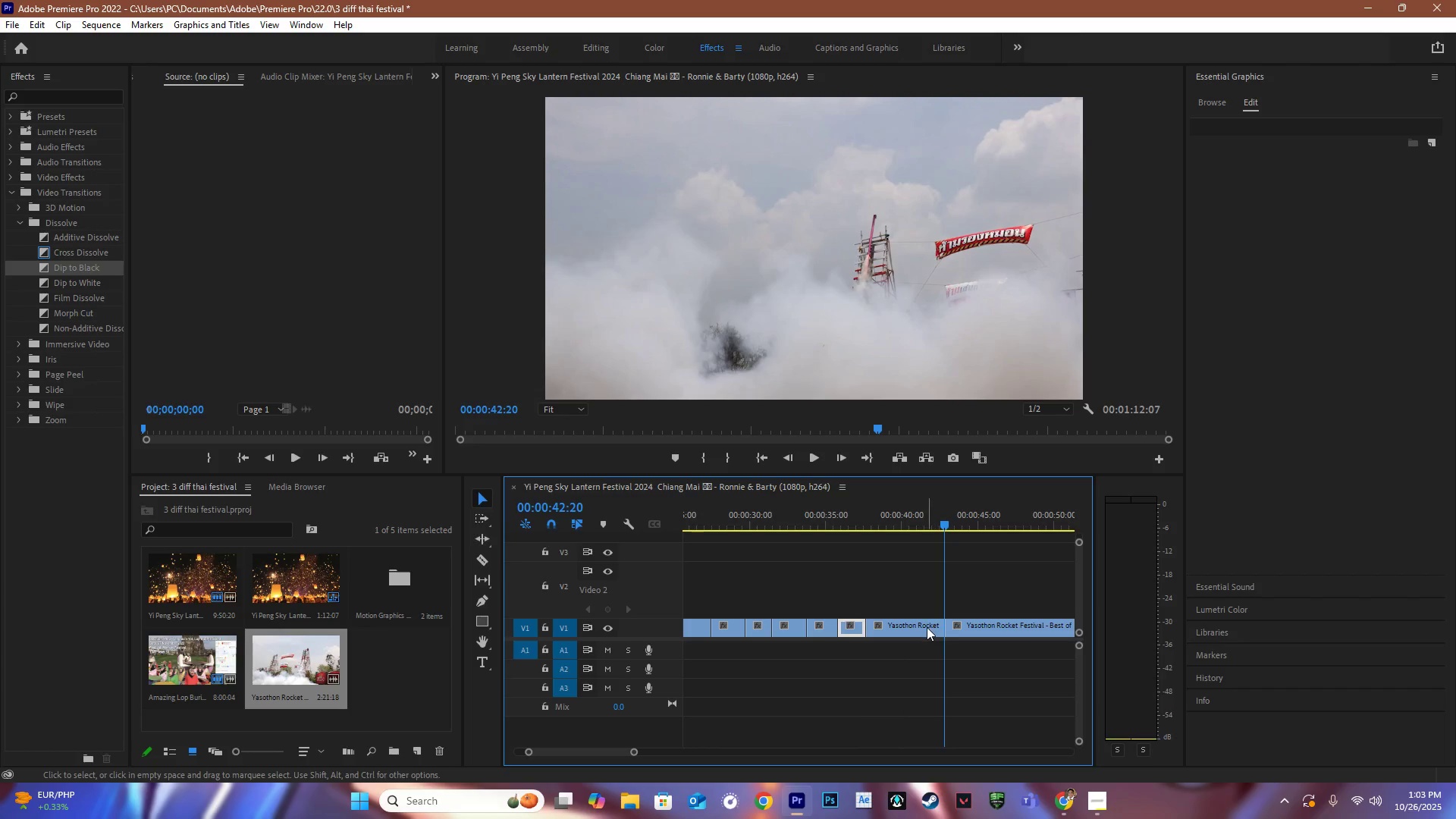 
double_click([927, 627])
 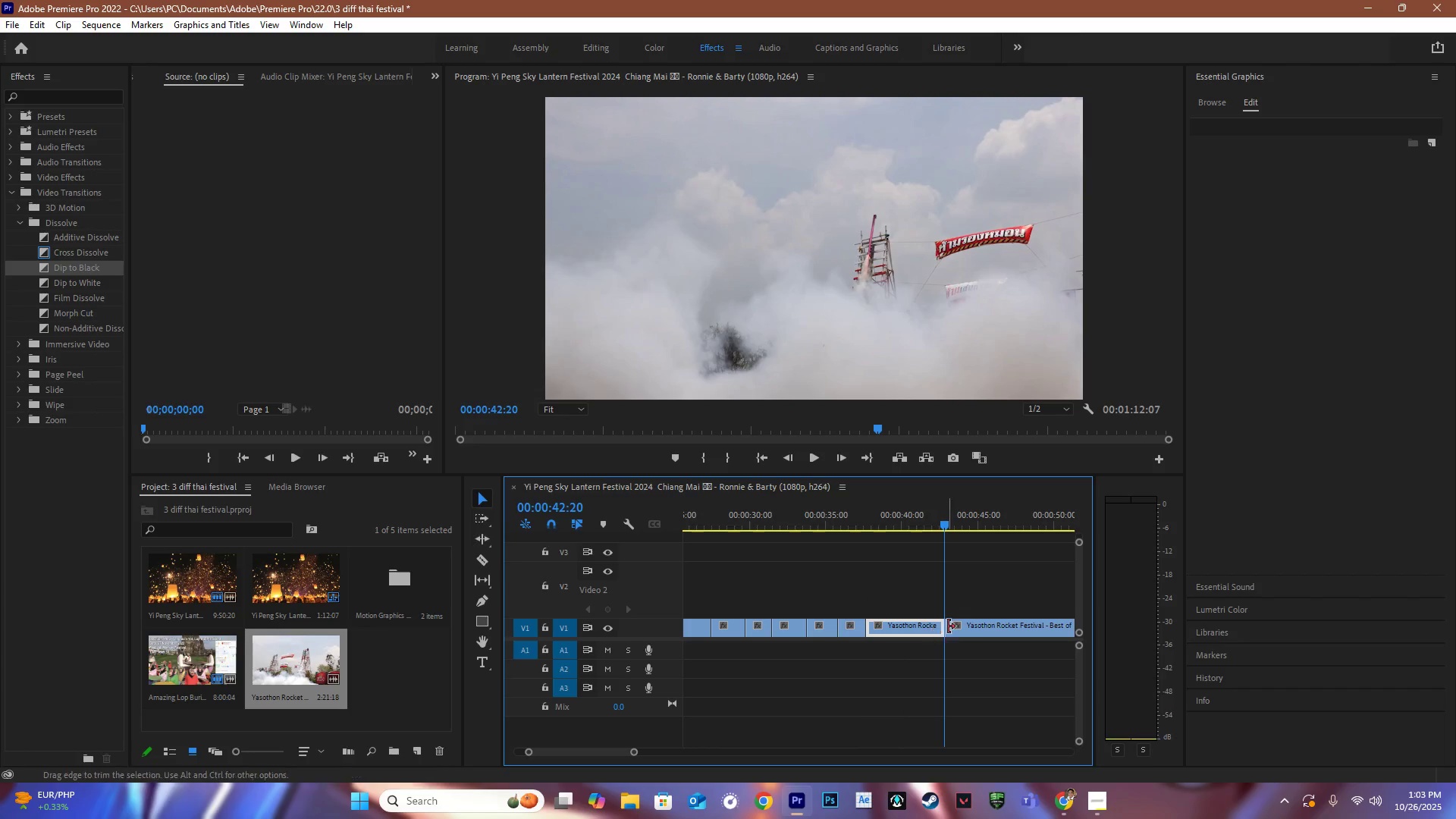 
key(Backspace)
 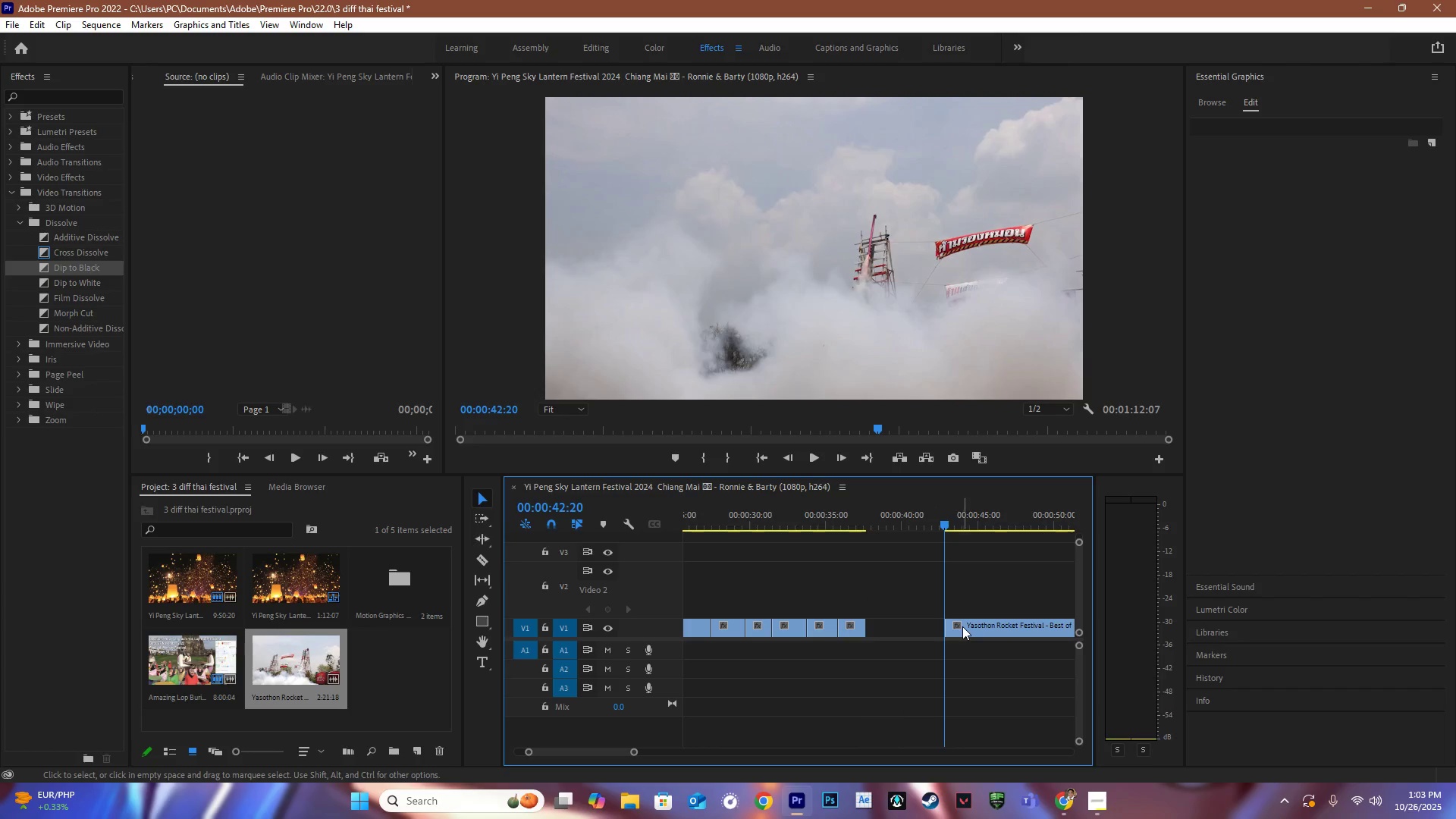 
left_click_drag(start_coordinate=[962, 626], to_coordinate=[886, 623])
 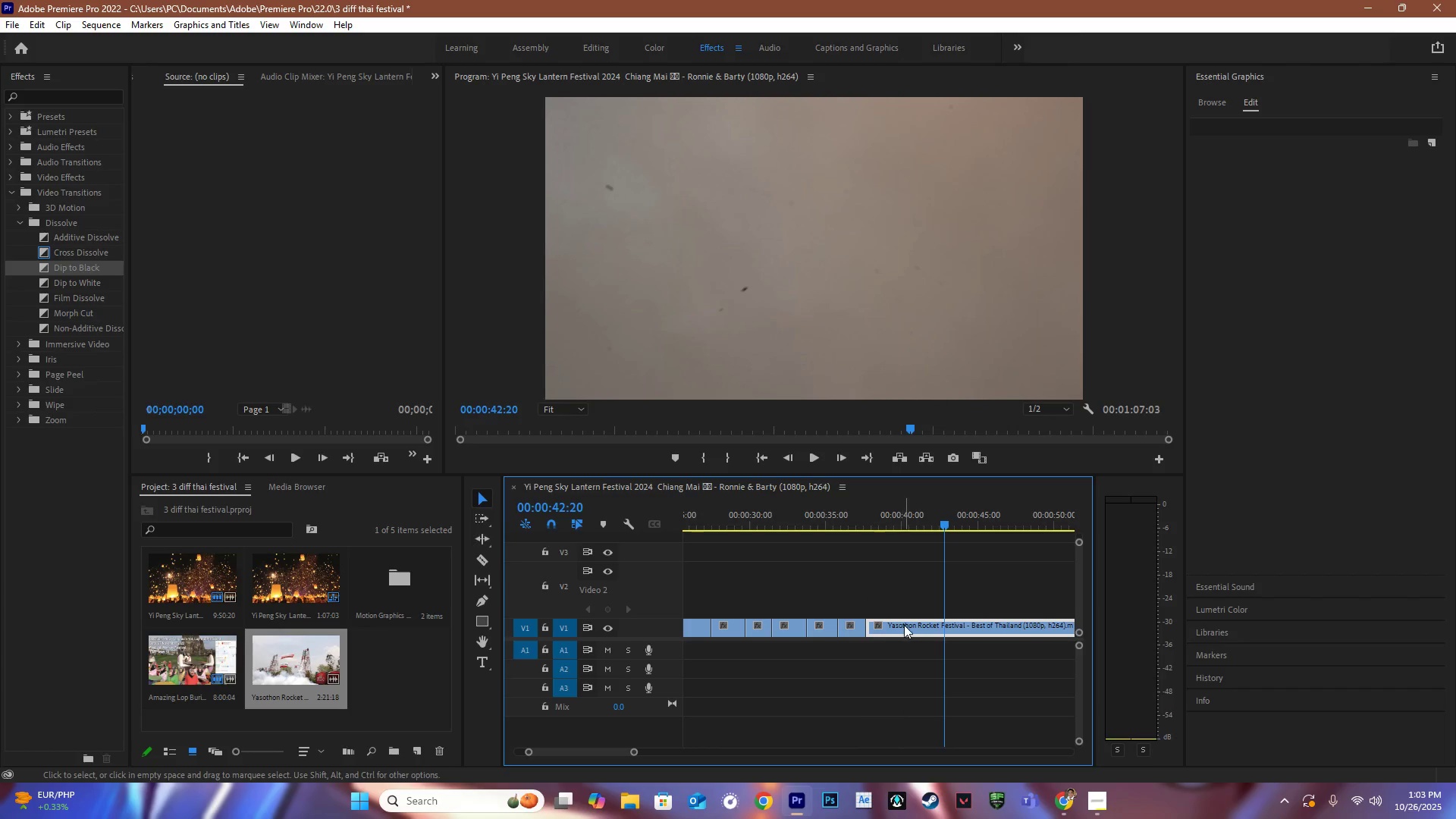 
hold_key(key=AltLeft, duration=0.98)
scroll: coordinate [925, 626], scroll_direction: down, amount: 8.0
 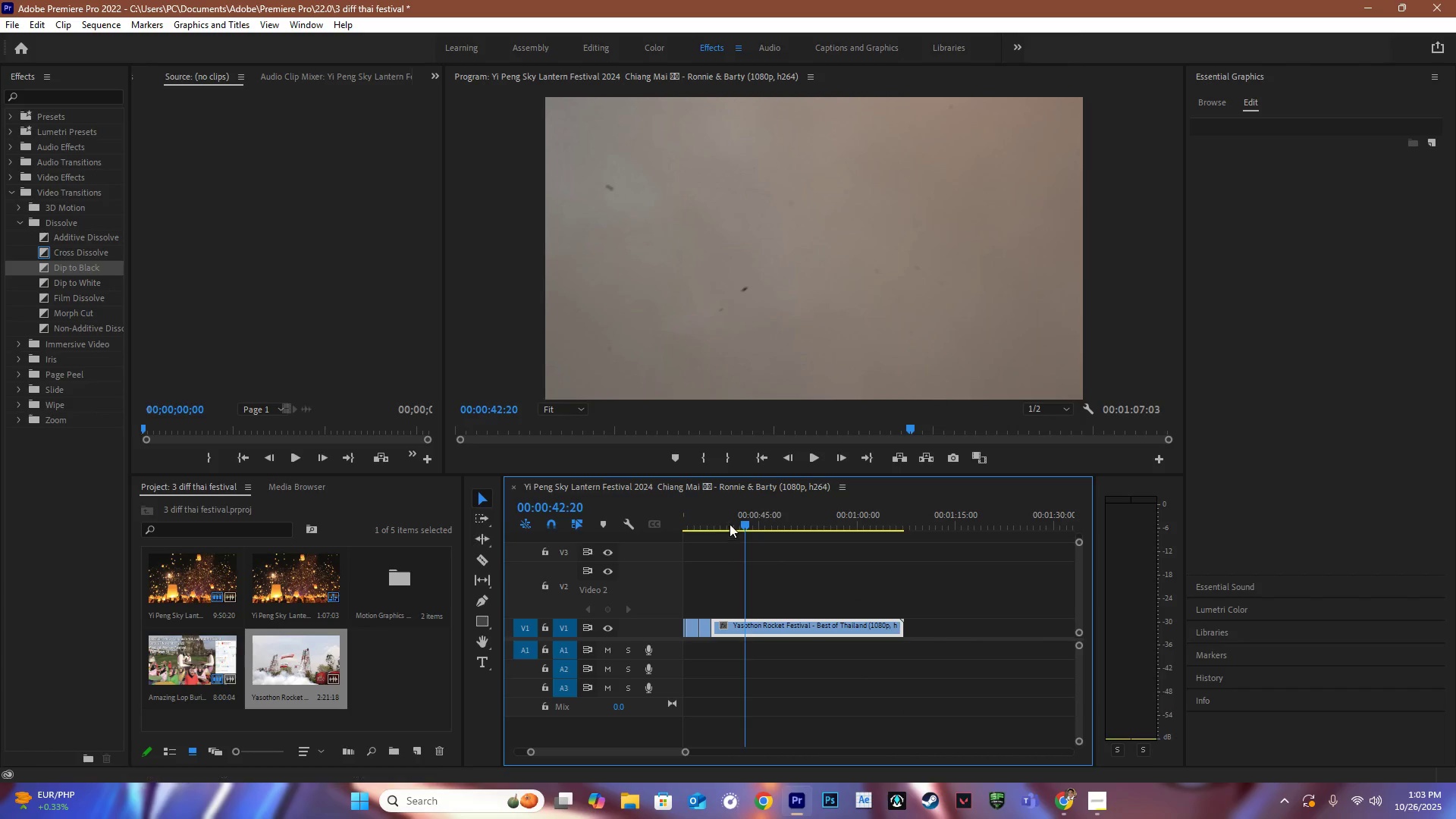 
left_click_drag(start_coordinate=[714, 516], to_coordinate=[769, 527])
 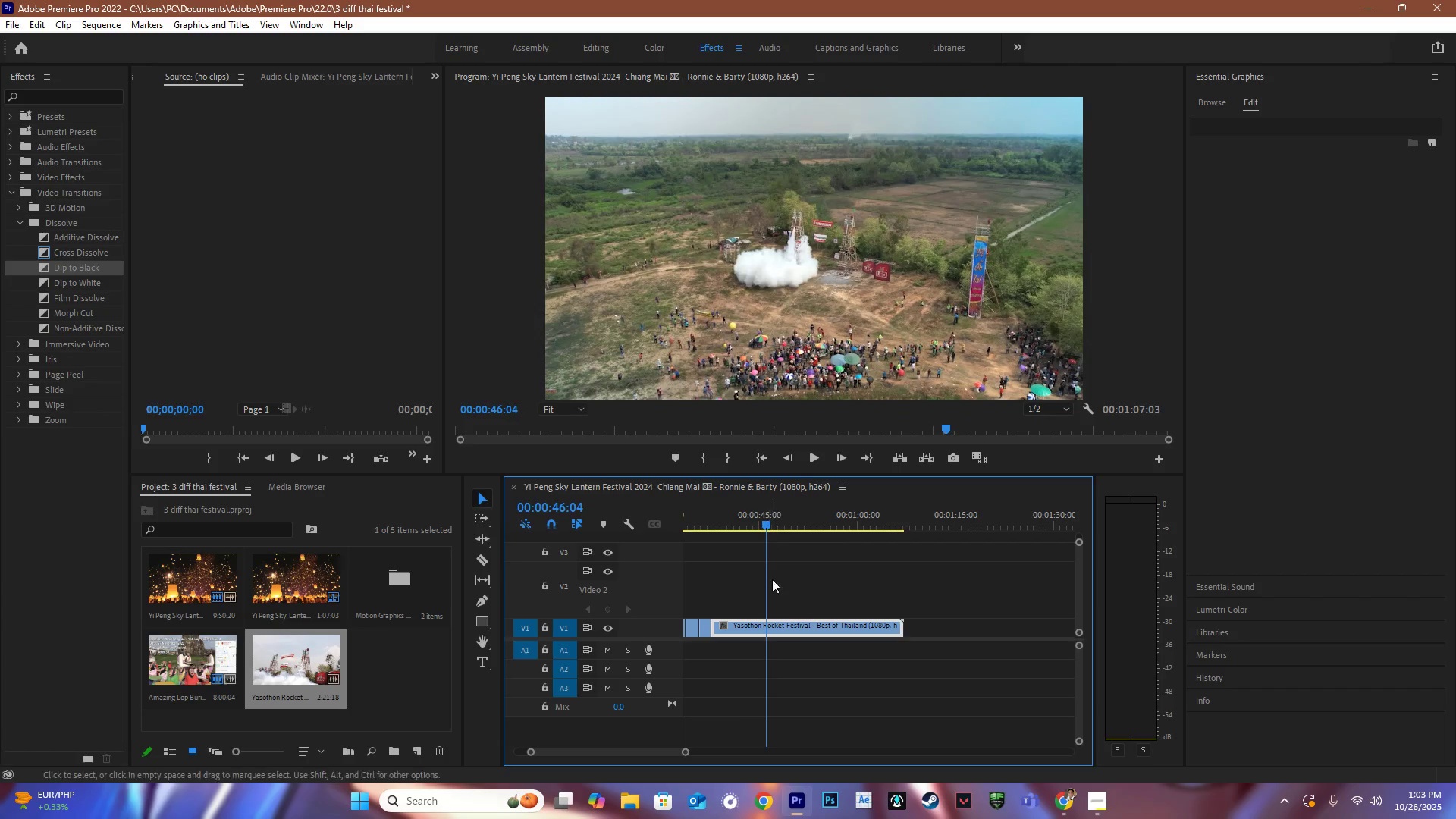 
key(C)
 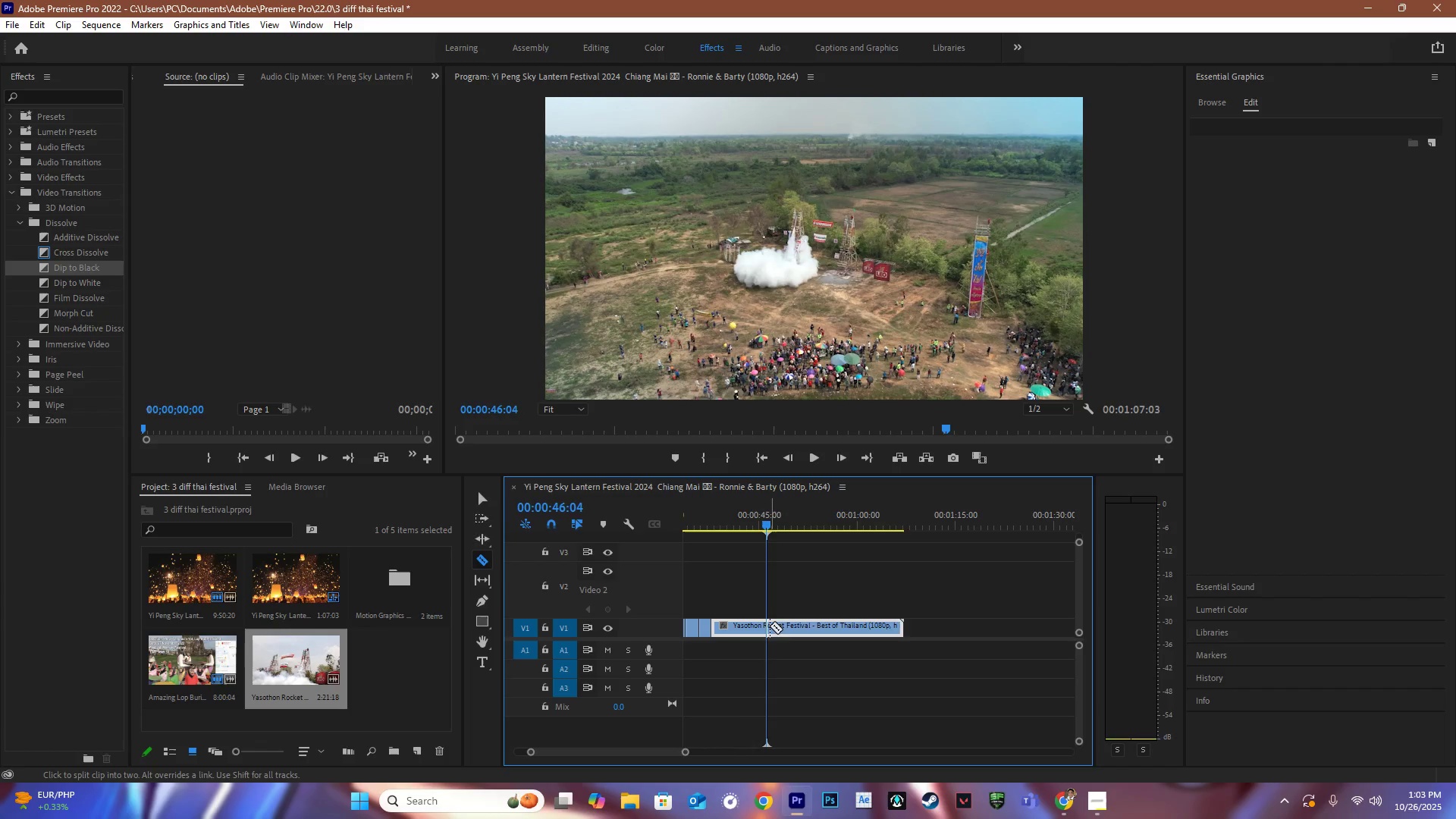 
left_click([767, 626])
 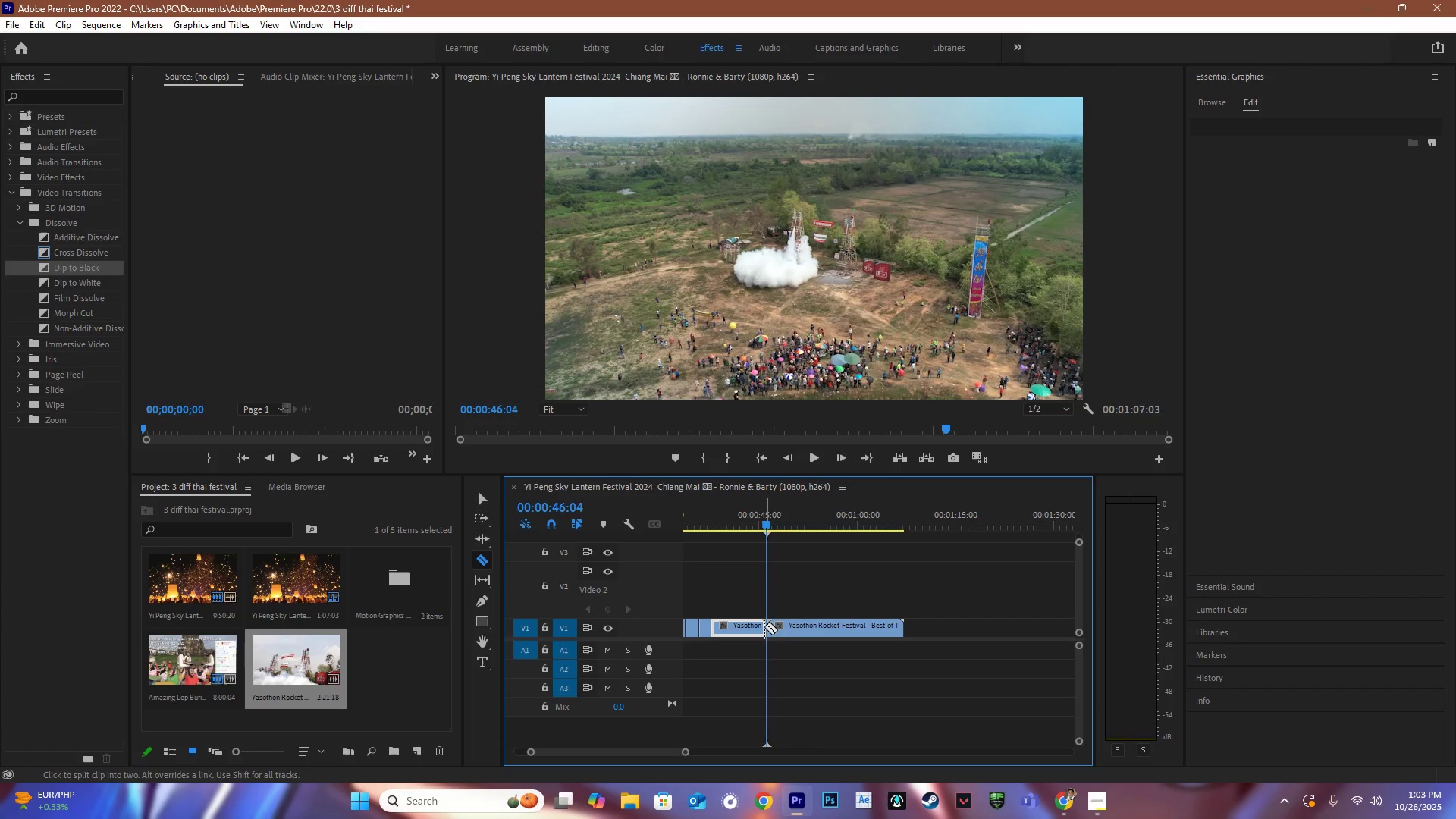 
key(V)
 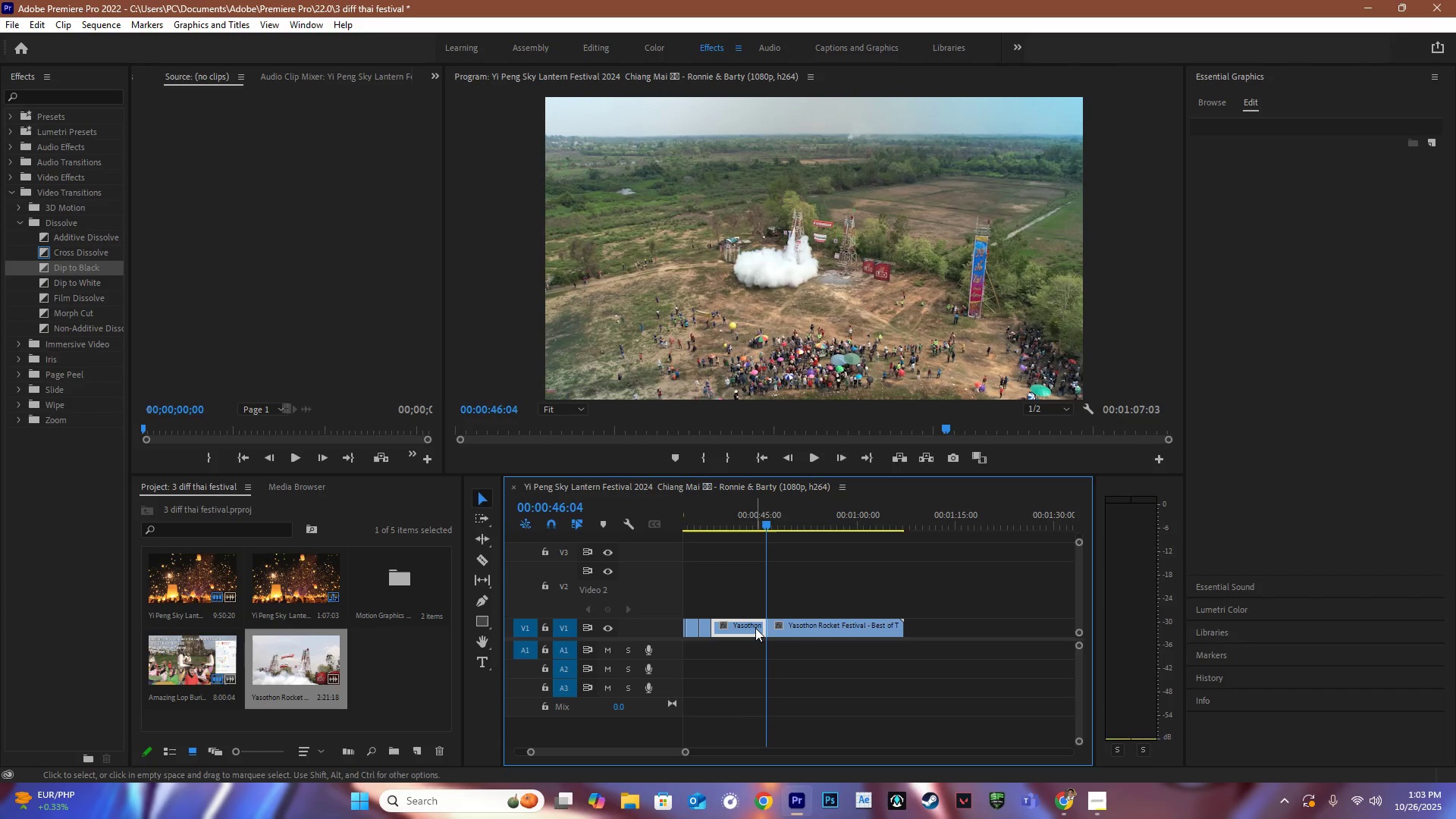 
double_click([755, 628])
 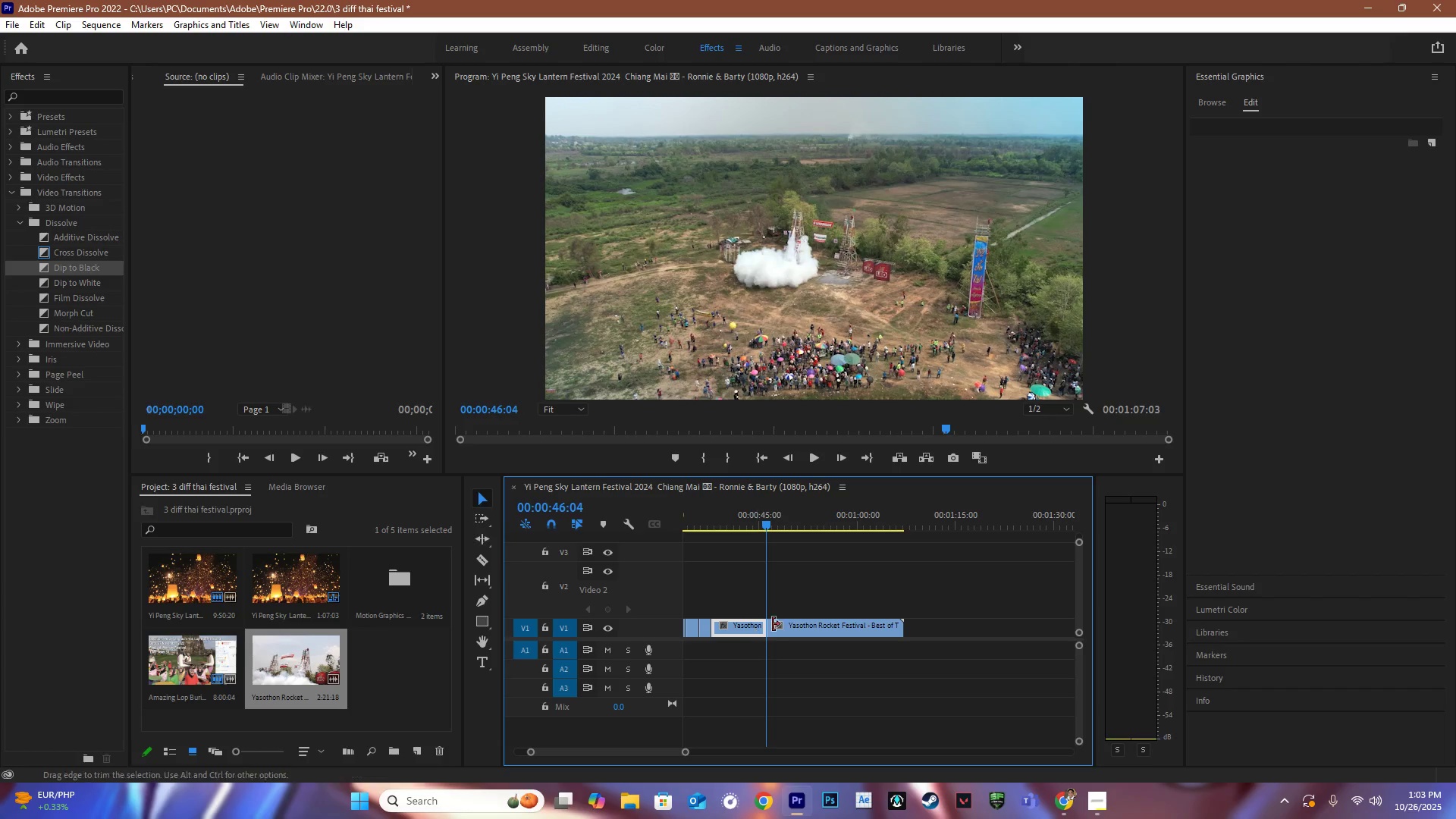 
key(Backspace)
 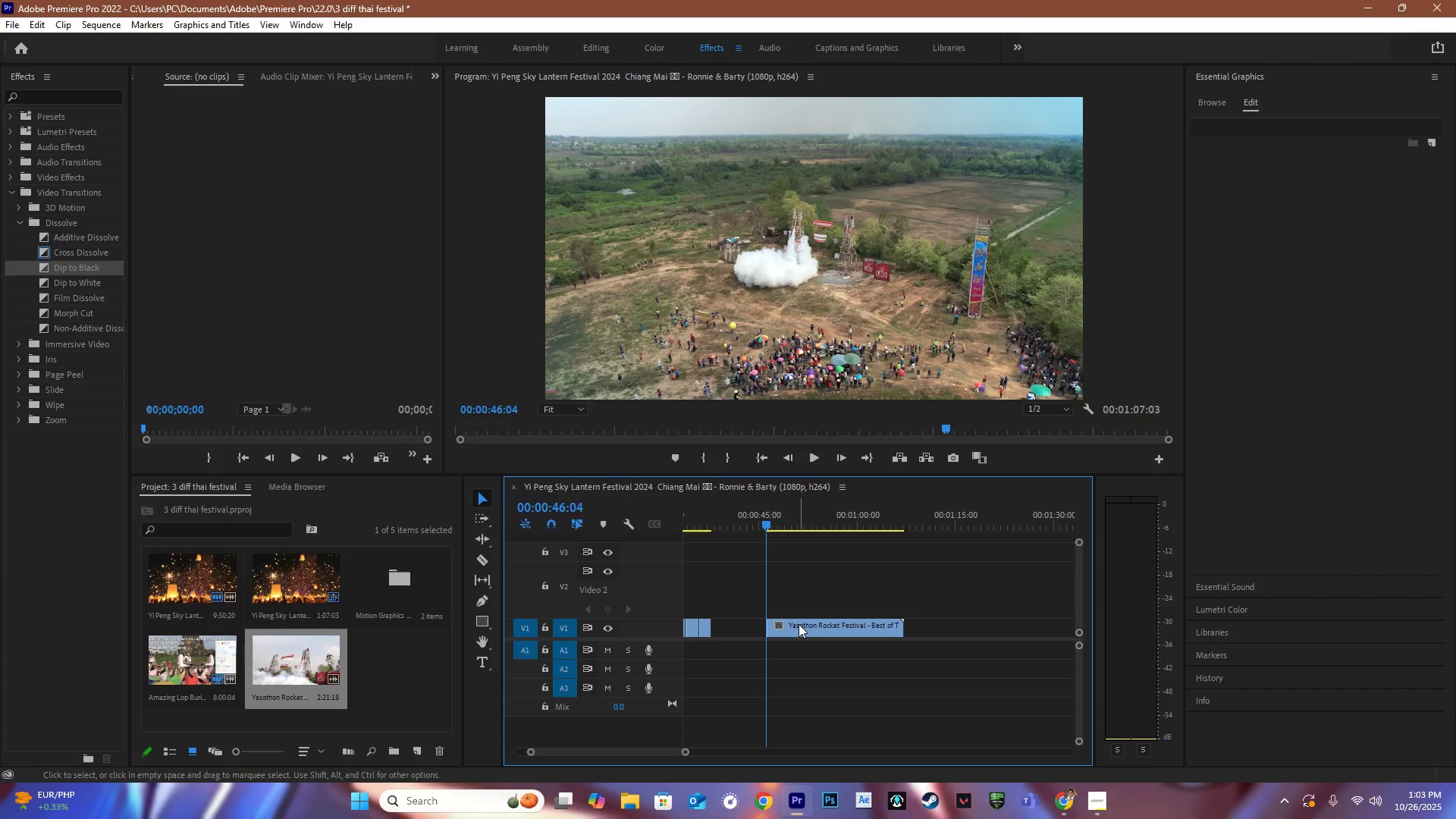 
left_click_drag(start_coordinate=[795, 624], to_coordinate=[743, 623])
 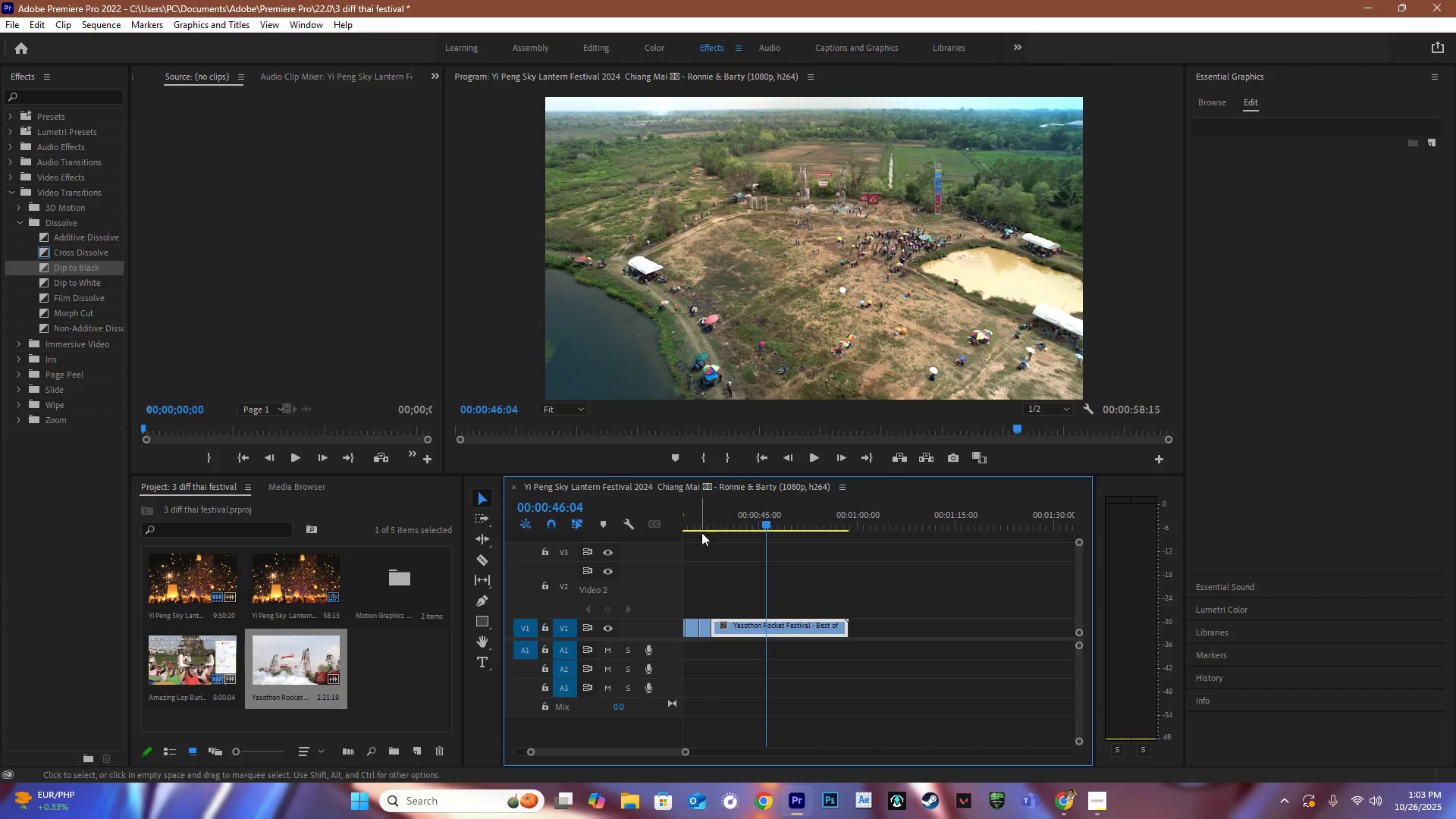 
left_click_drag(start_coordinate=[704, 525], to_coordinate=[735, 525])
 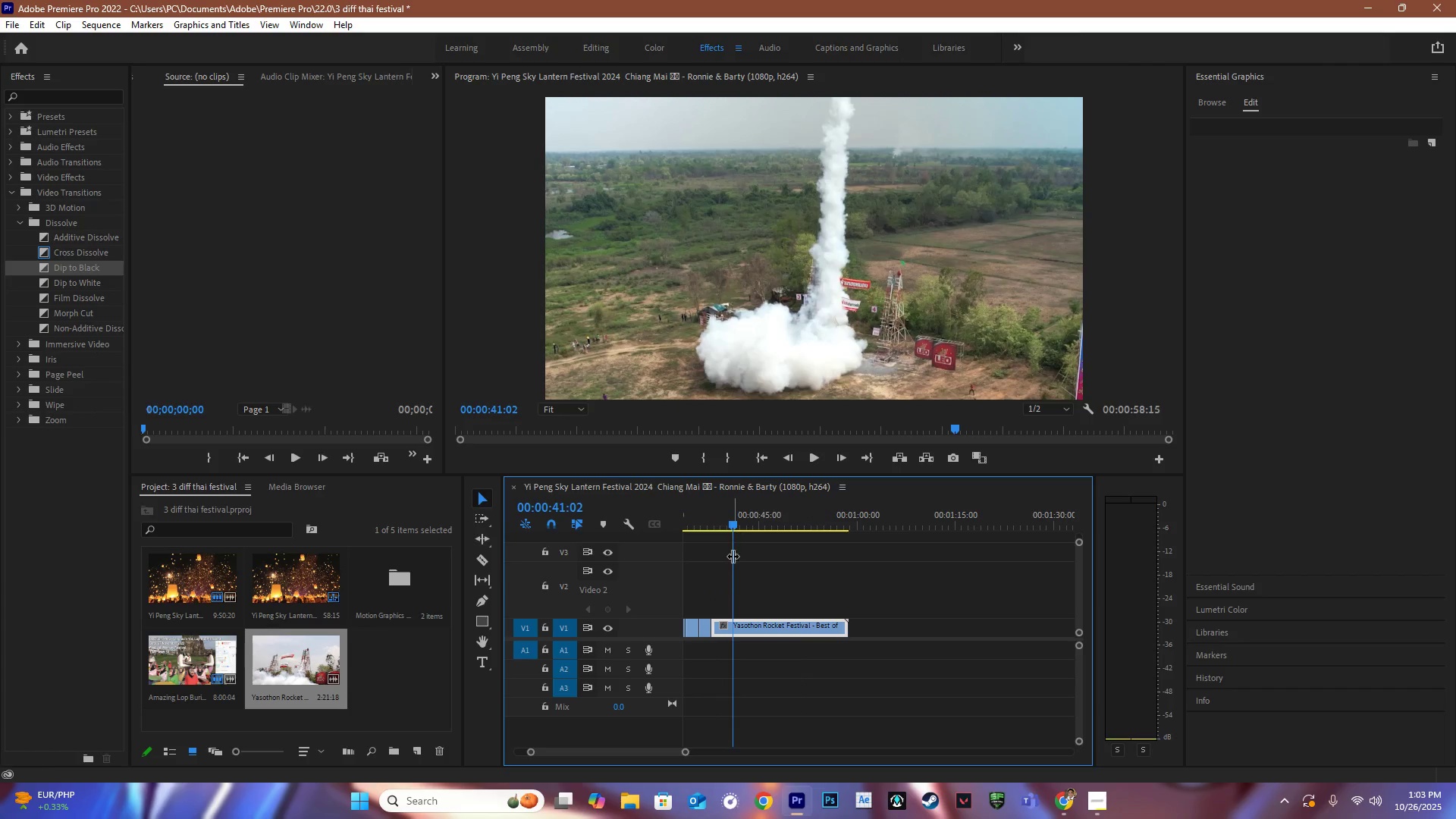 
key(C)
 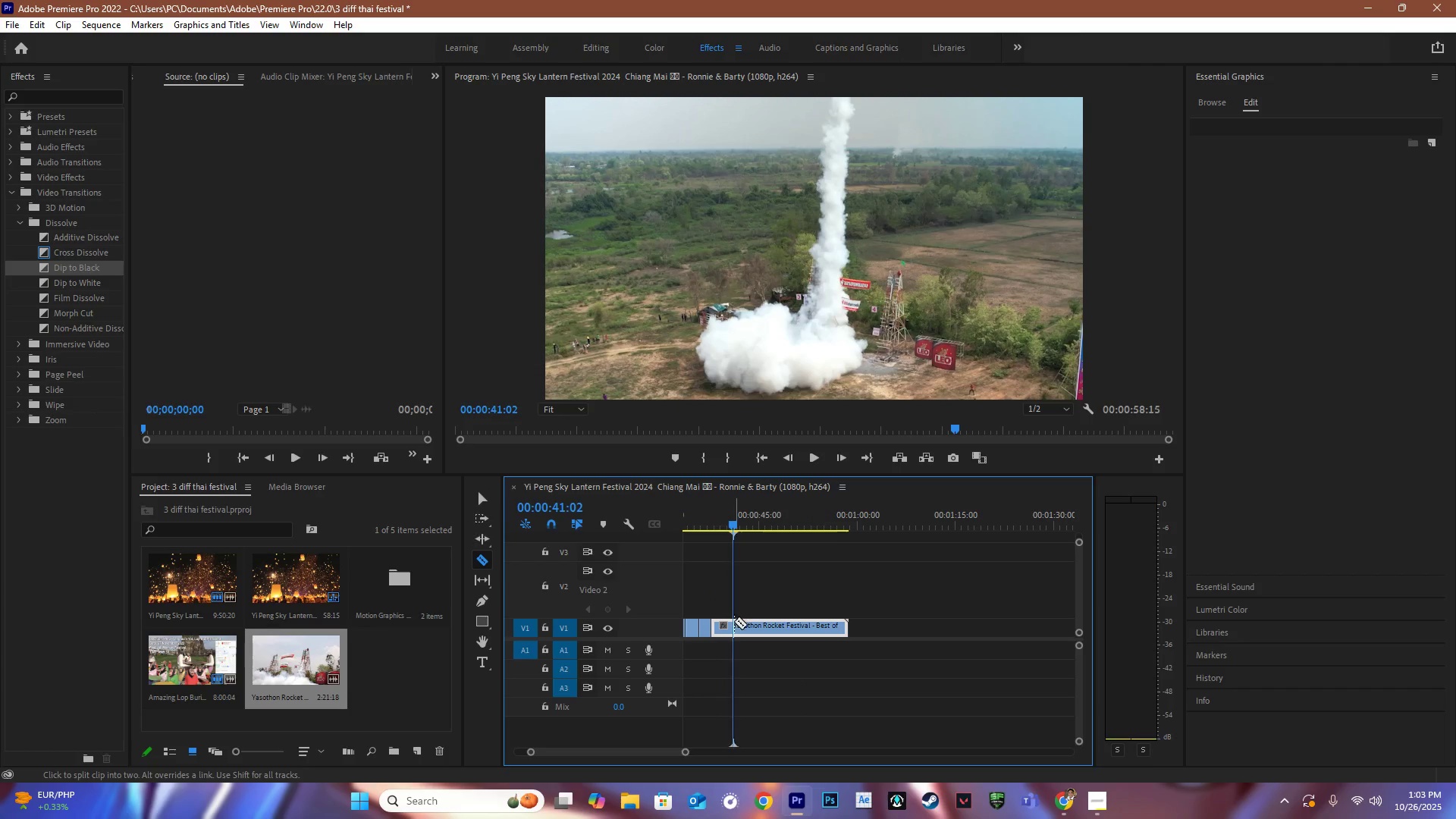 
left_click([734, 622])
 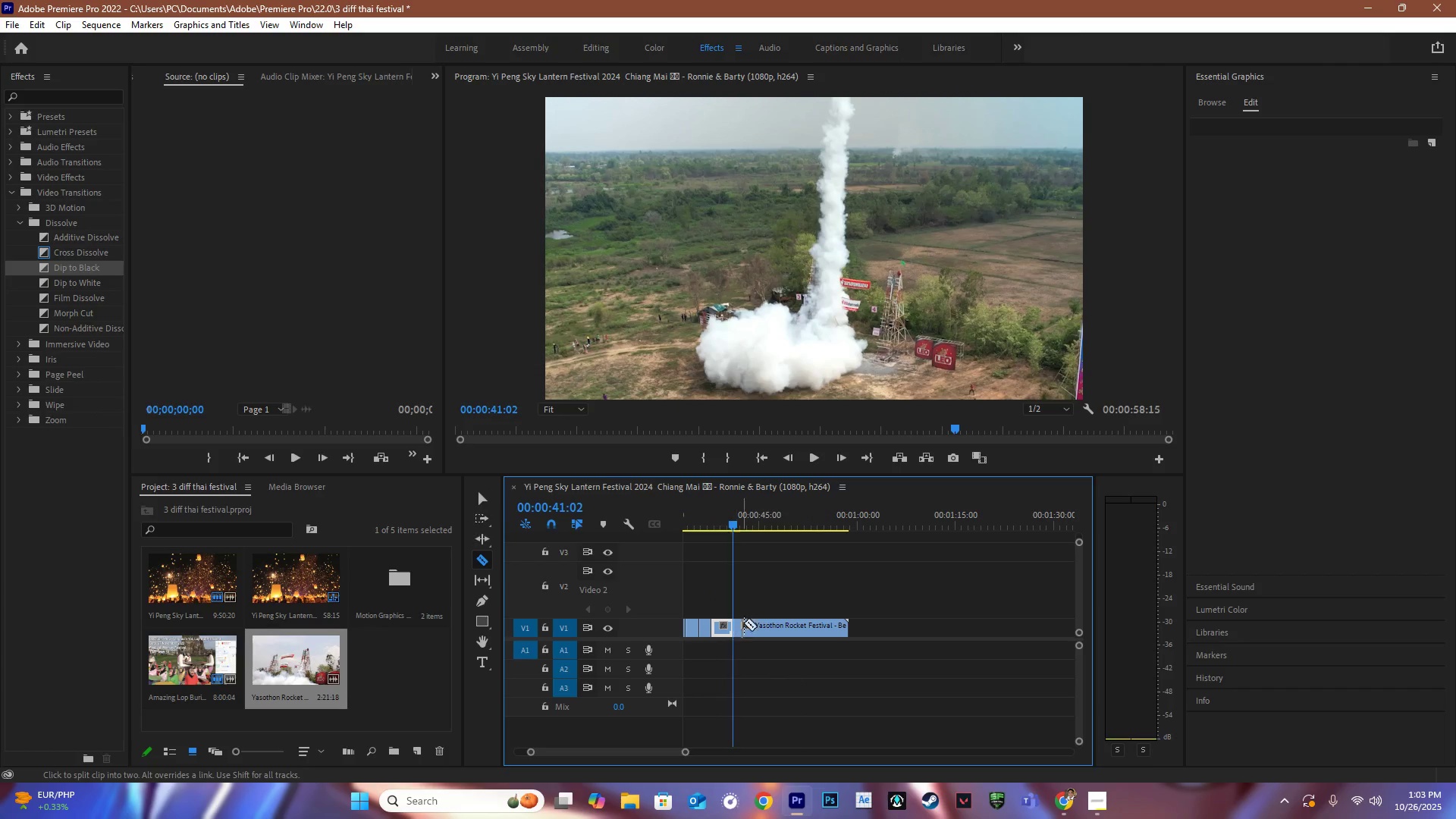 
key(V)
 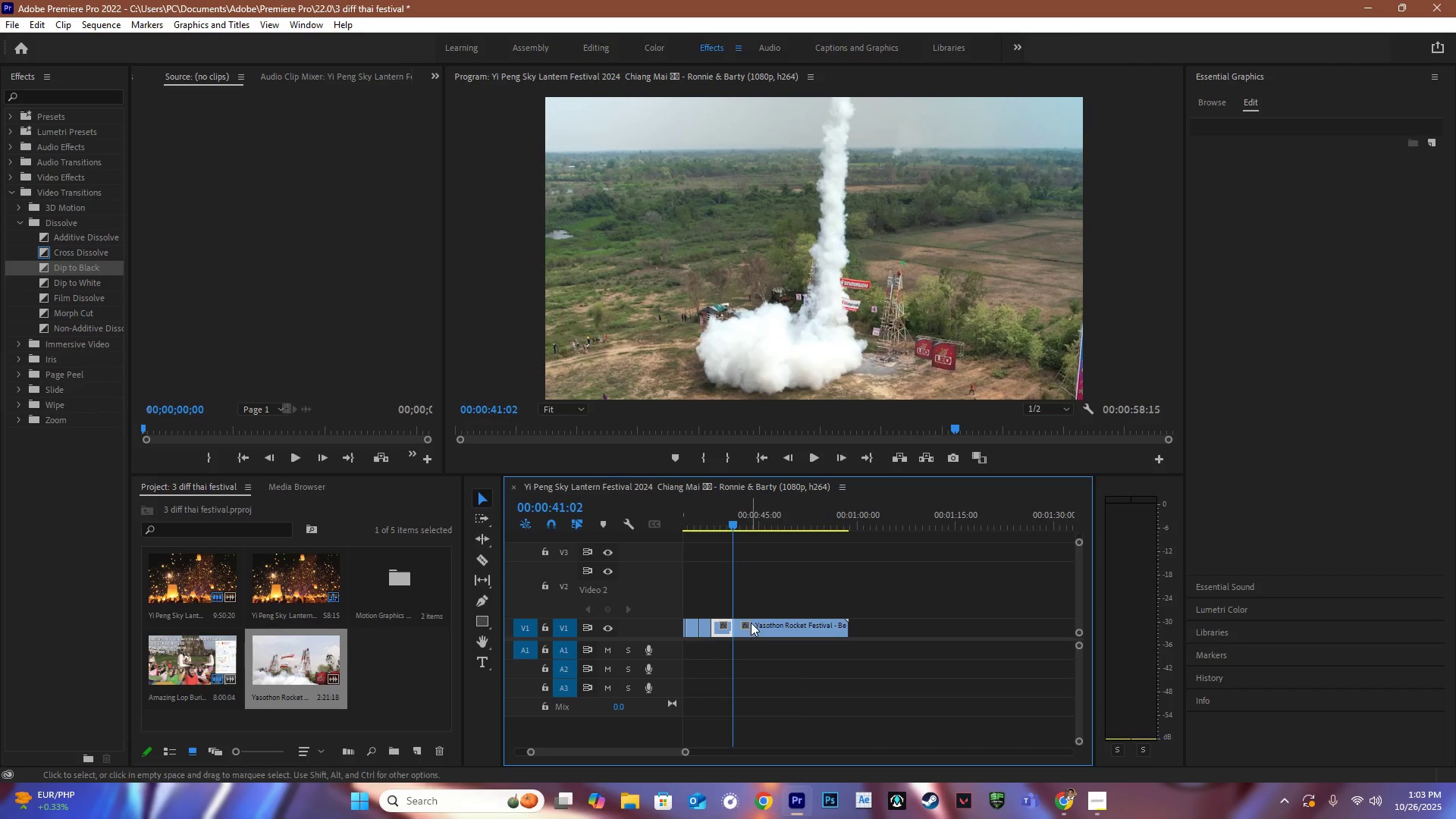 
double_click([751, 623])
 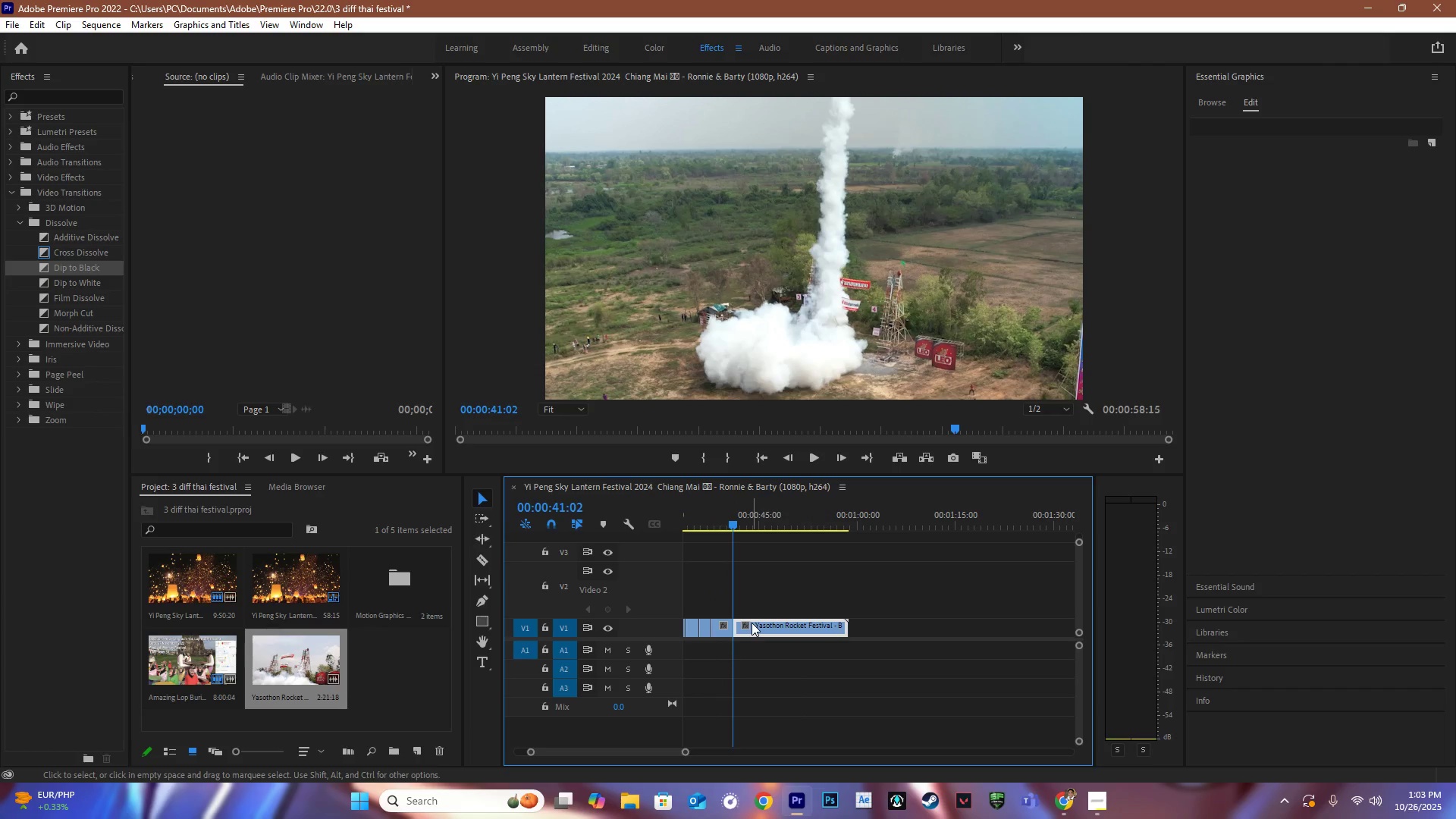 
key(Backspace)
 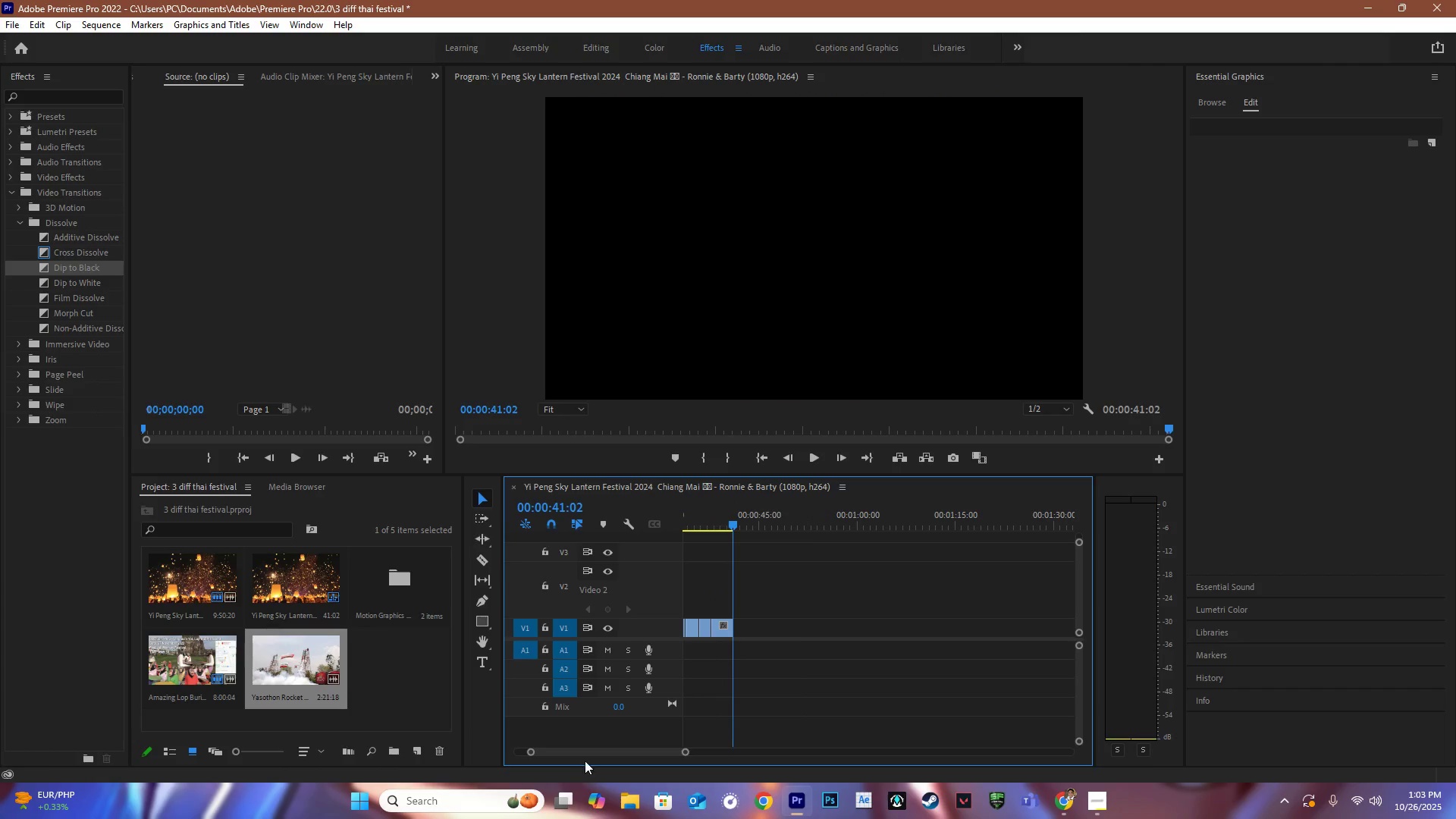 
left_click_drag(start_coordinate=[601, 754], to_coordinate=[592, 756])
 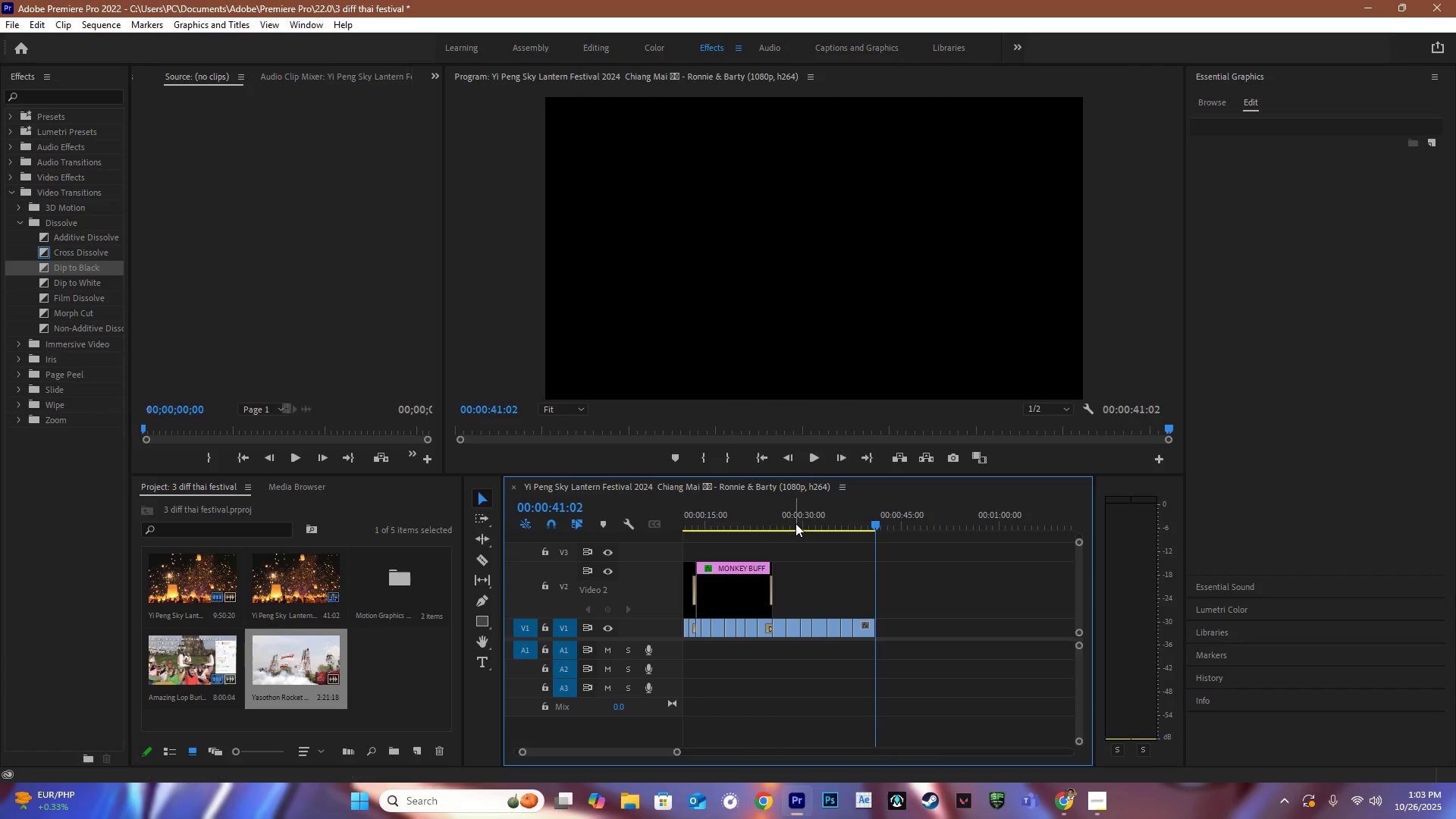 
left_click_drag(start_coordinate=[790, 521], to_coordinate=[779, 517])
 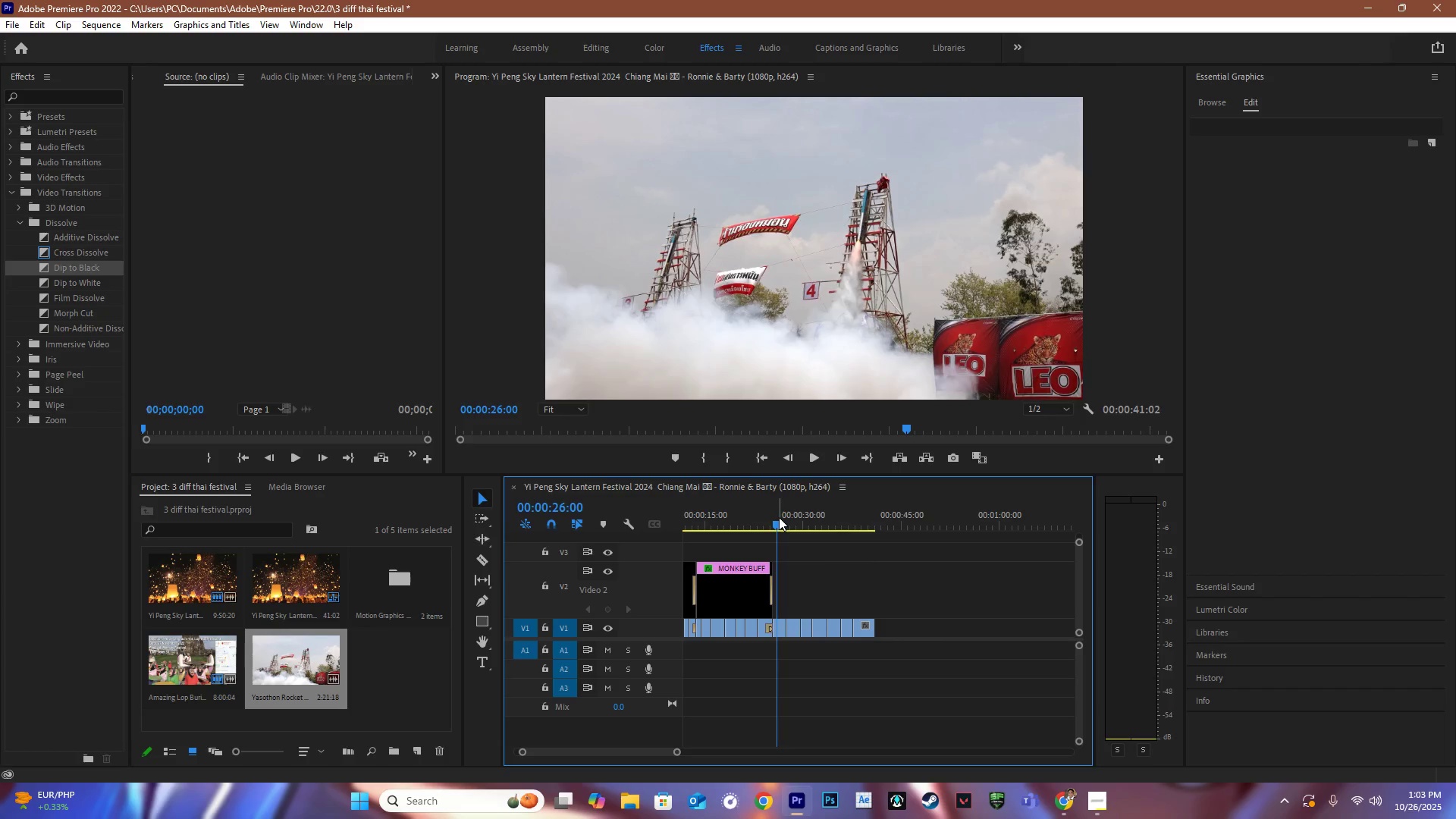 
key(Space)
 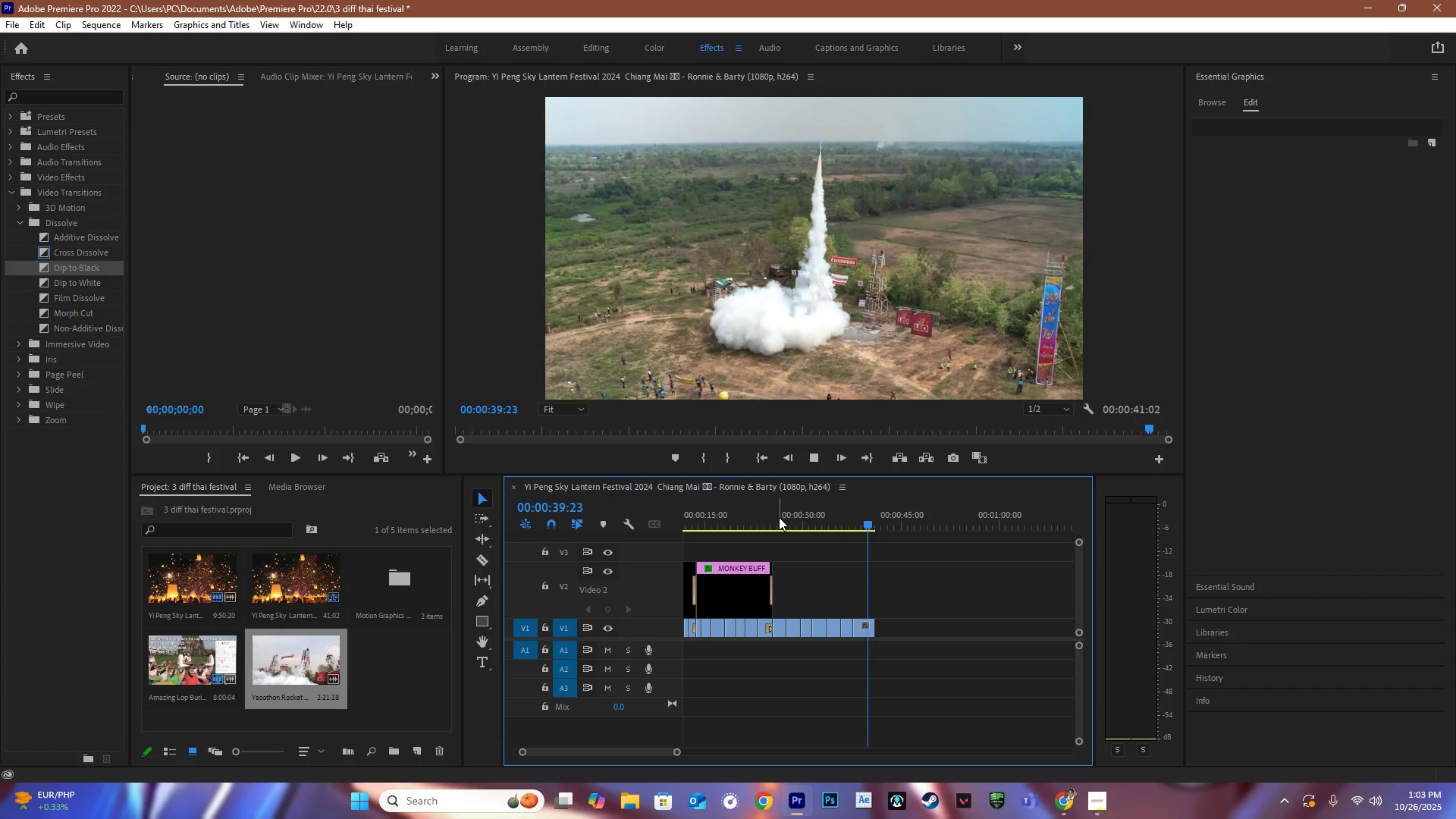 
wait(19.2)
 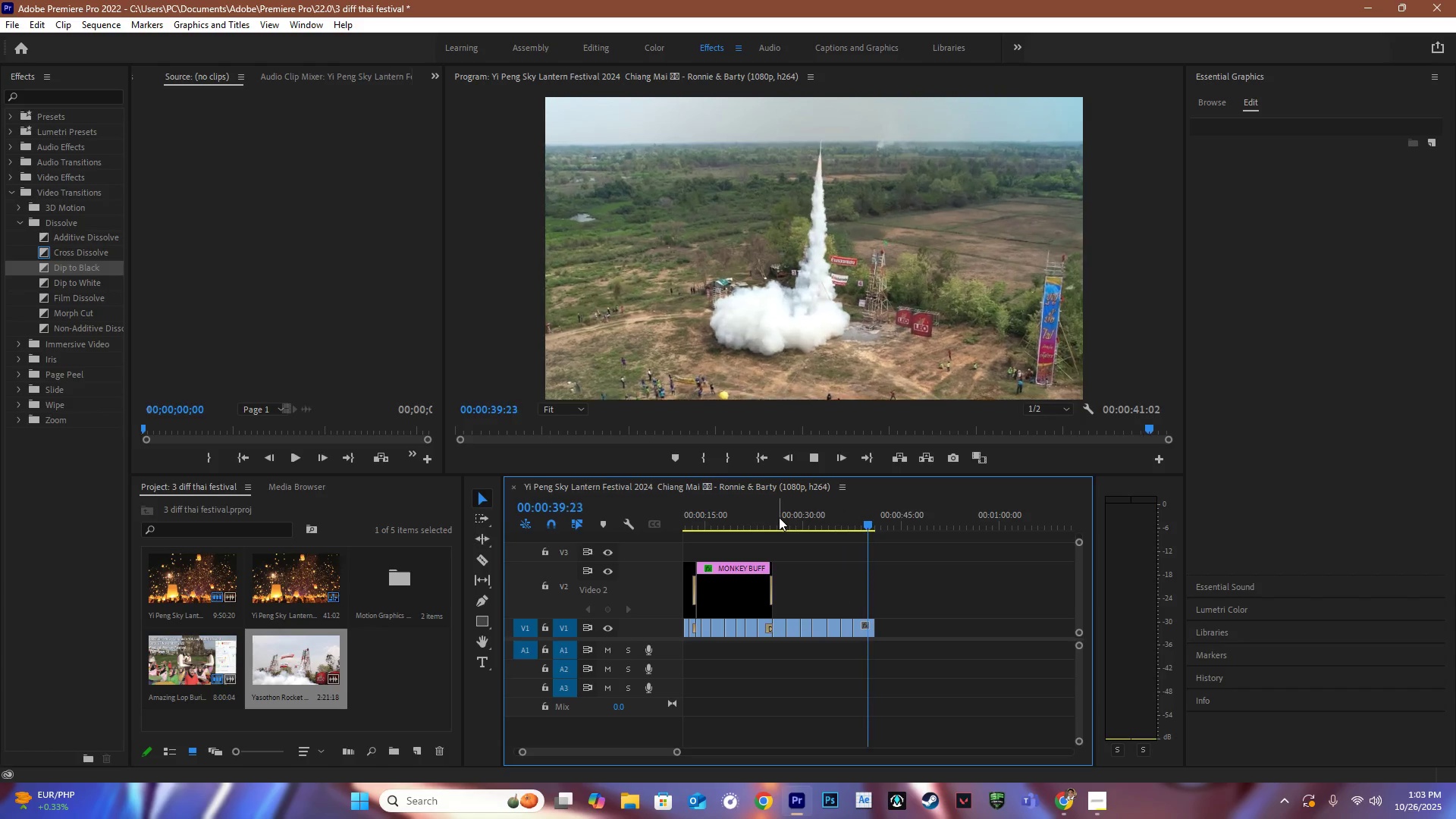 
left_click_drag(start_coordinate=[881, 648], to_coordinate=[848, 629])
 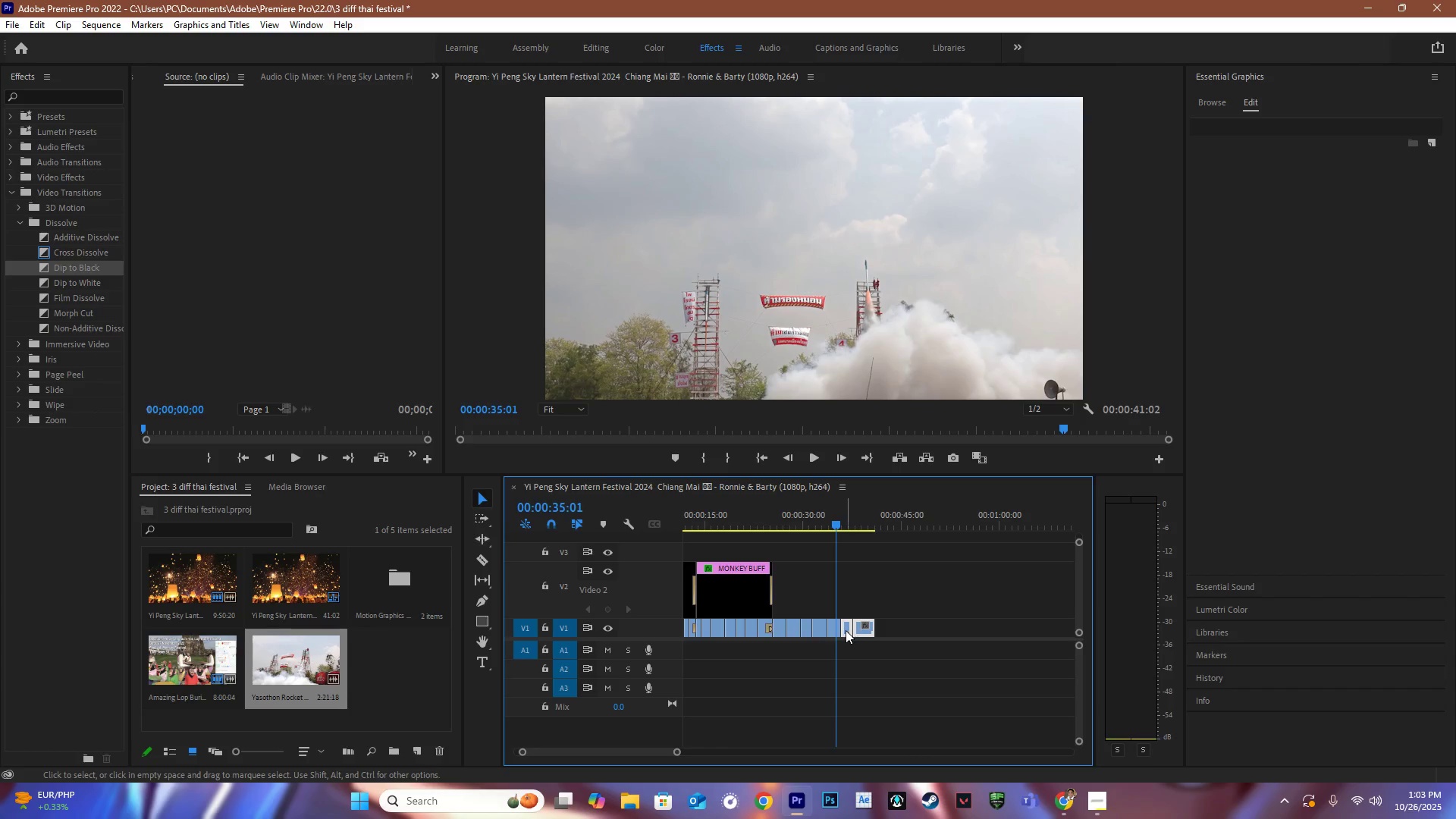 
left_click_drag(start_coordinate=[846, 630], to_coordinate=[978, 630])
 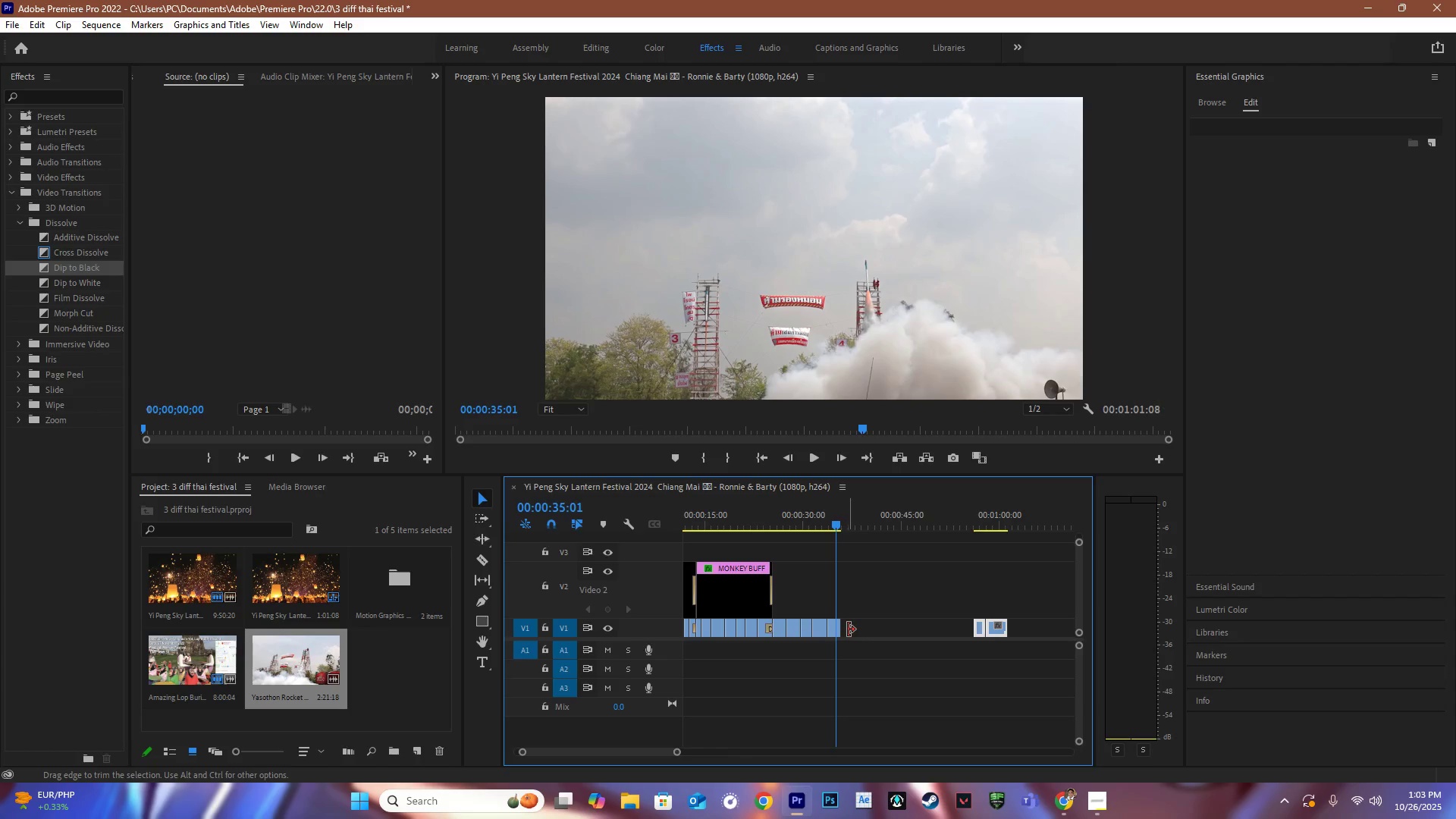 
left_click_drag(start_coordinate=[845, 627], to_coordinate=[900, 630])
 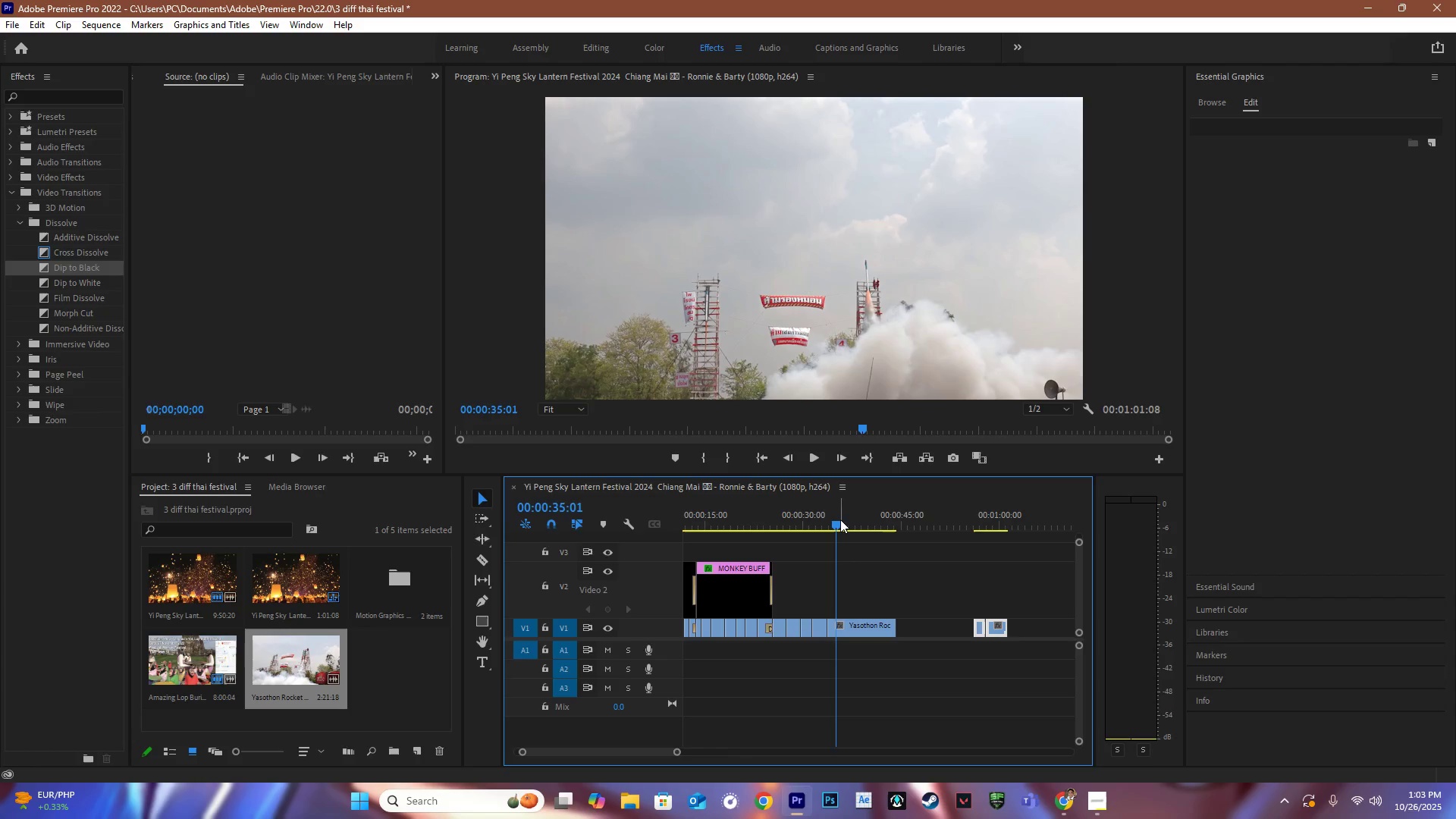 
left_click_drag(start_coordinate=[840, 519], to_coordinate=[849, 523])
 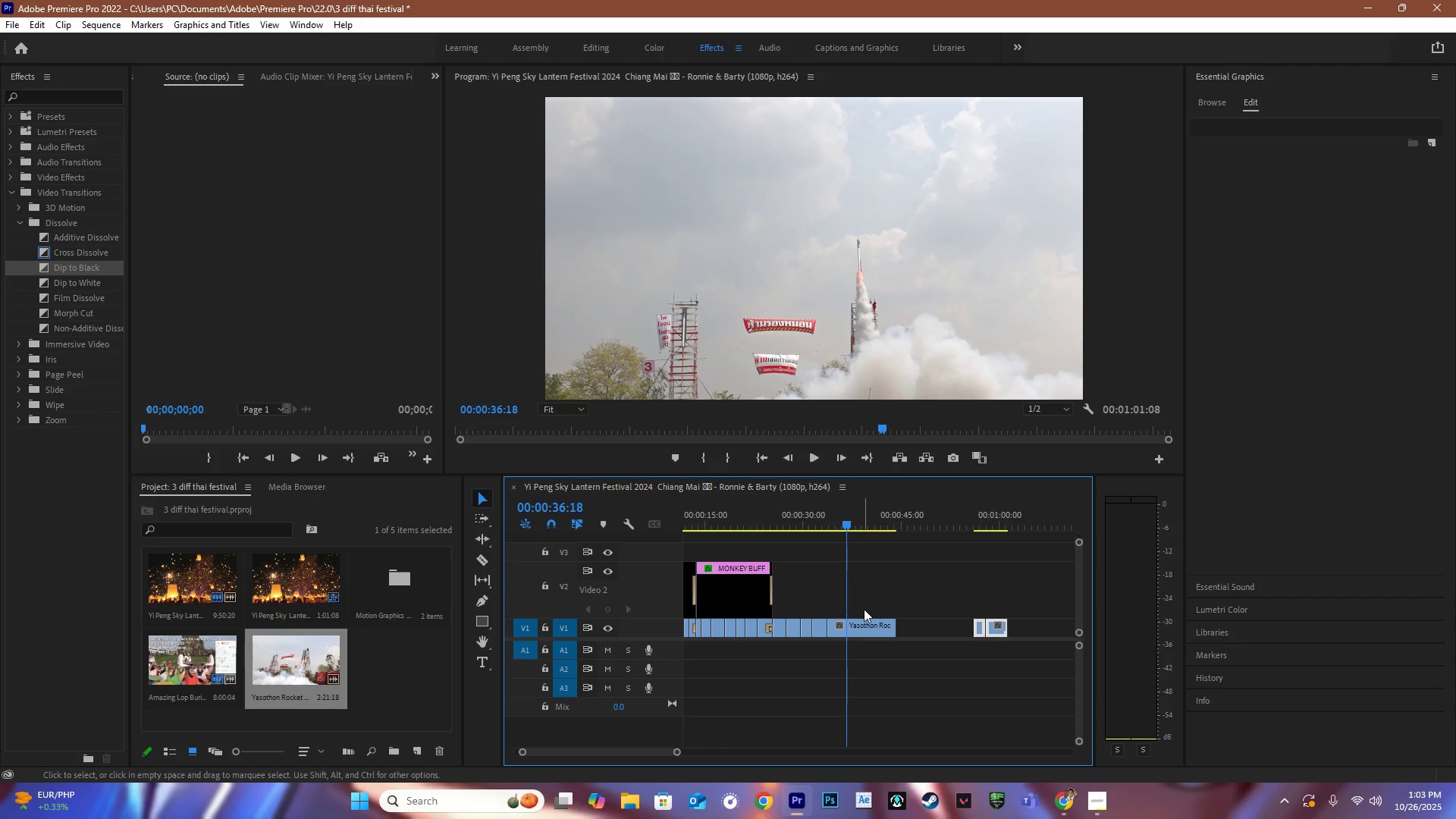 
key(C)
 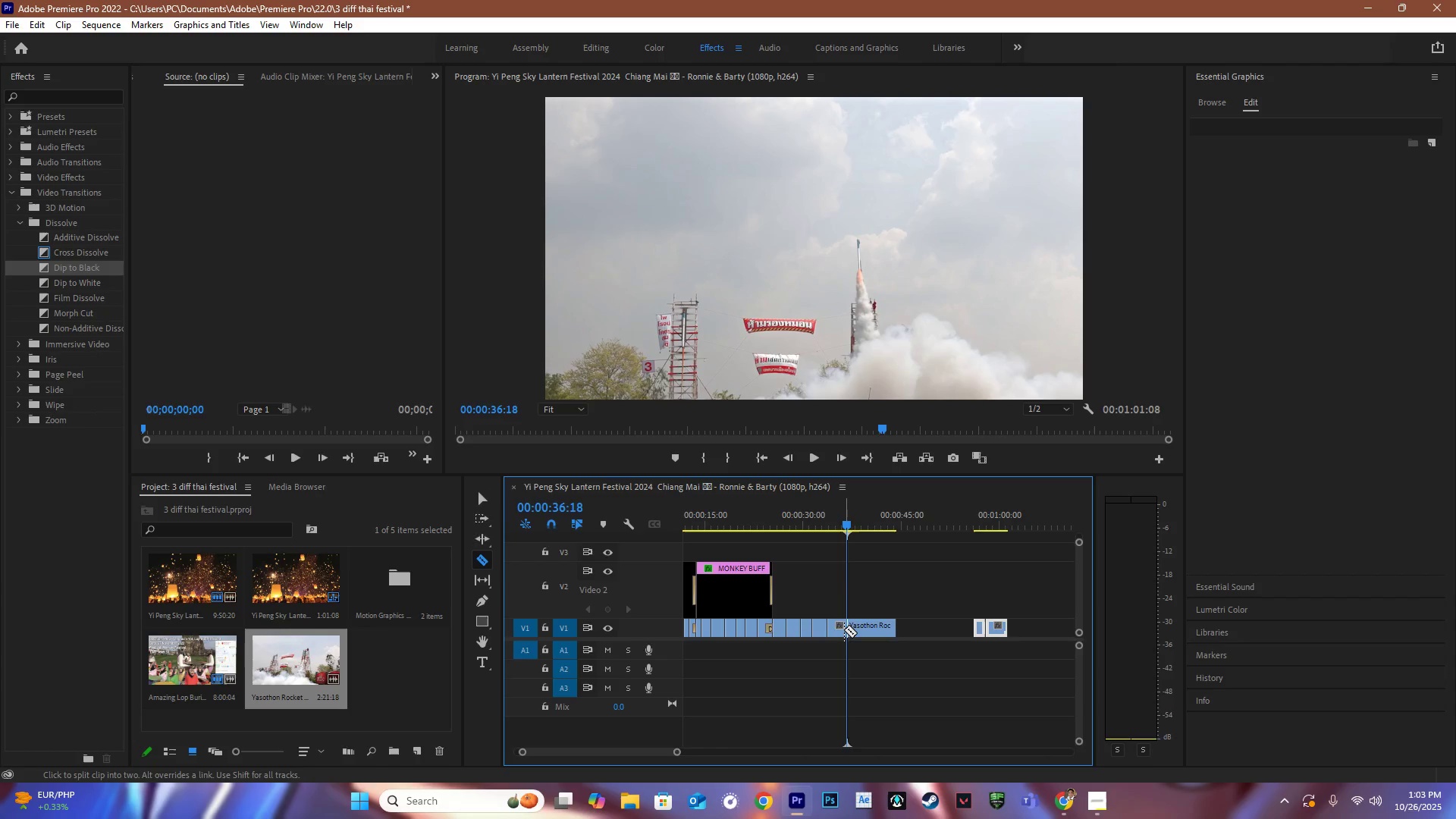 
left_click([844, 629])
 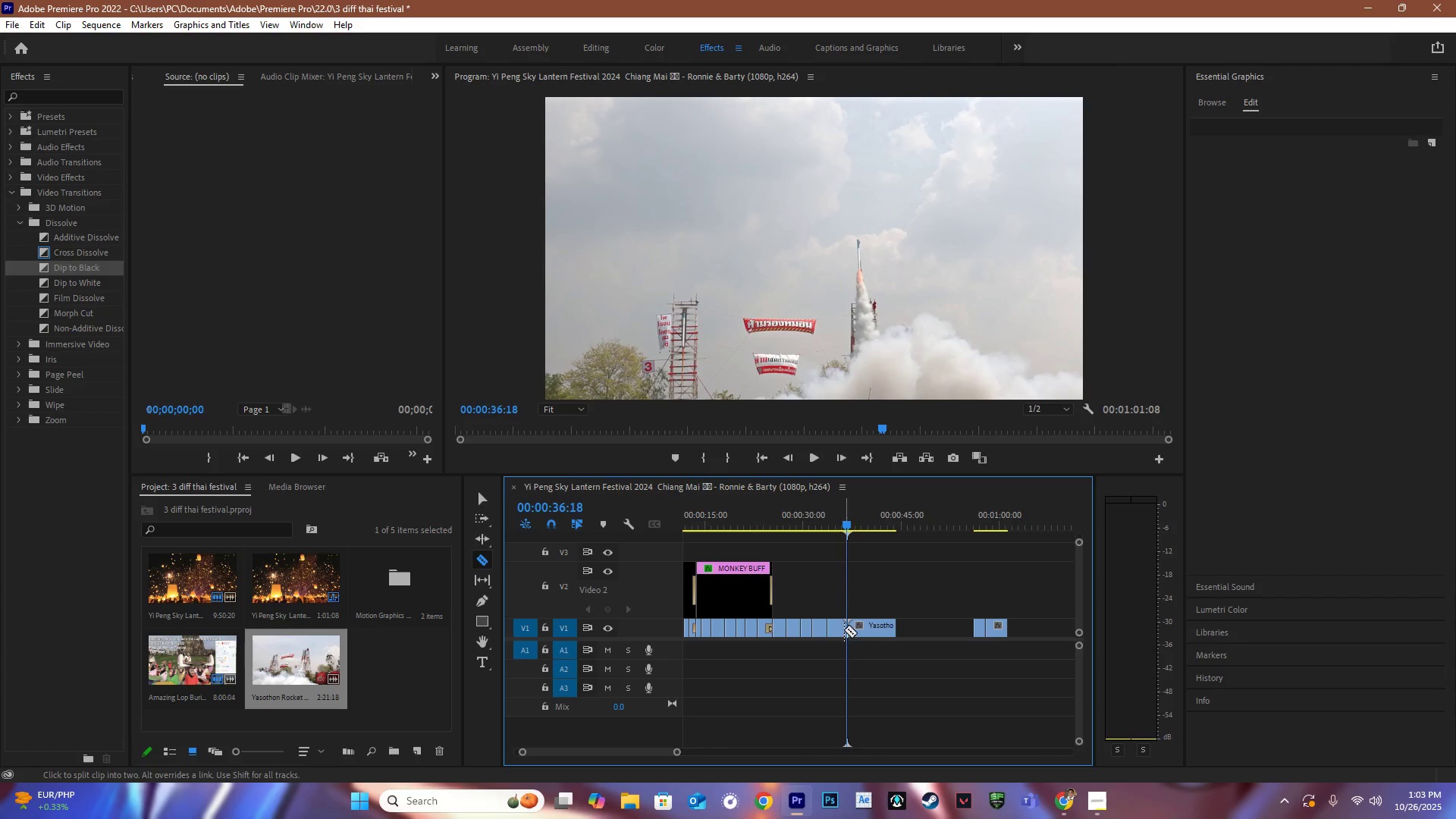 
key(V)
 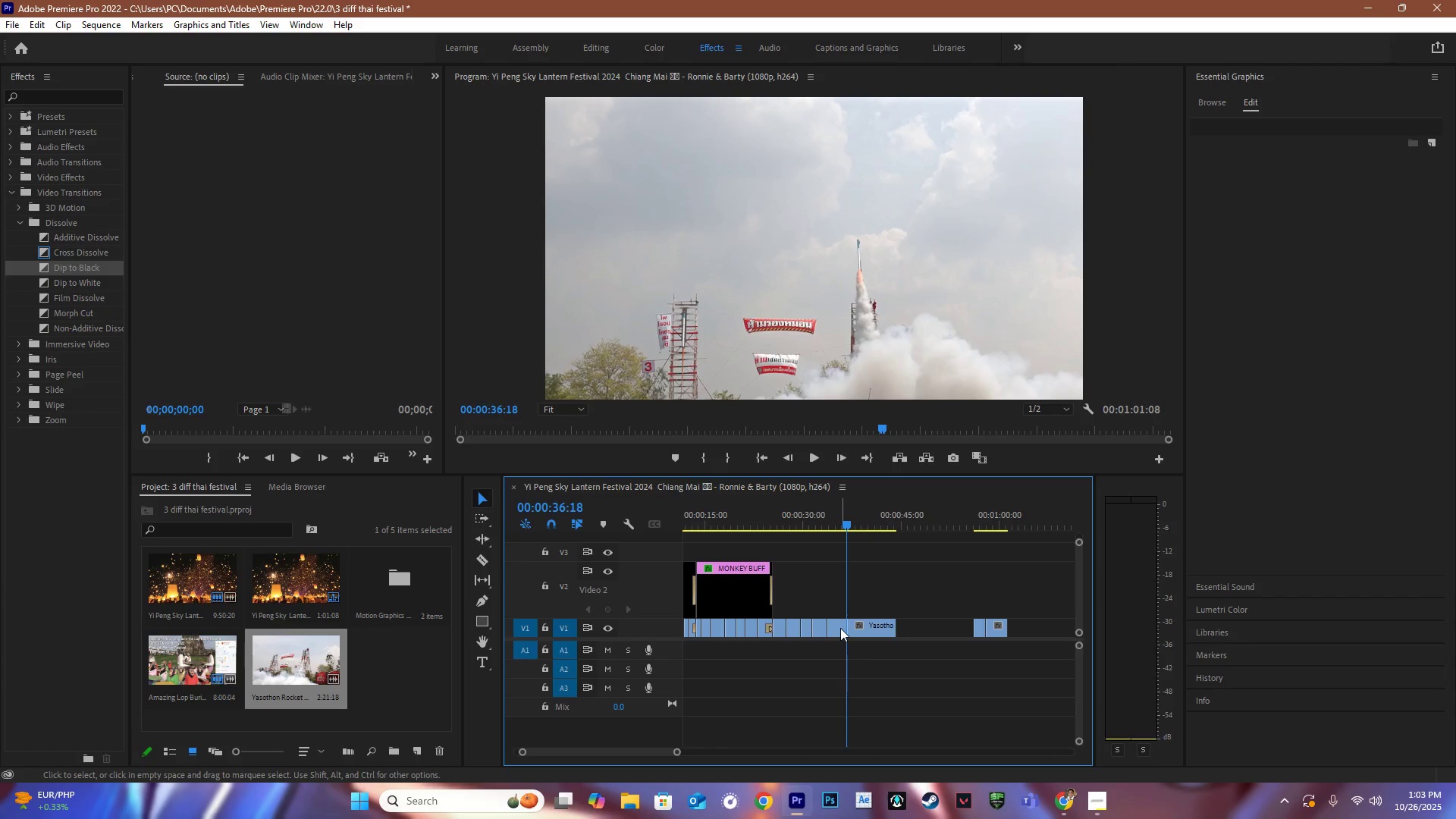 
double_click([840, 628])
 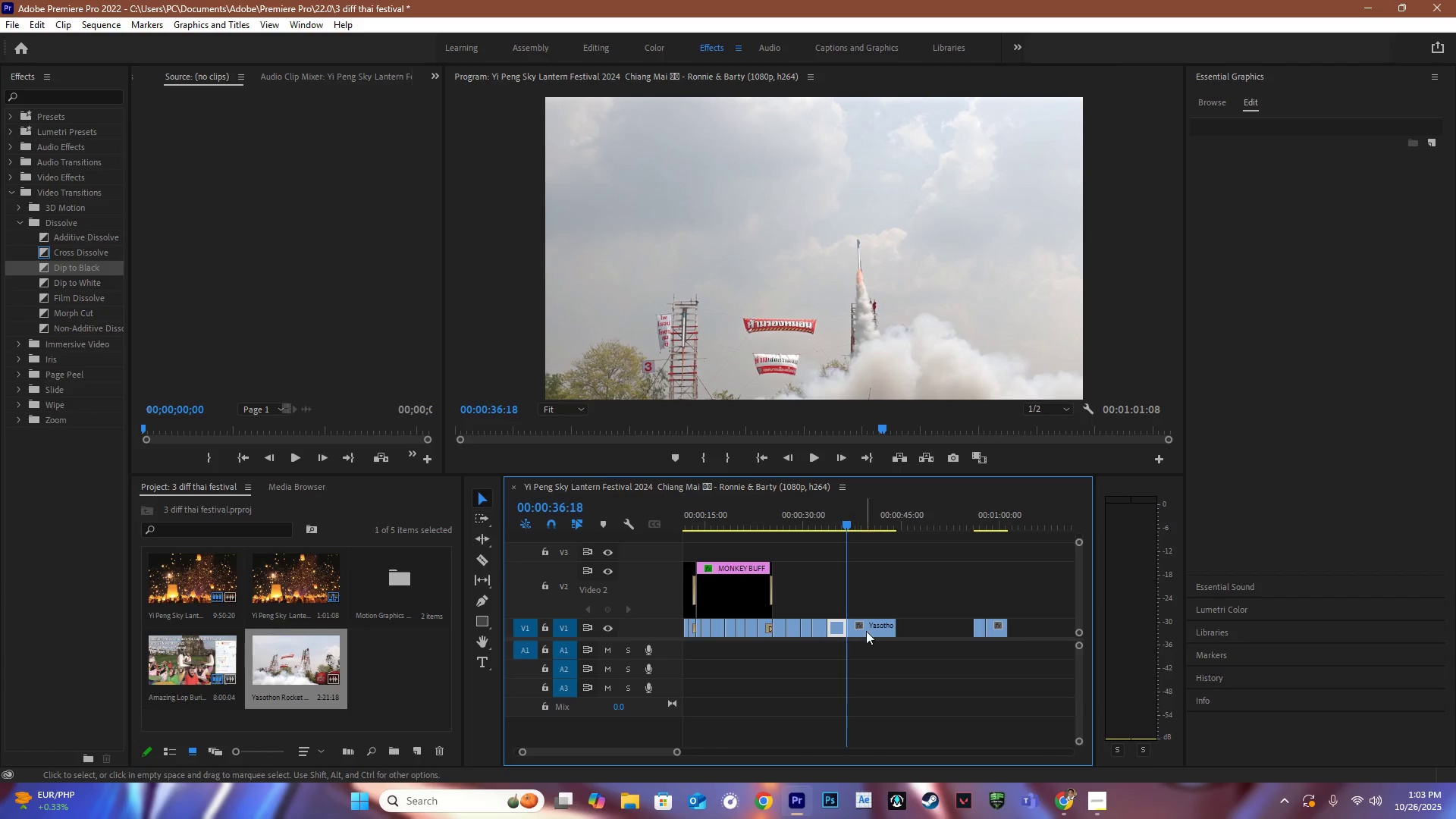 
key(Backspace)
 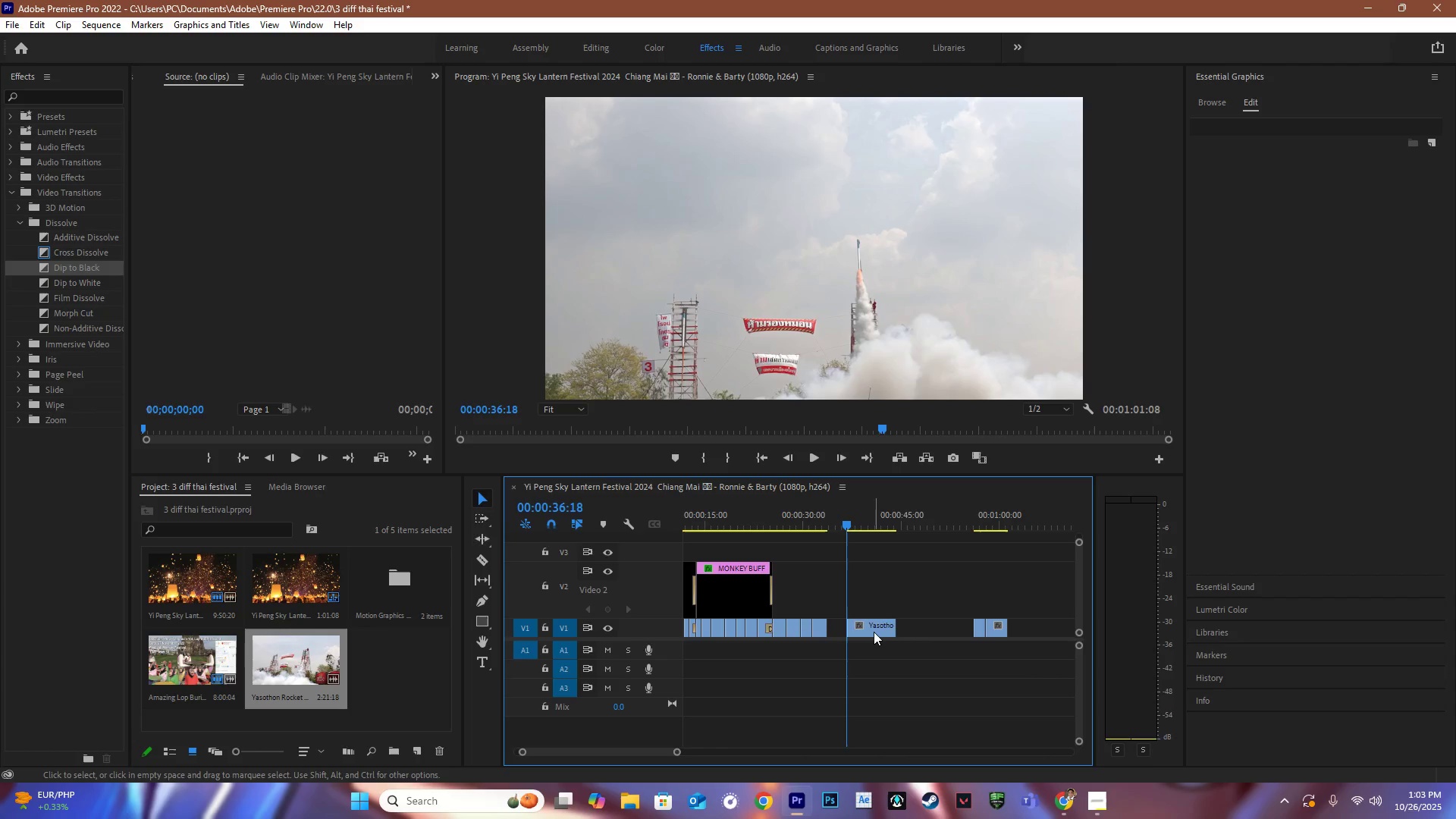 
left_click_drag(start_coordinate=[874, 629], to_coordinate=[858, 624])
 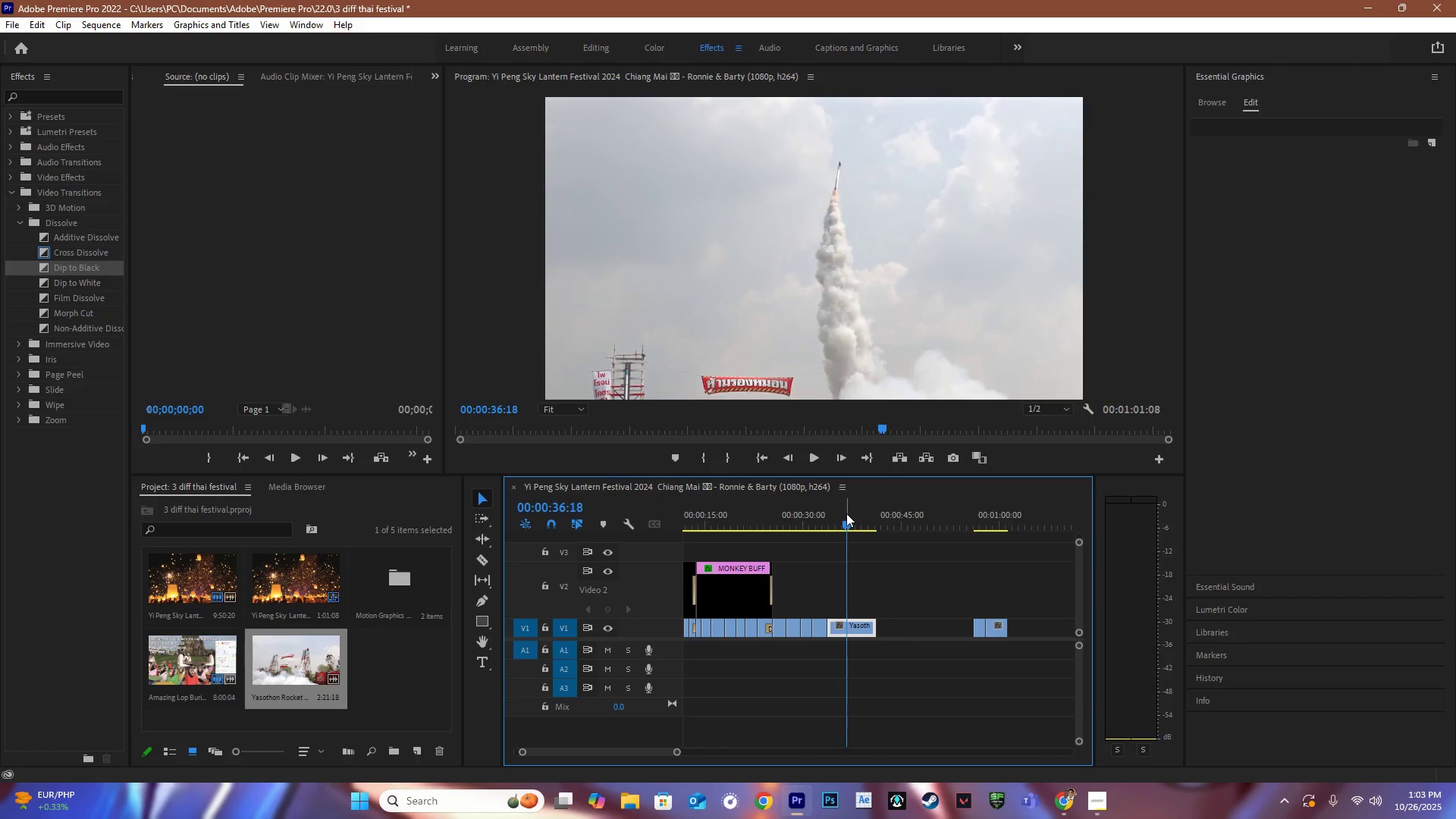 
left_click_drag(start_coordinate=[846, 513], to_coordinate=[855, 527])
 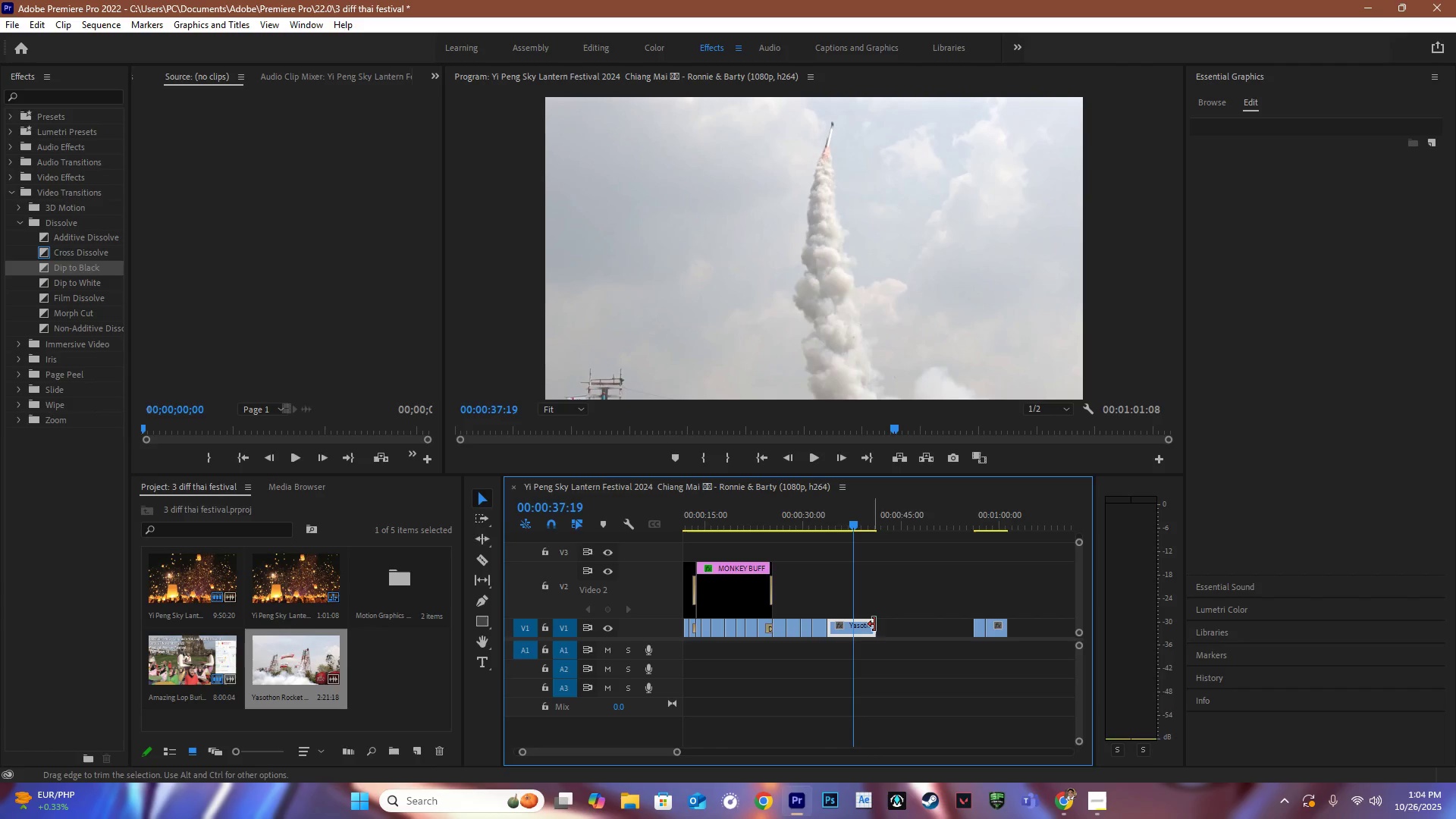 
key(C)
 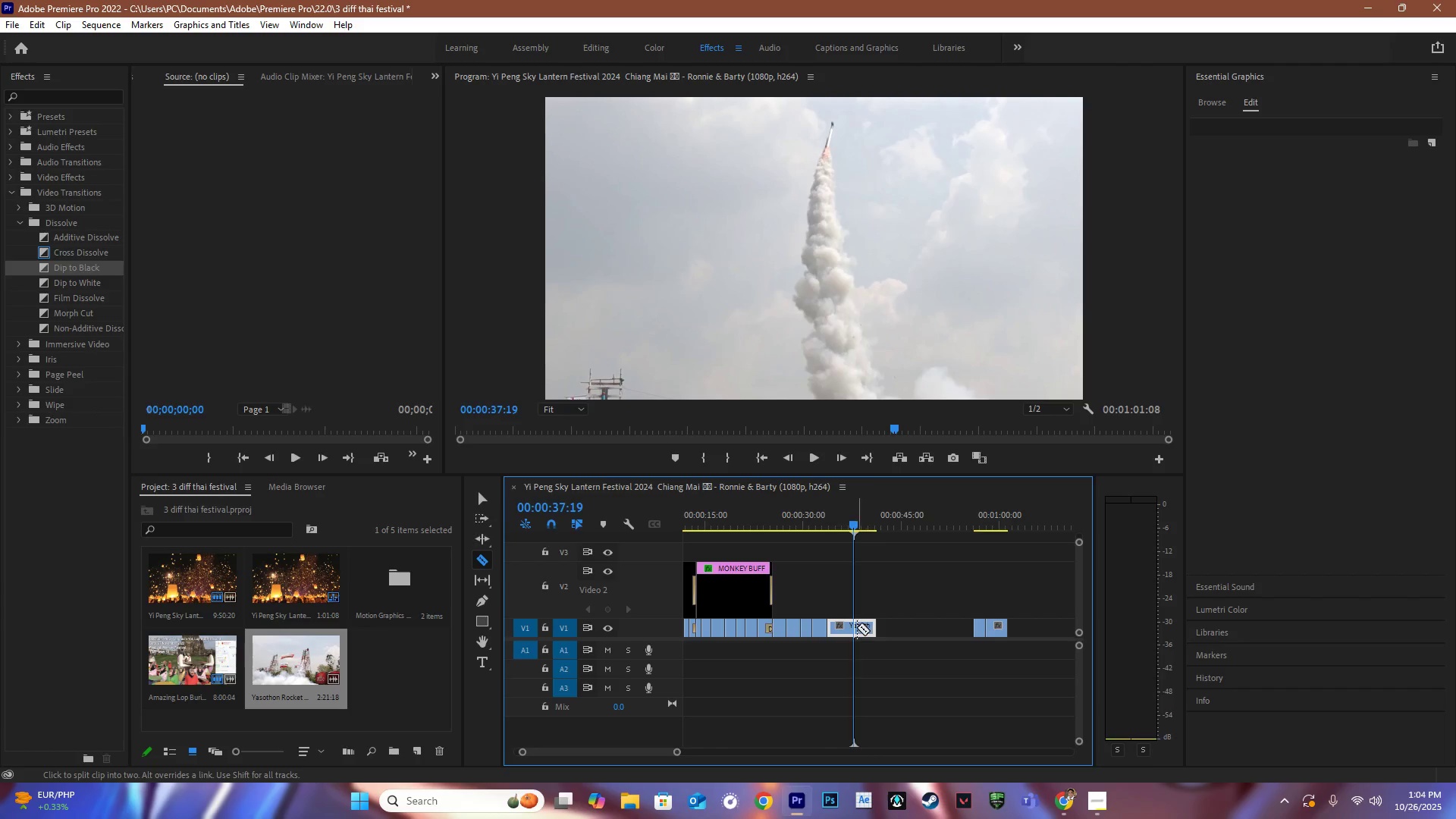 
left_click([857, 627])
 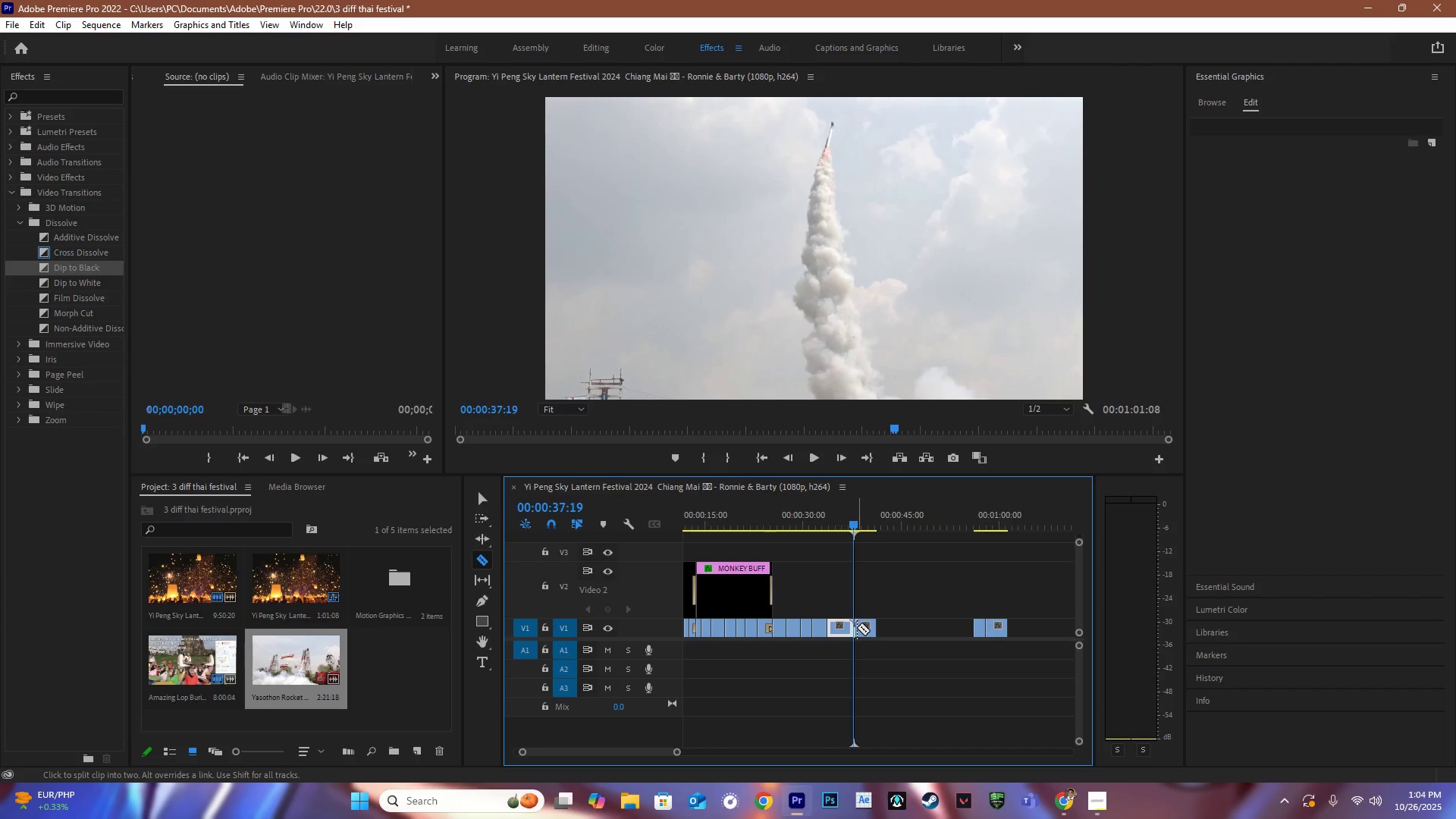 
key(V)
 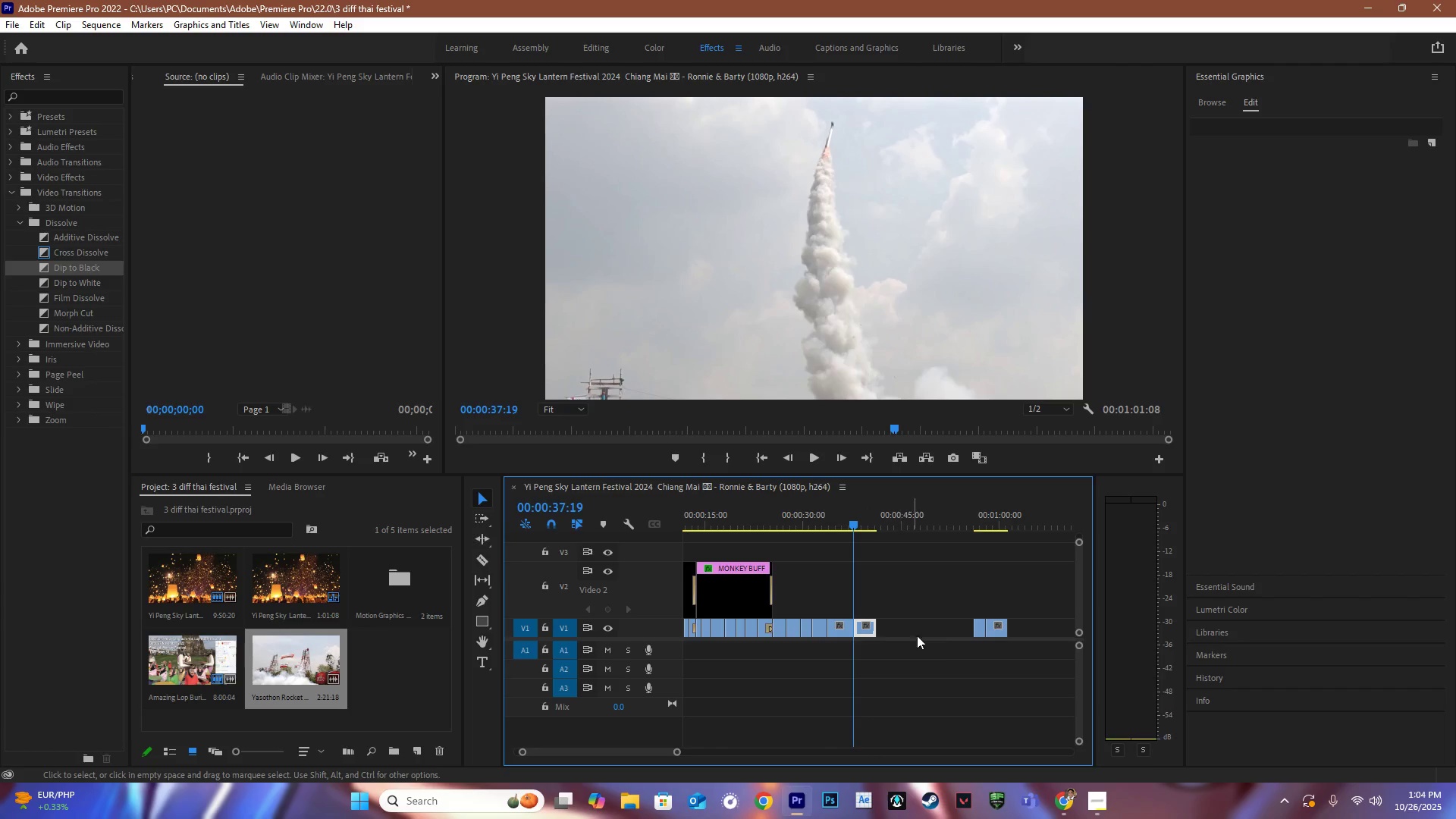 
key(Backspace)
 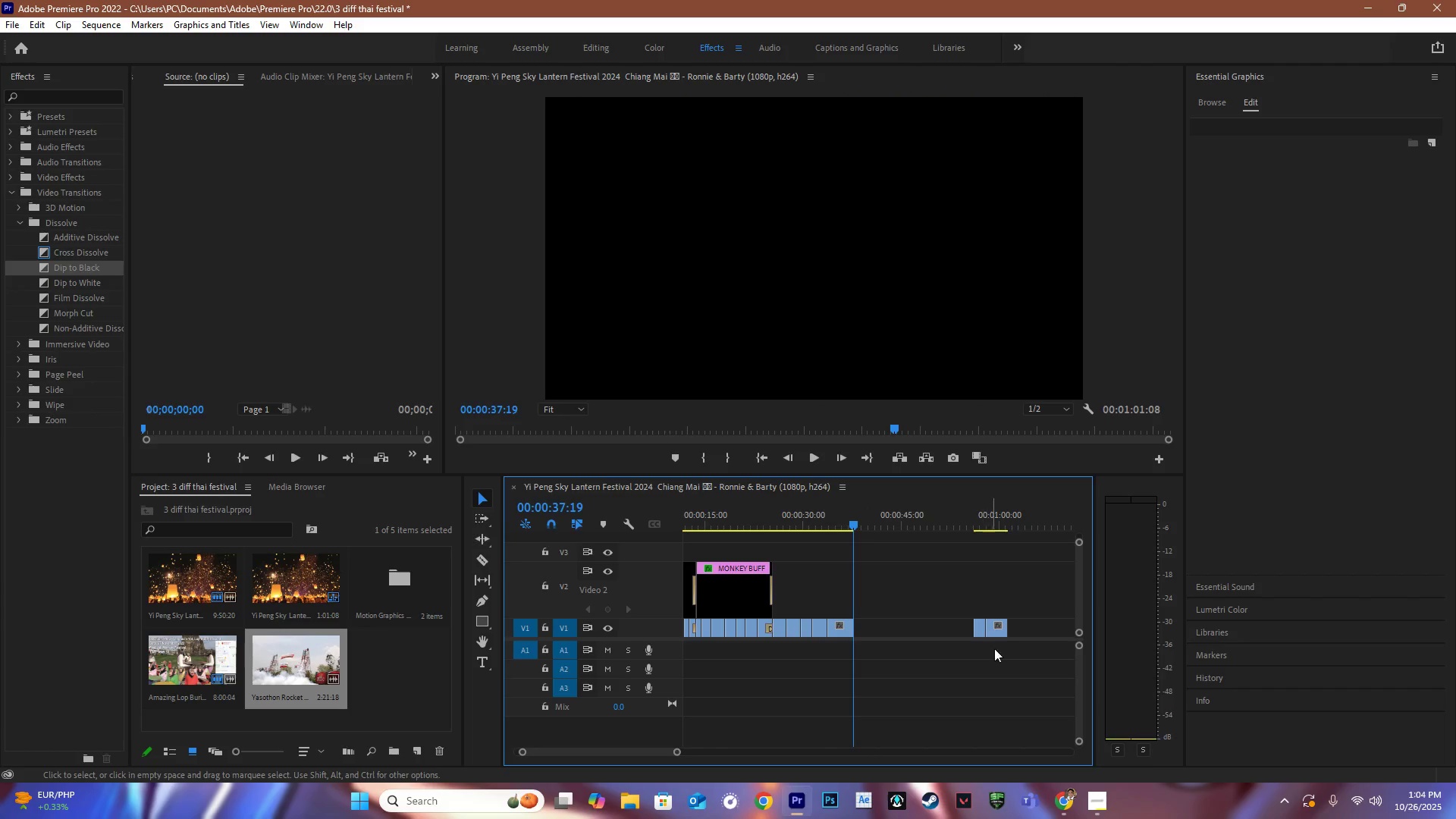 
left_click_drag(start_coordinate=[1007, 641], to_coordinate=[978, 629])
 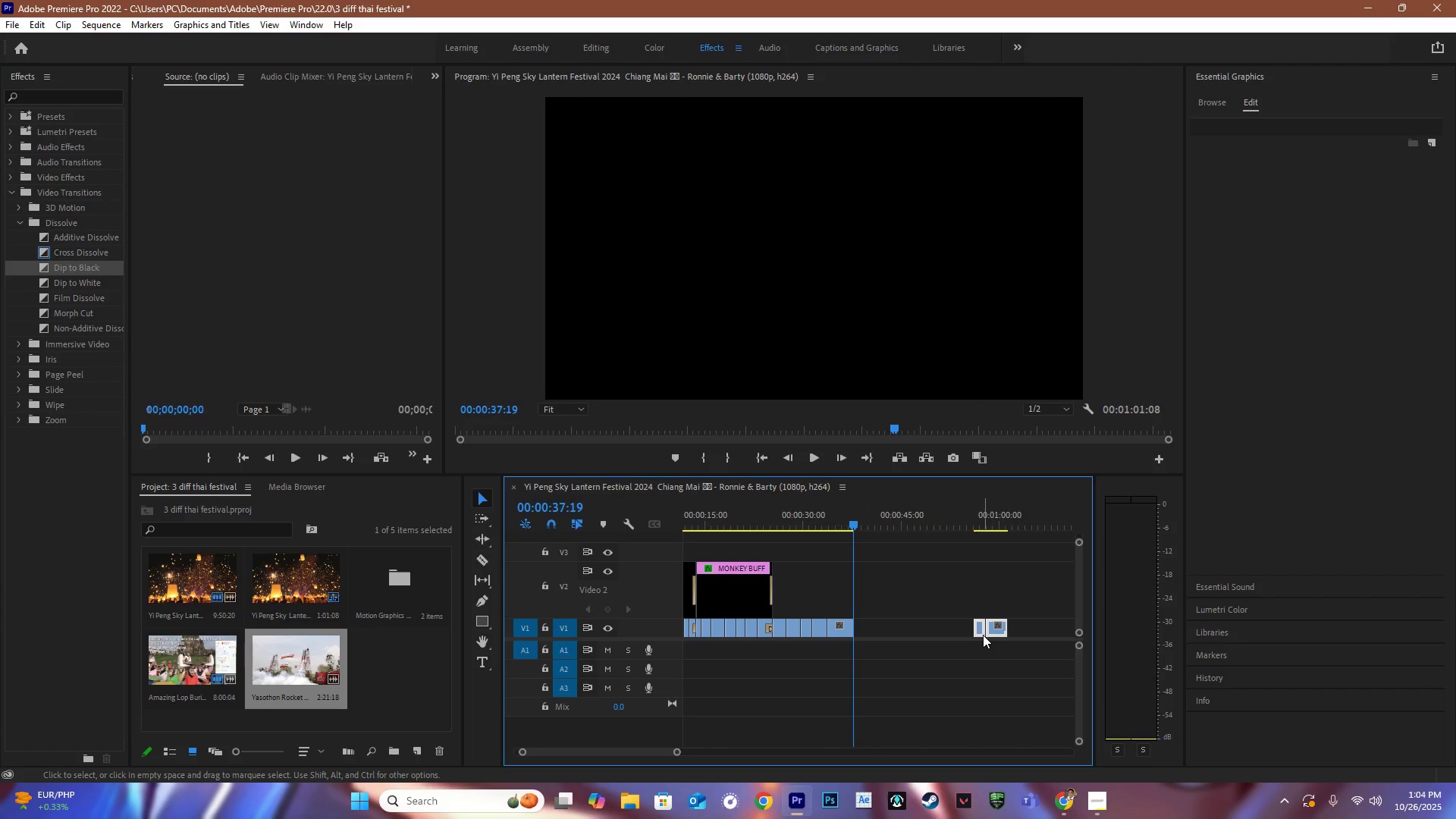 
left_click_drag(start_coordinate=[981, 635], to_coordinate=[866, 636])
 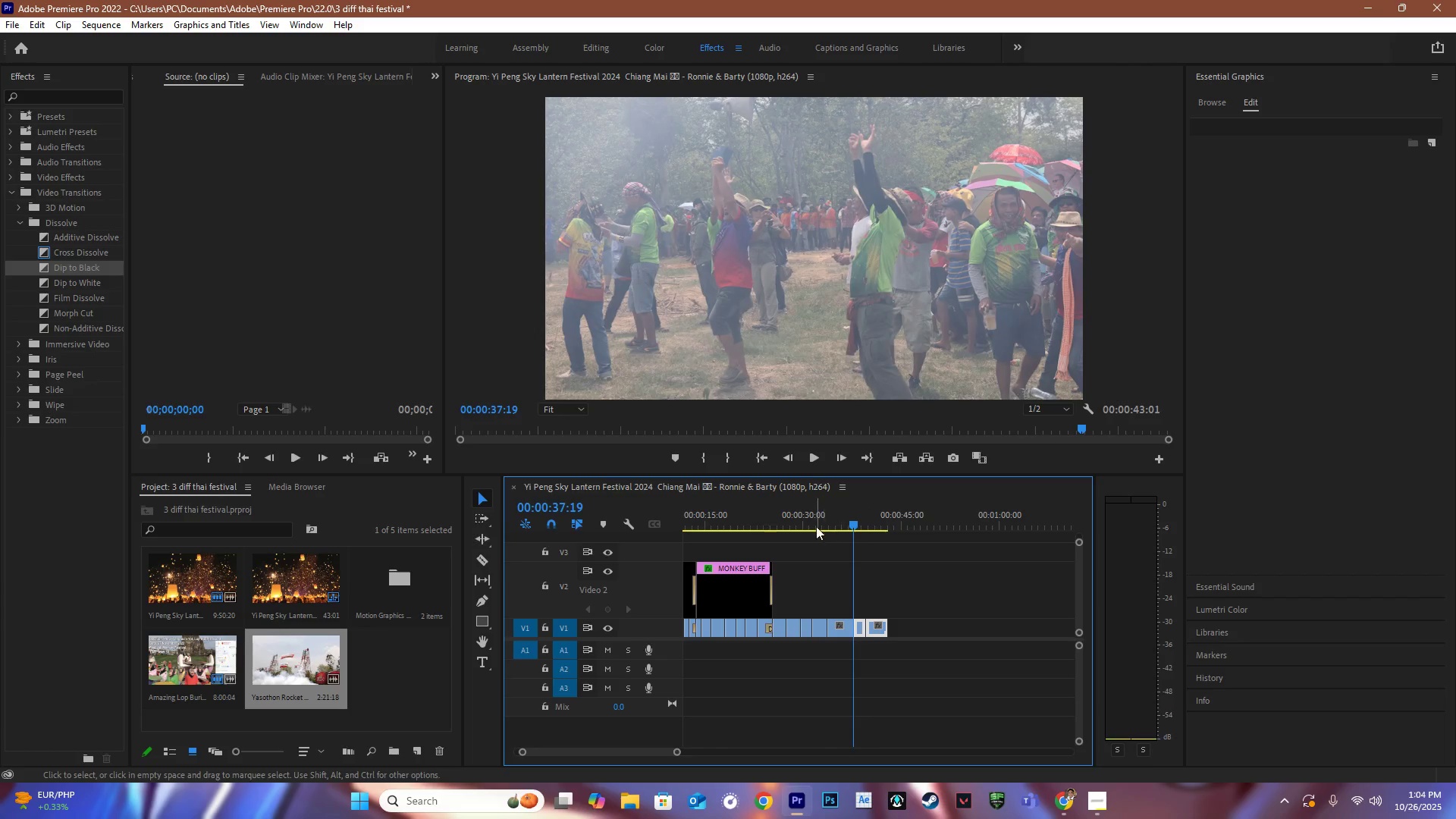 
left_click_drag(start_coordinate=[810, 518], to_coordinate=[845, 520])
 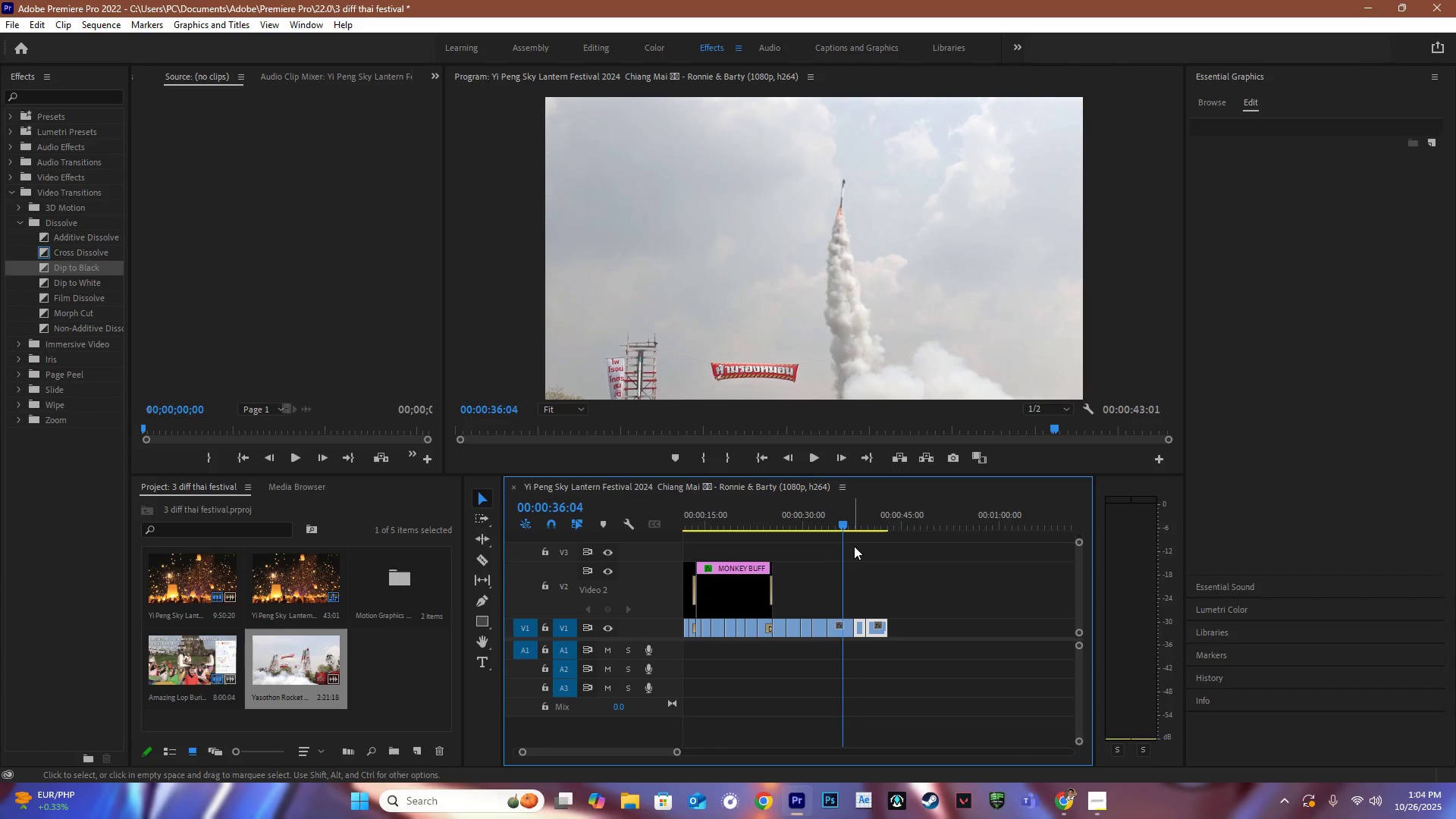 
key(Space)
 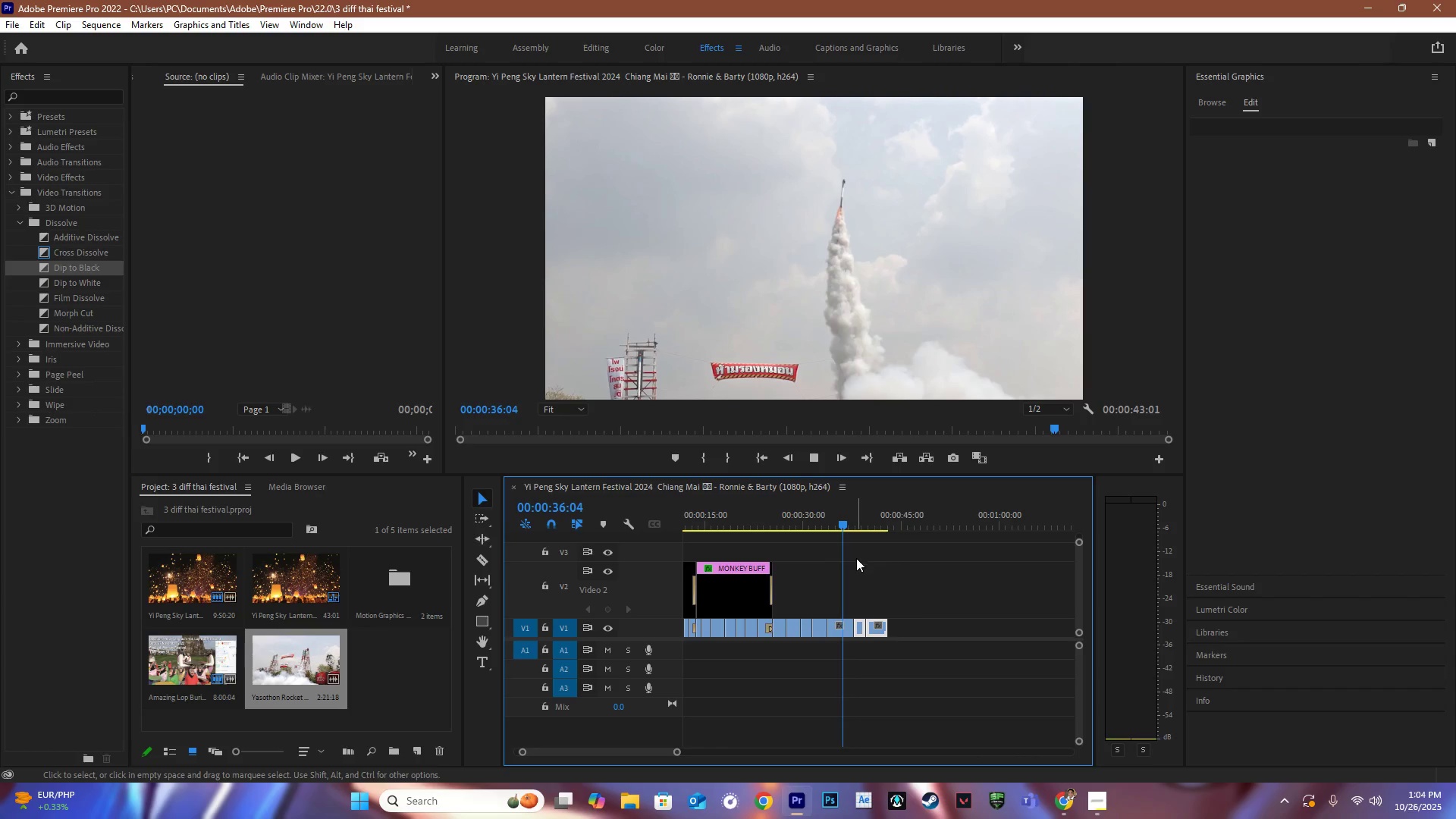 
key(Space)
 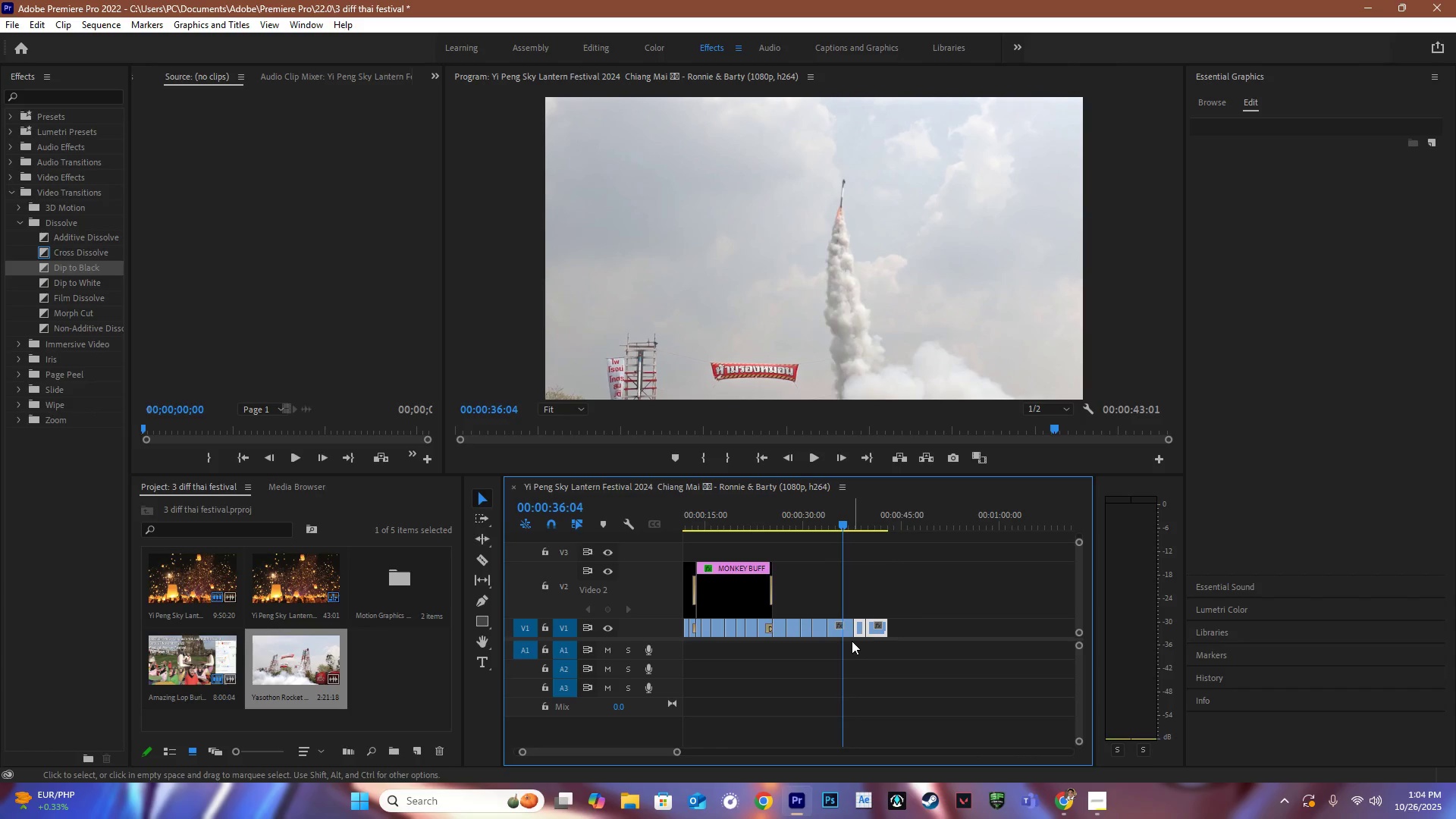 
key(C)
 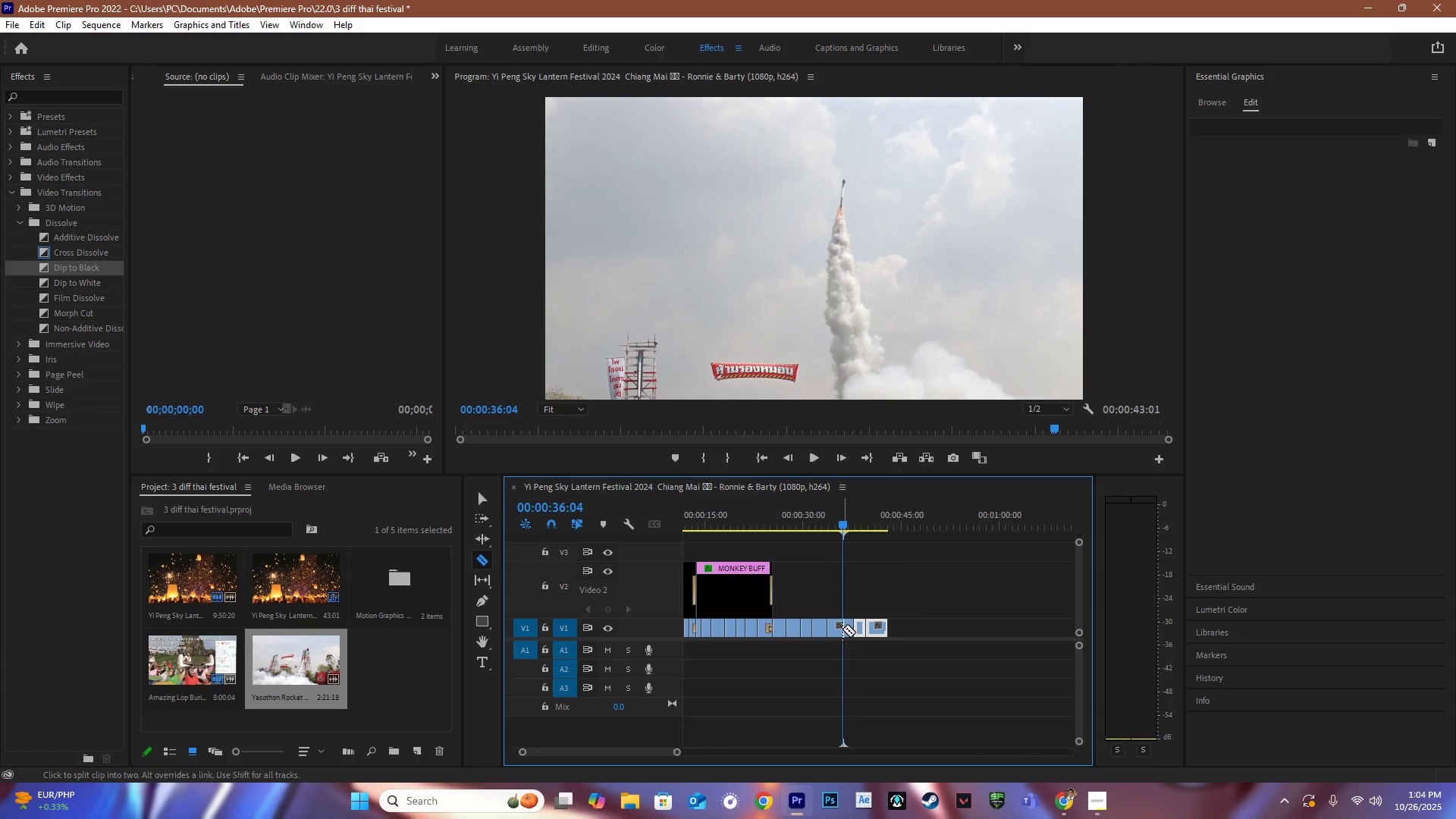 
left_click([845, 629])
 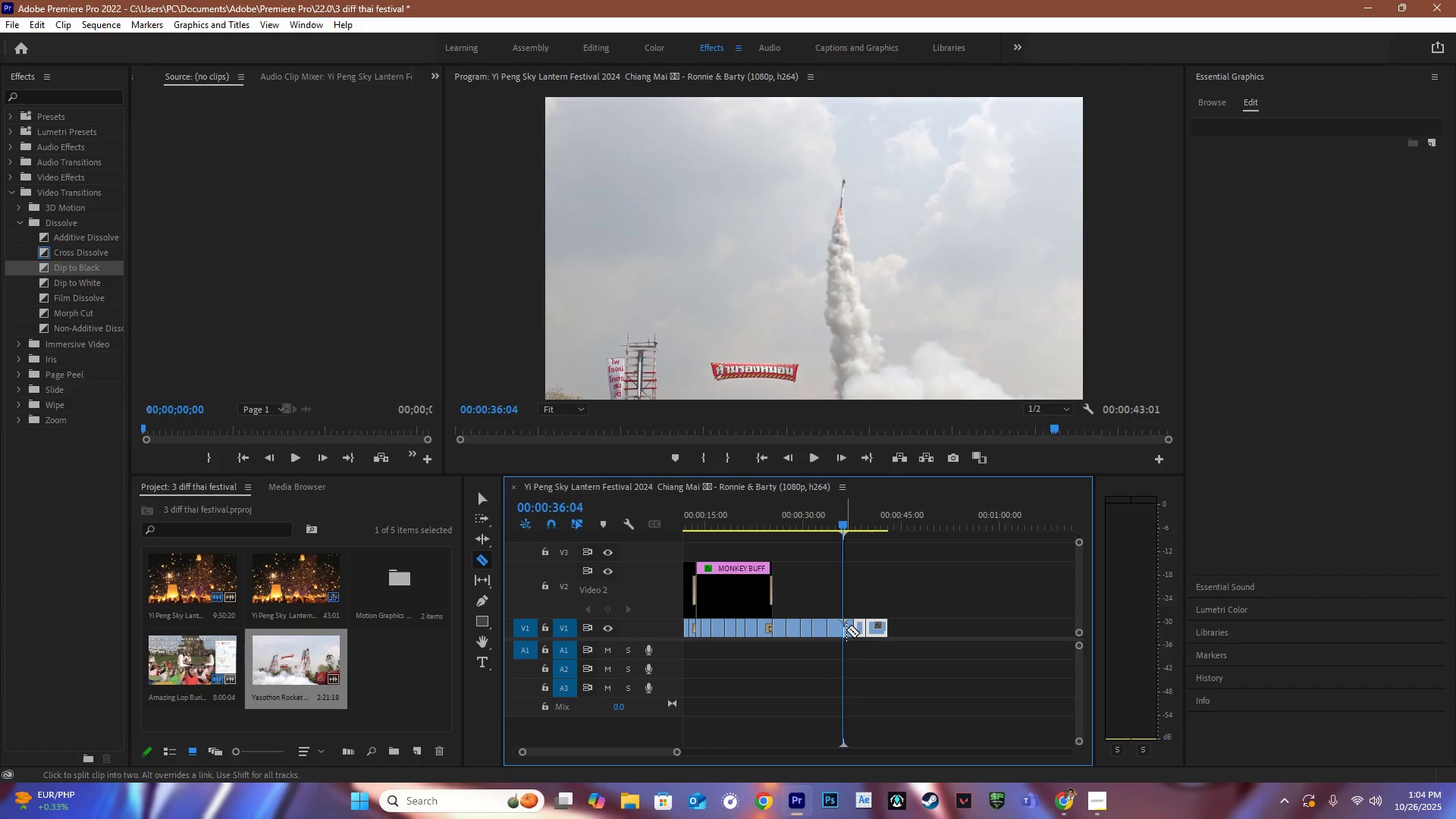 
key(V)
 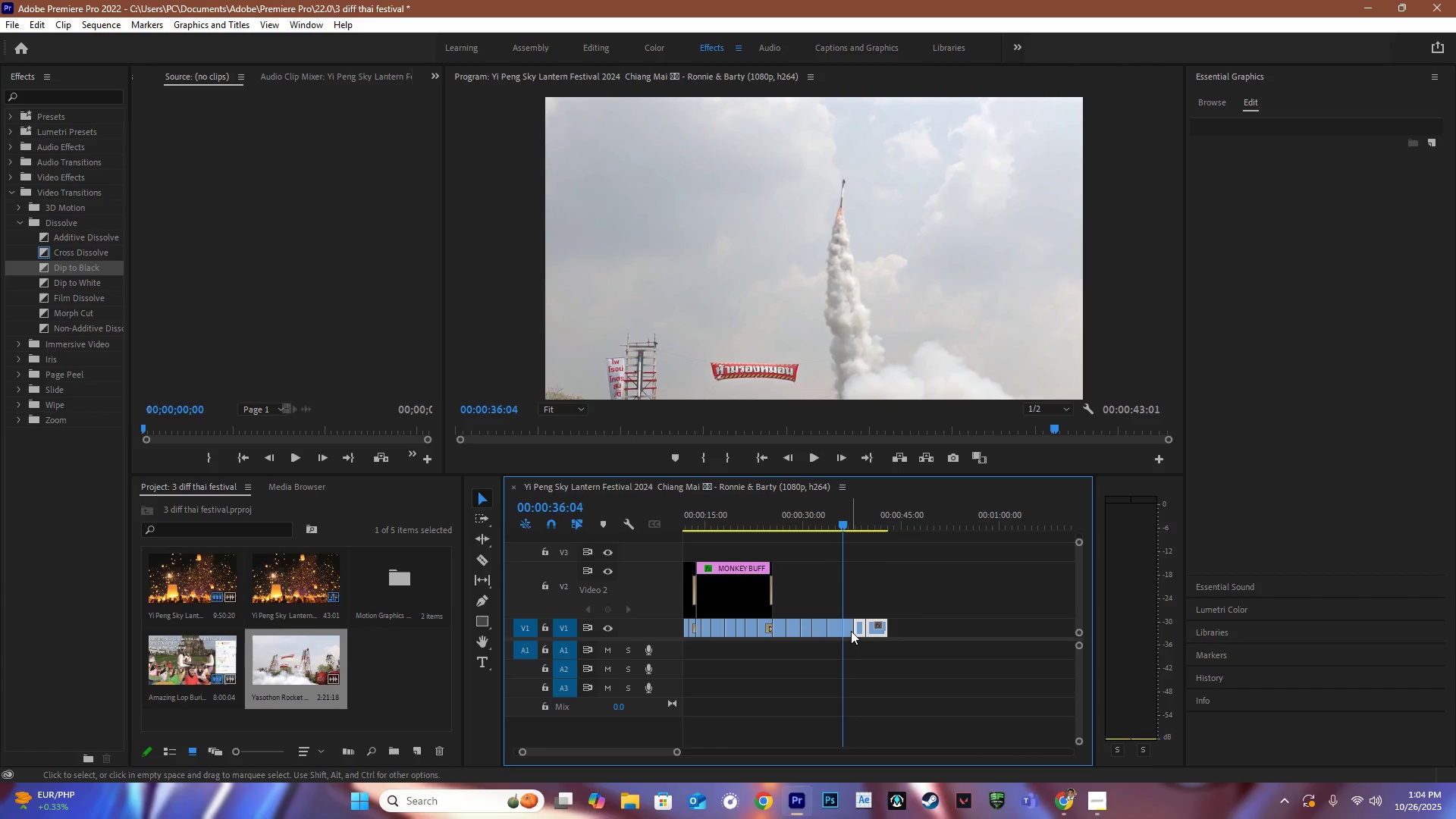 
double_click([851, 631])
 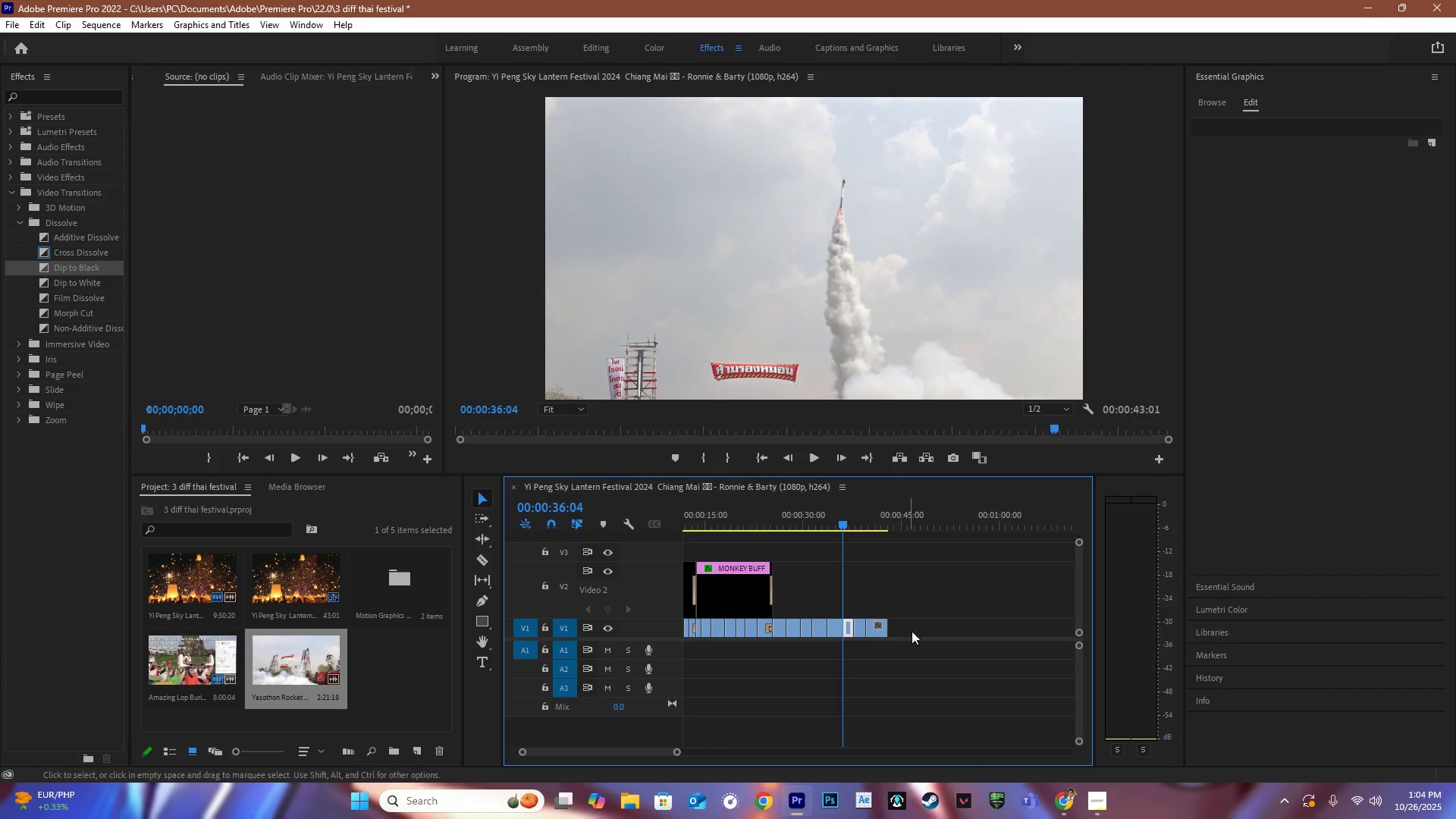 
key(Backspace)
 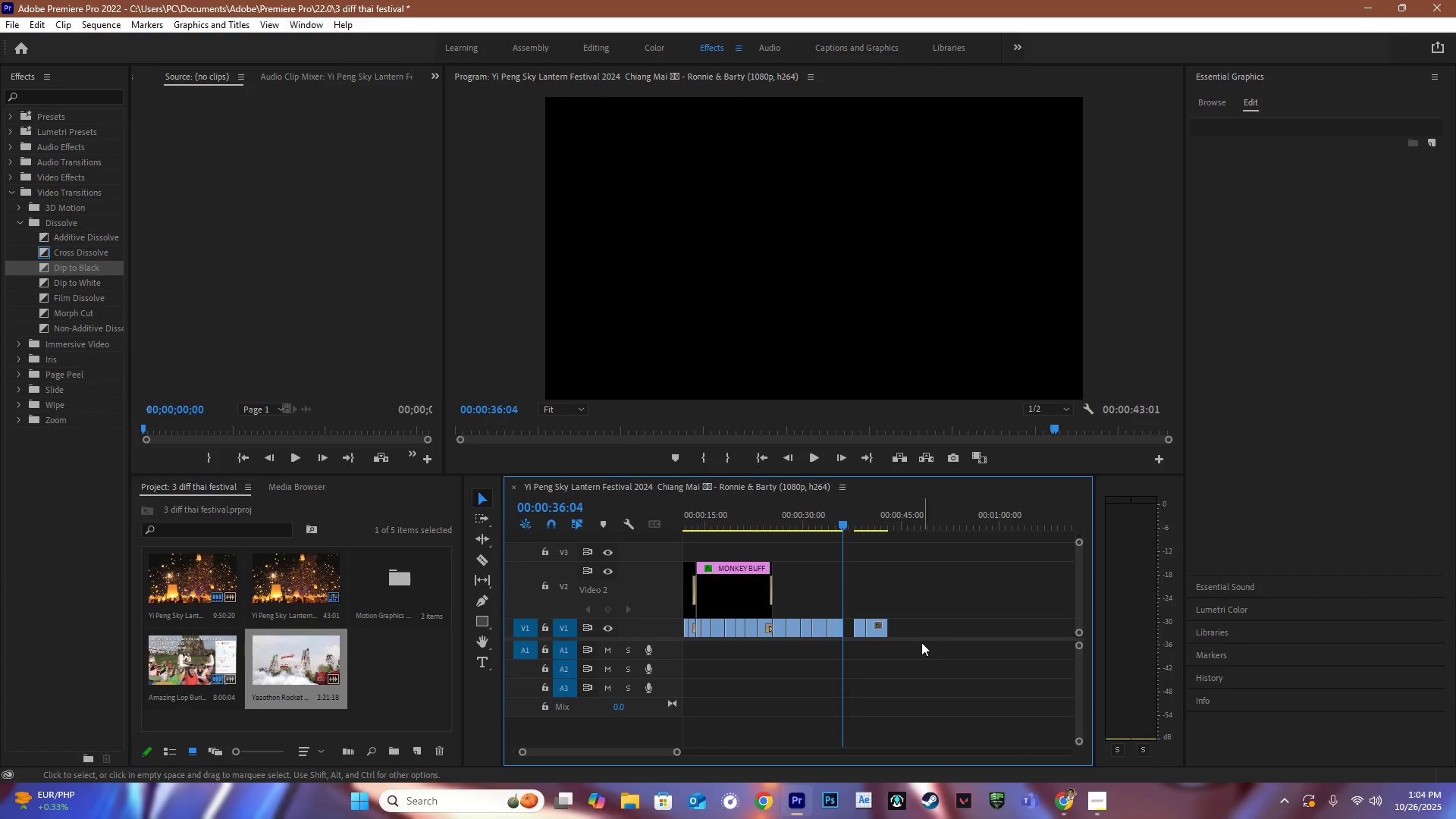 
left_click_drag(start_coordinate=[920, 642], to_coordinate=[859, 630])
 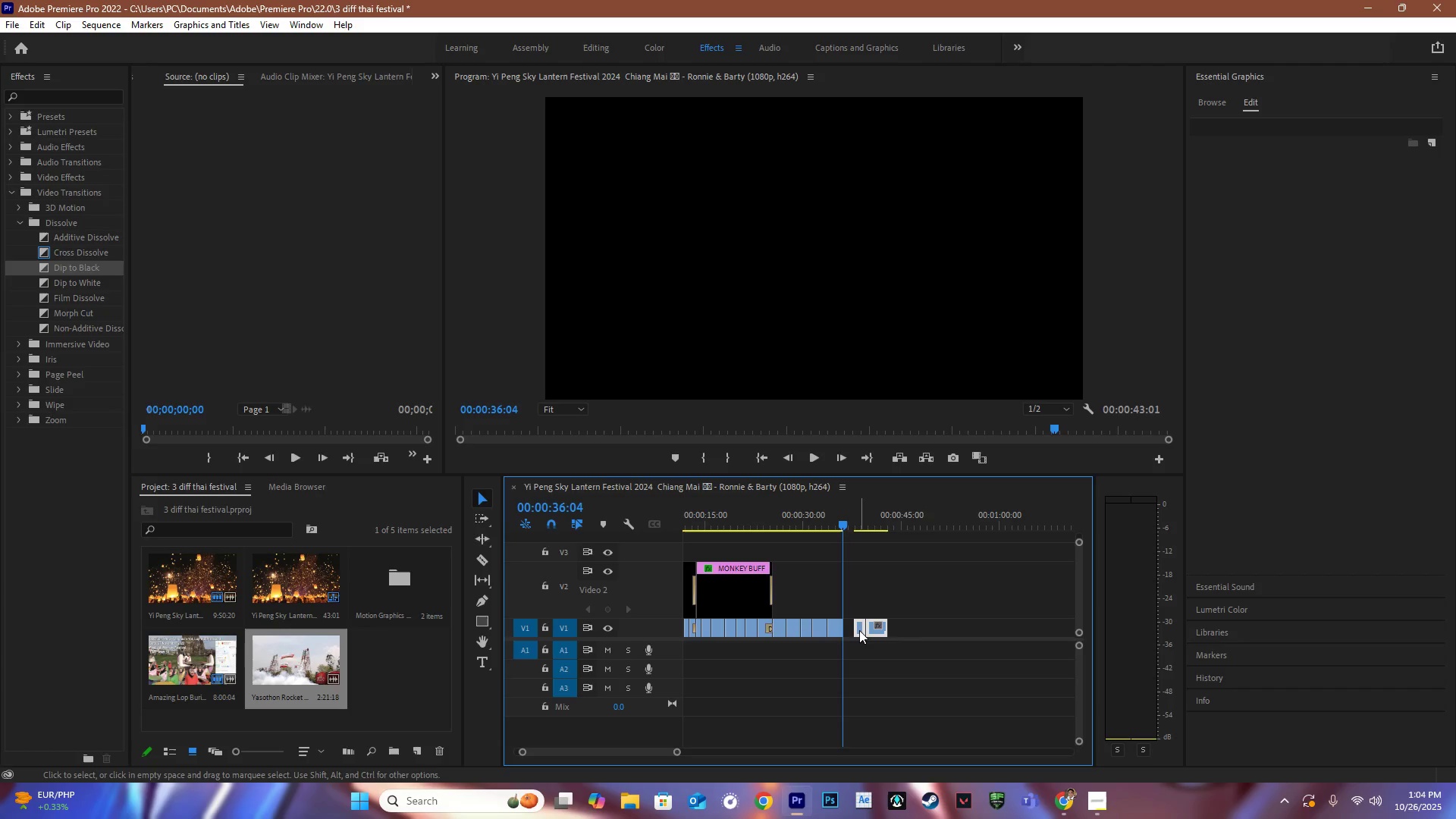 
left_click_drag(start_coordinate=[859, 630], to_coordinate=[851, 630])
 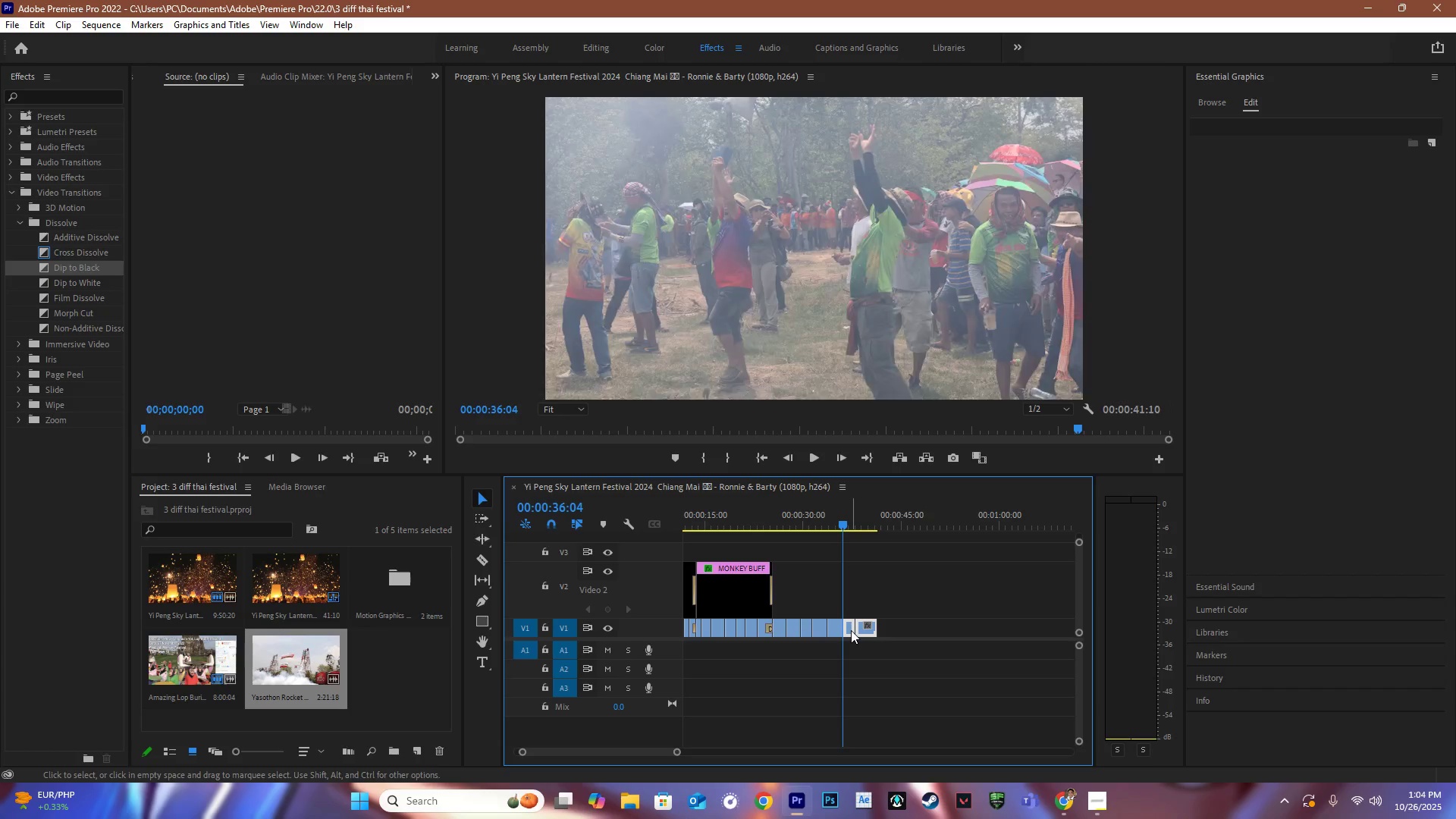 
key(Control+S)
 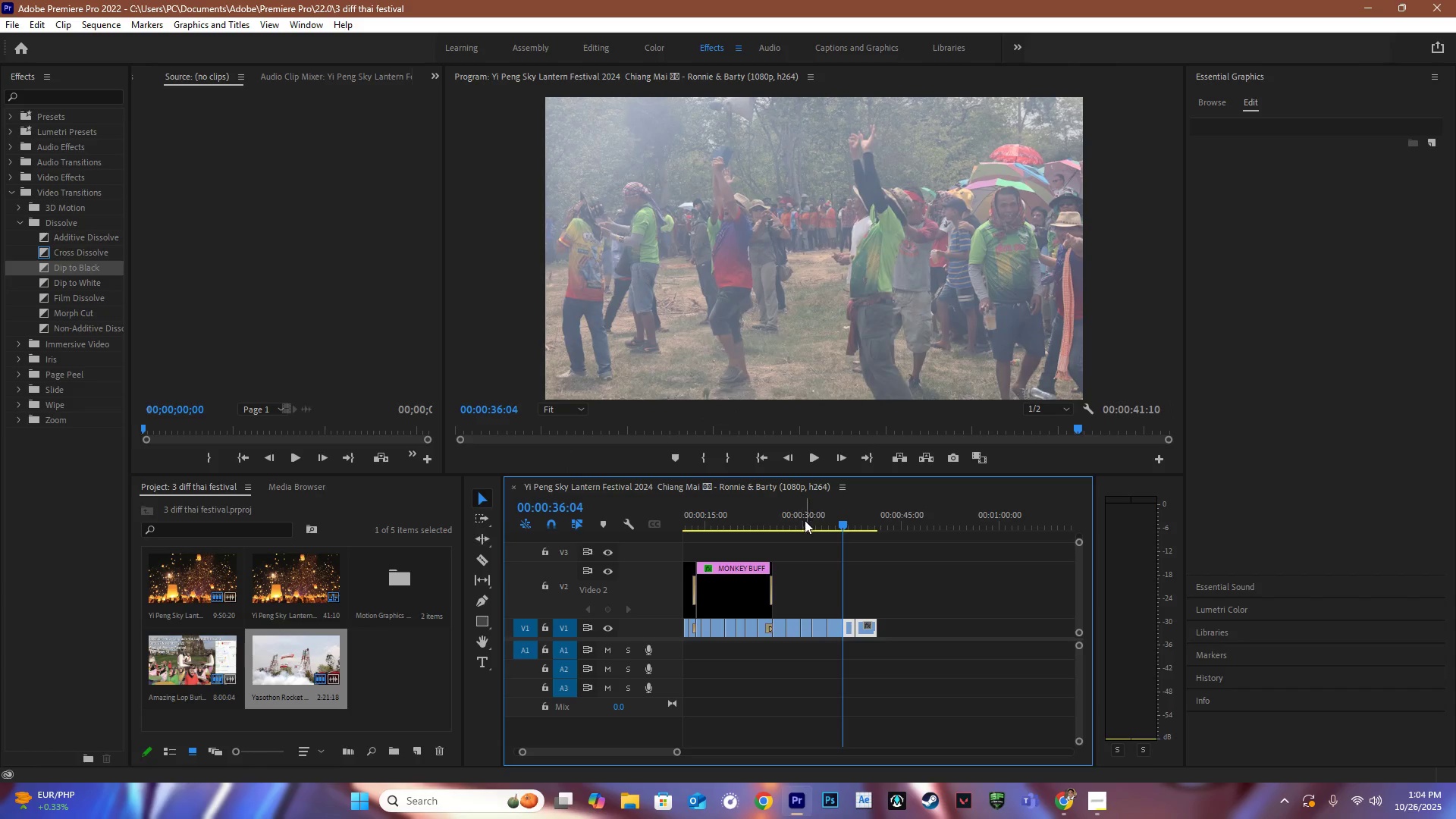 
left_click([738, 576])
 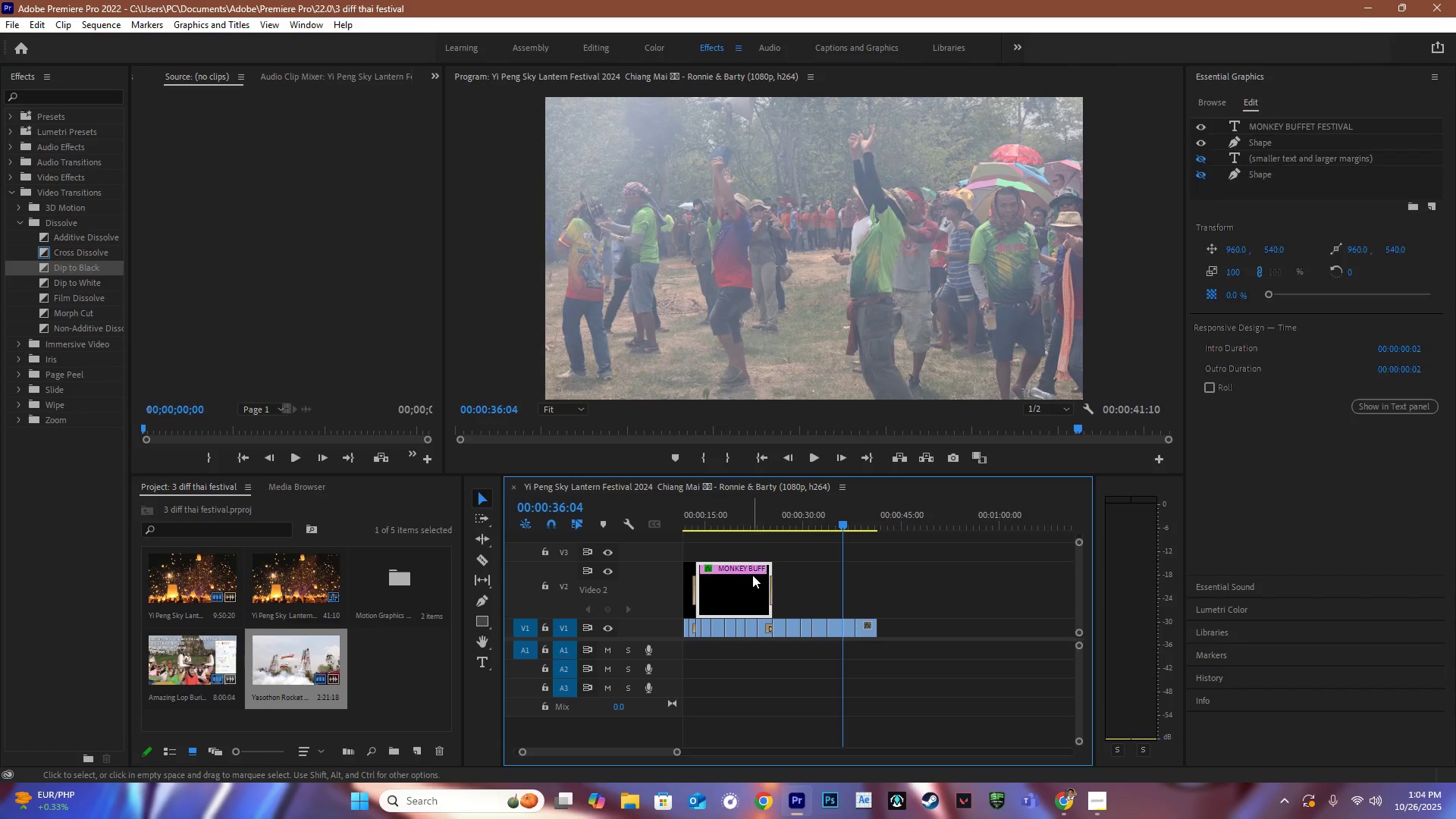 
key(Control+C)
 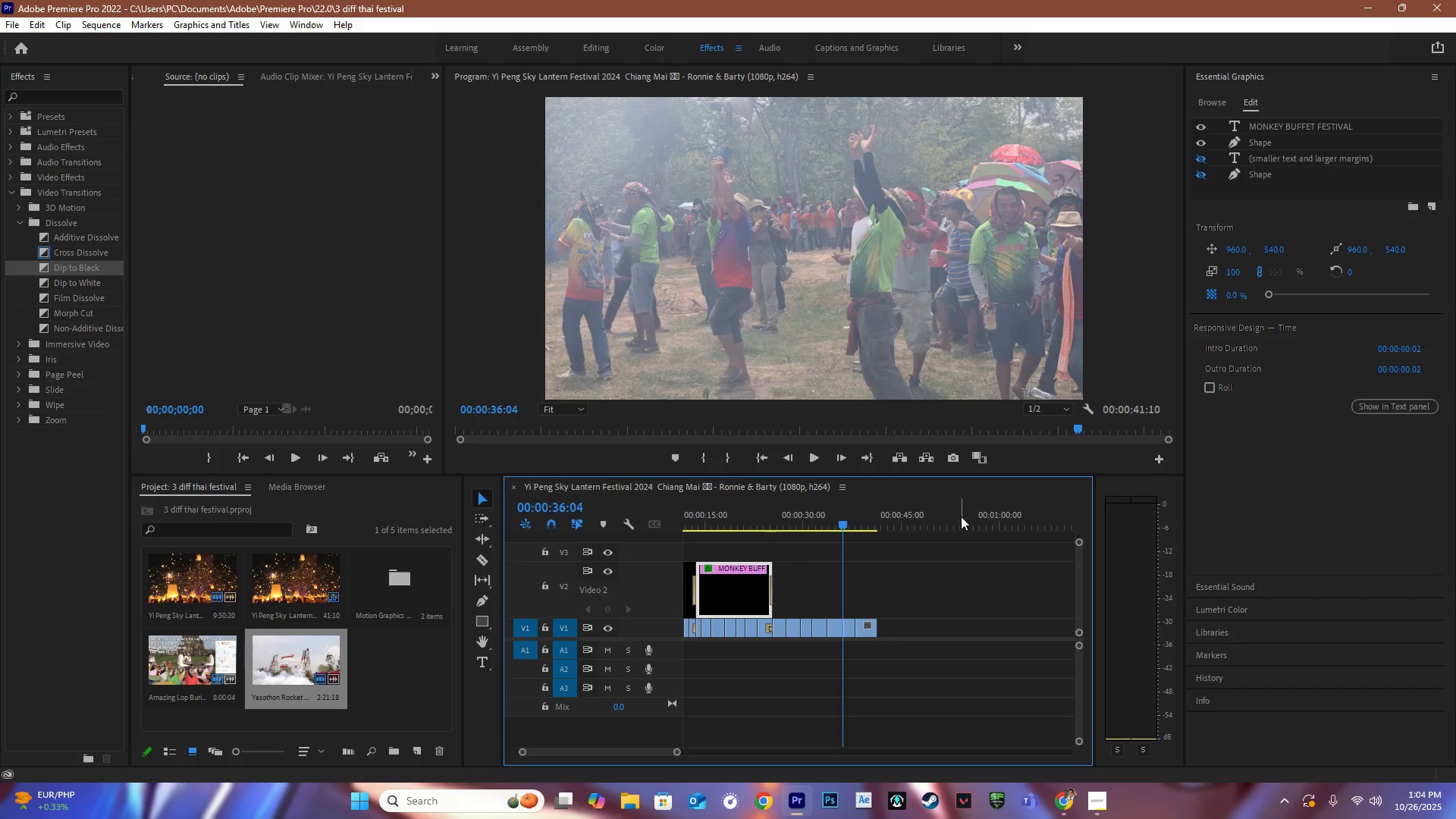 
left_click([961, 516])
 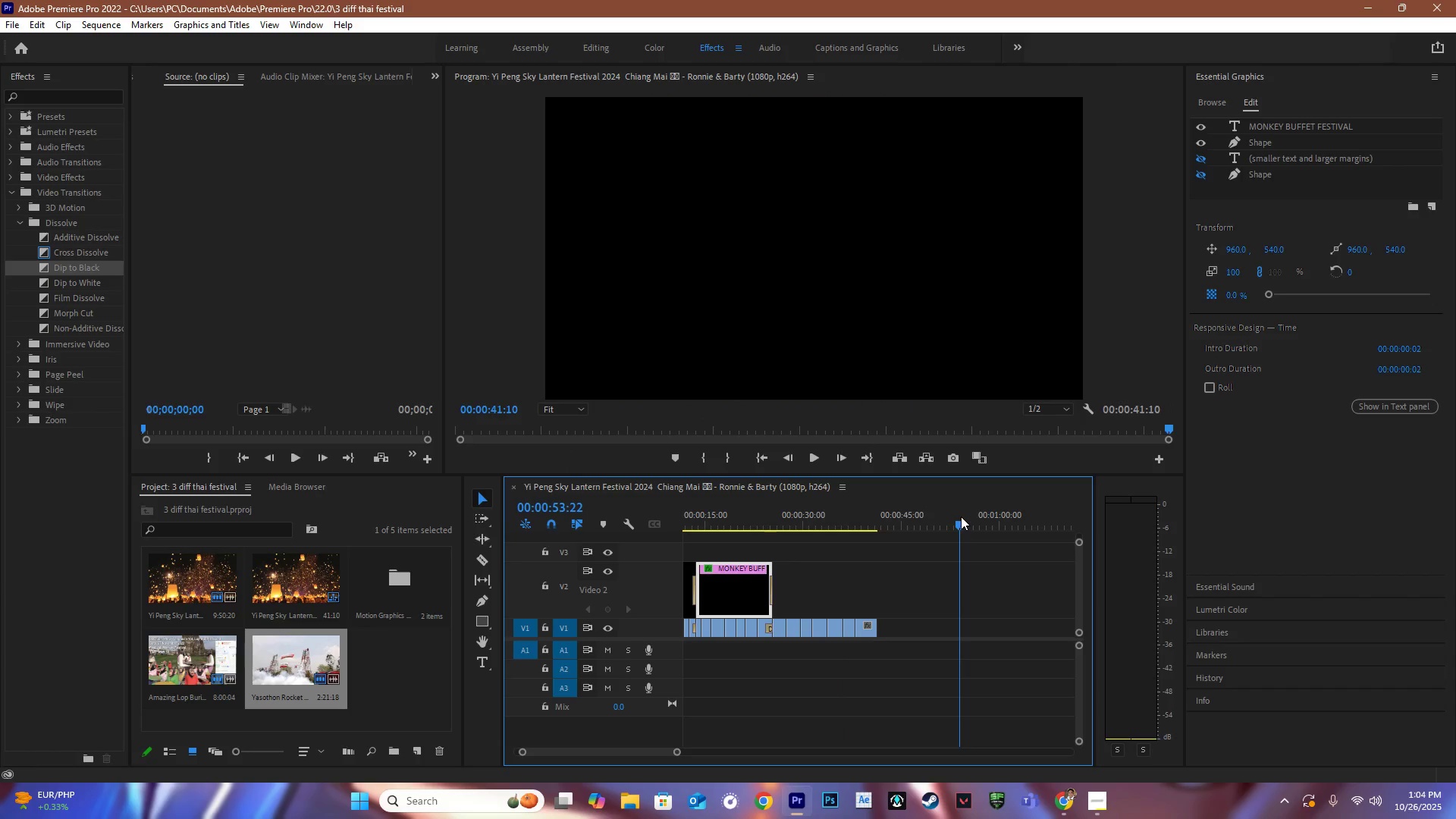 
key(Control+V)
 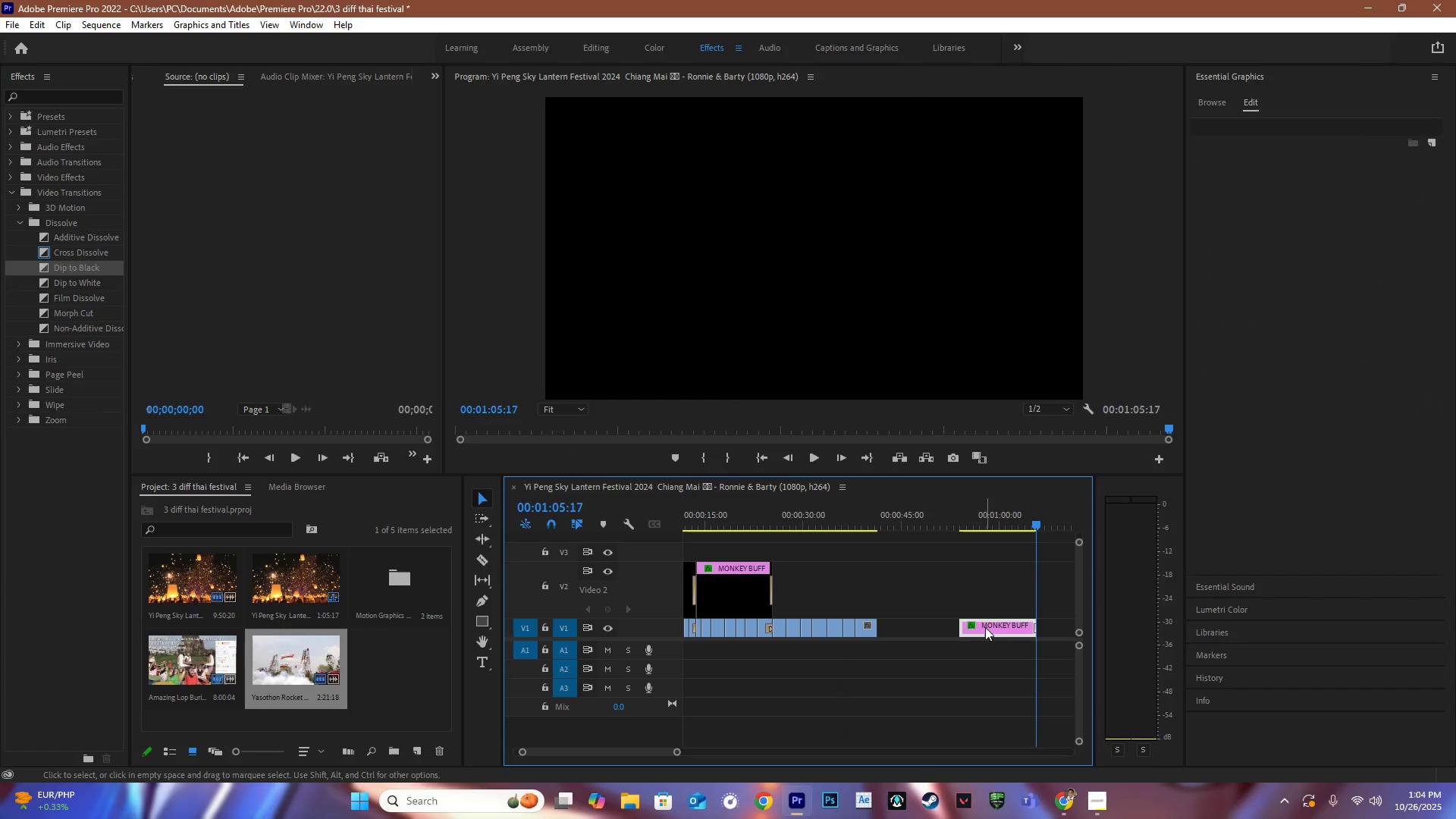 
left_click_drag(start_coordinate=[987, 626], to_coordinate=[801, 598])
 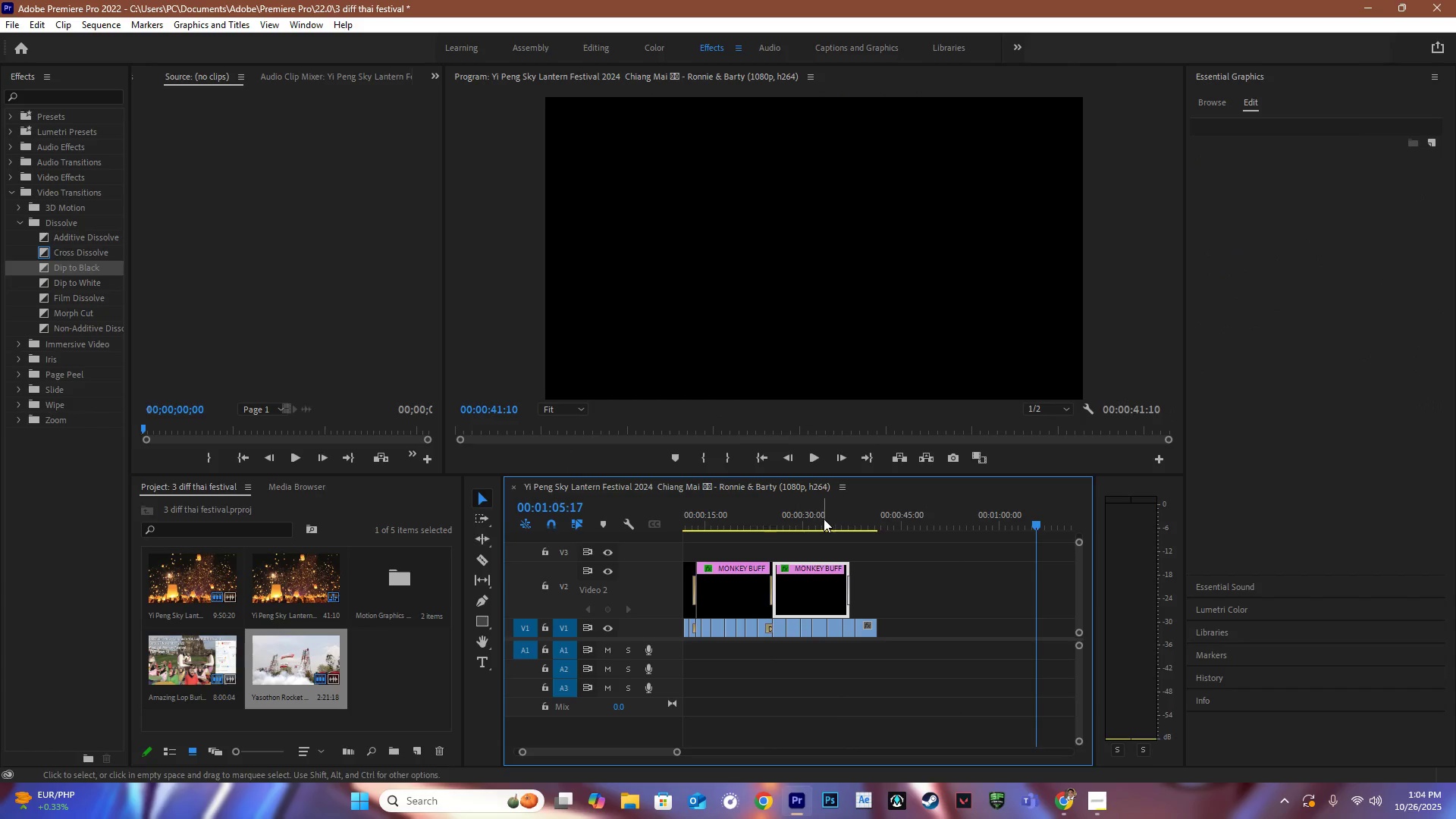 
left_click_drag(start_coordinate=[806, 516], to_coordinate=[798, 516])
 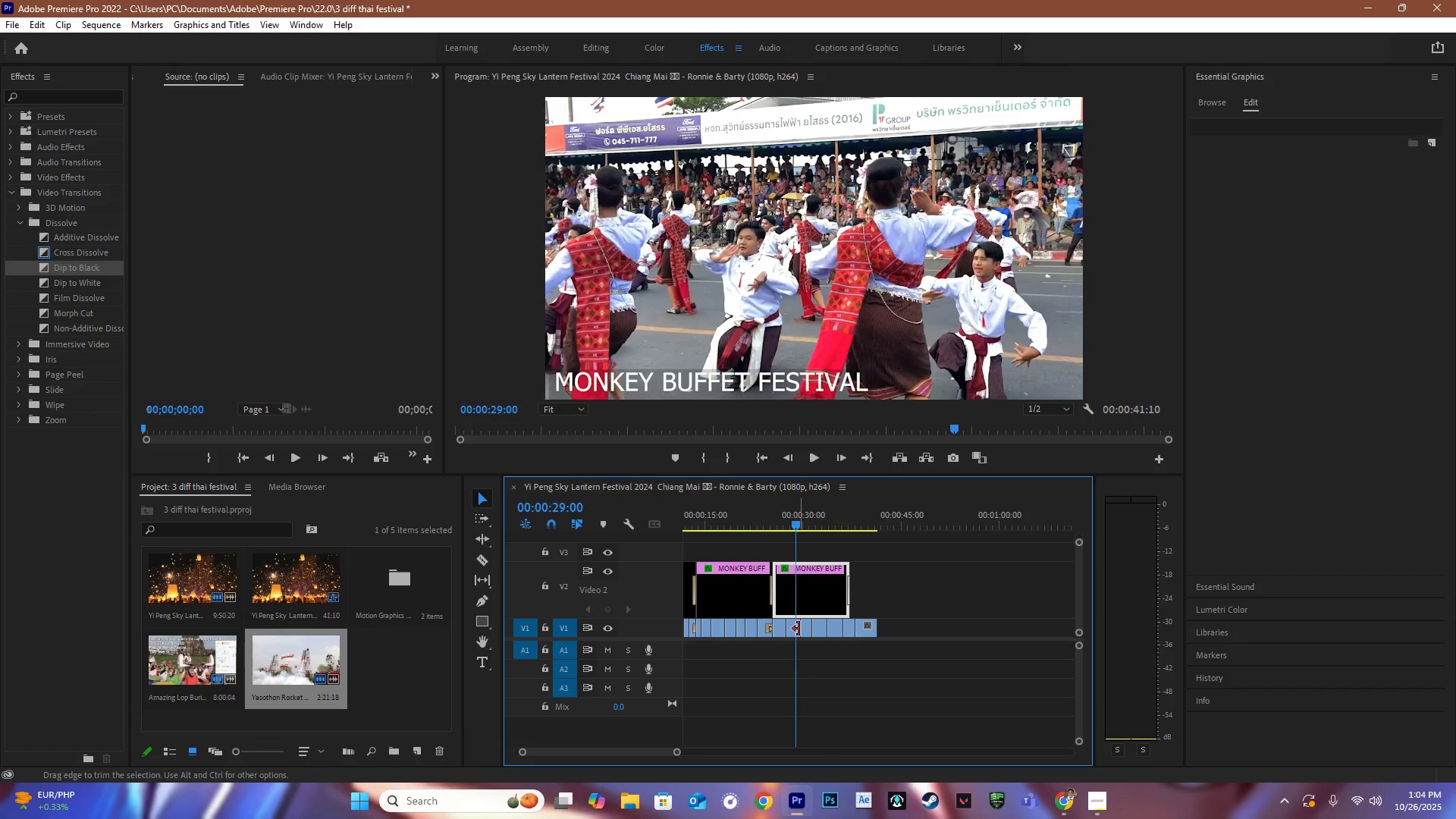 
left_click([796, 629])
 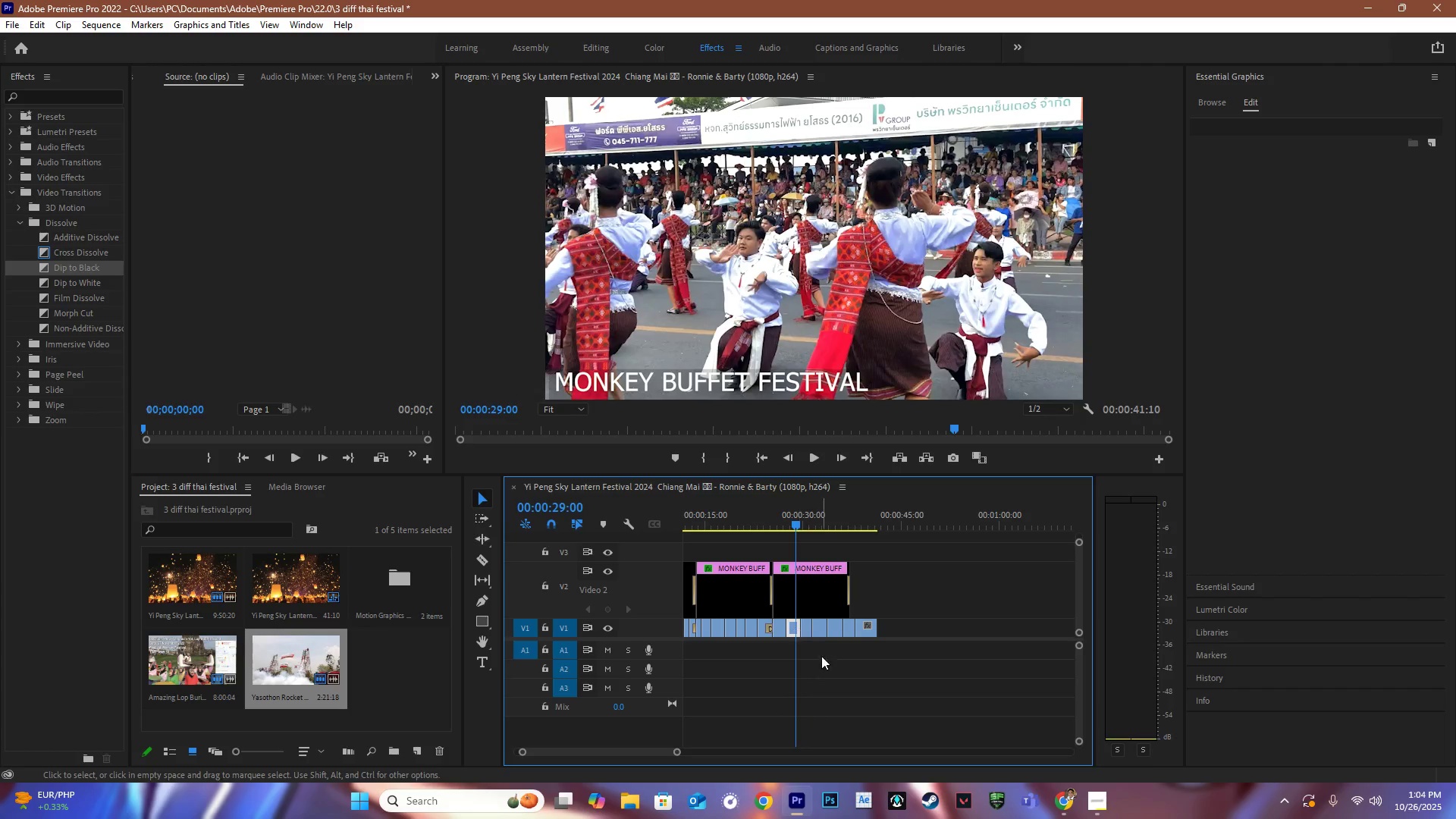 
key(Backspace)
 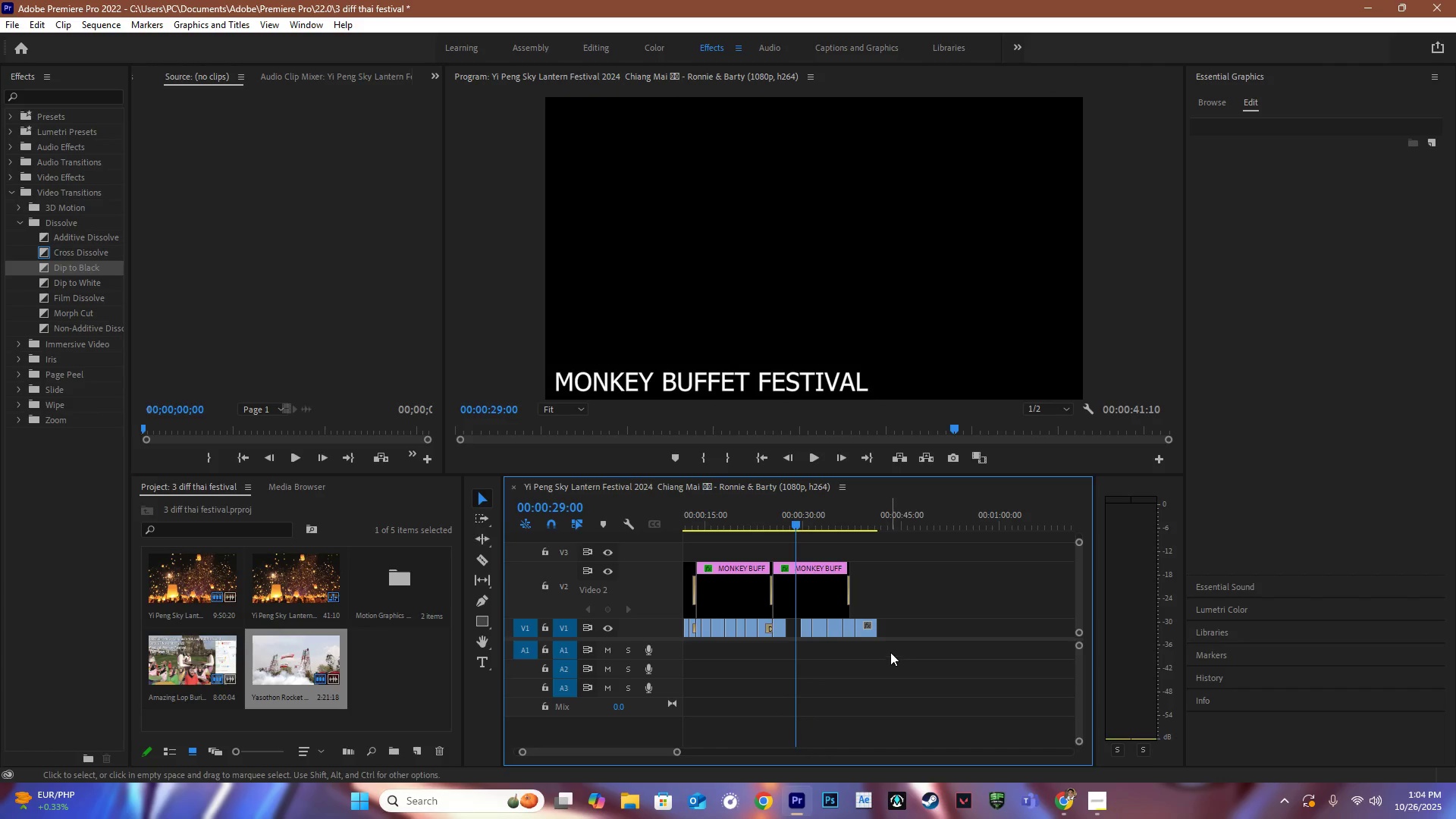 
left_click_drag(start_coordinate=[886, 651], to_coordinate=[810, 634])
 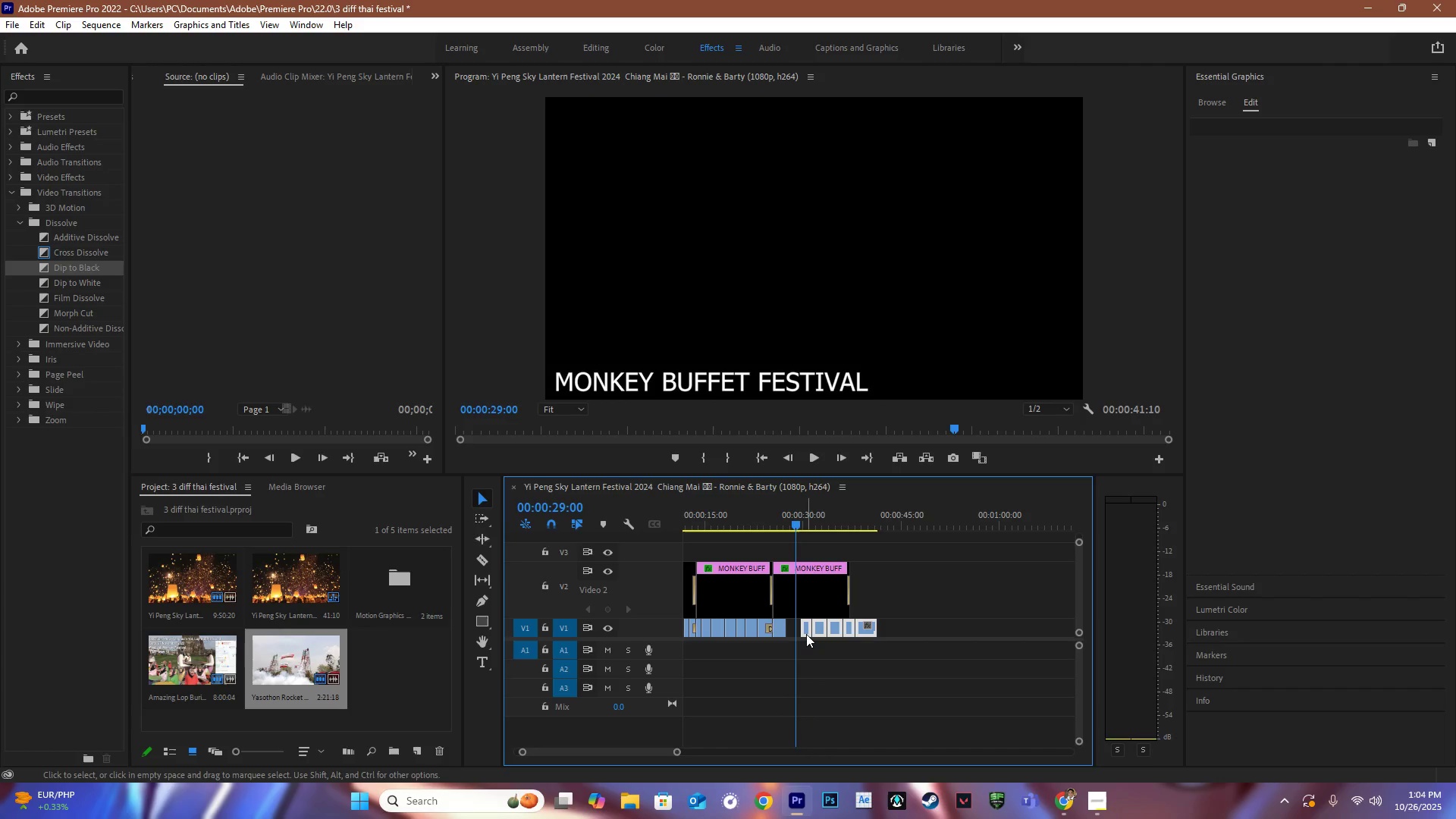 
left_click_drag(start_coordinate=[805, 634], to_coordinate=[791, 632])
 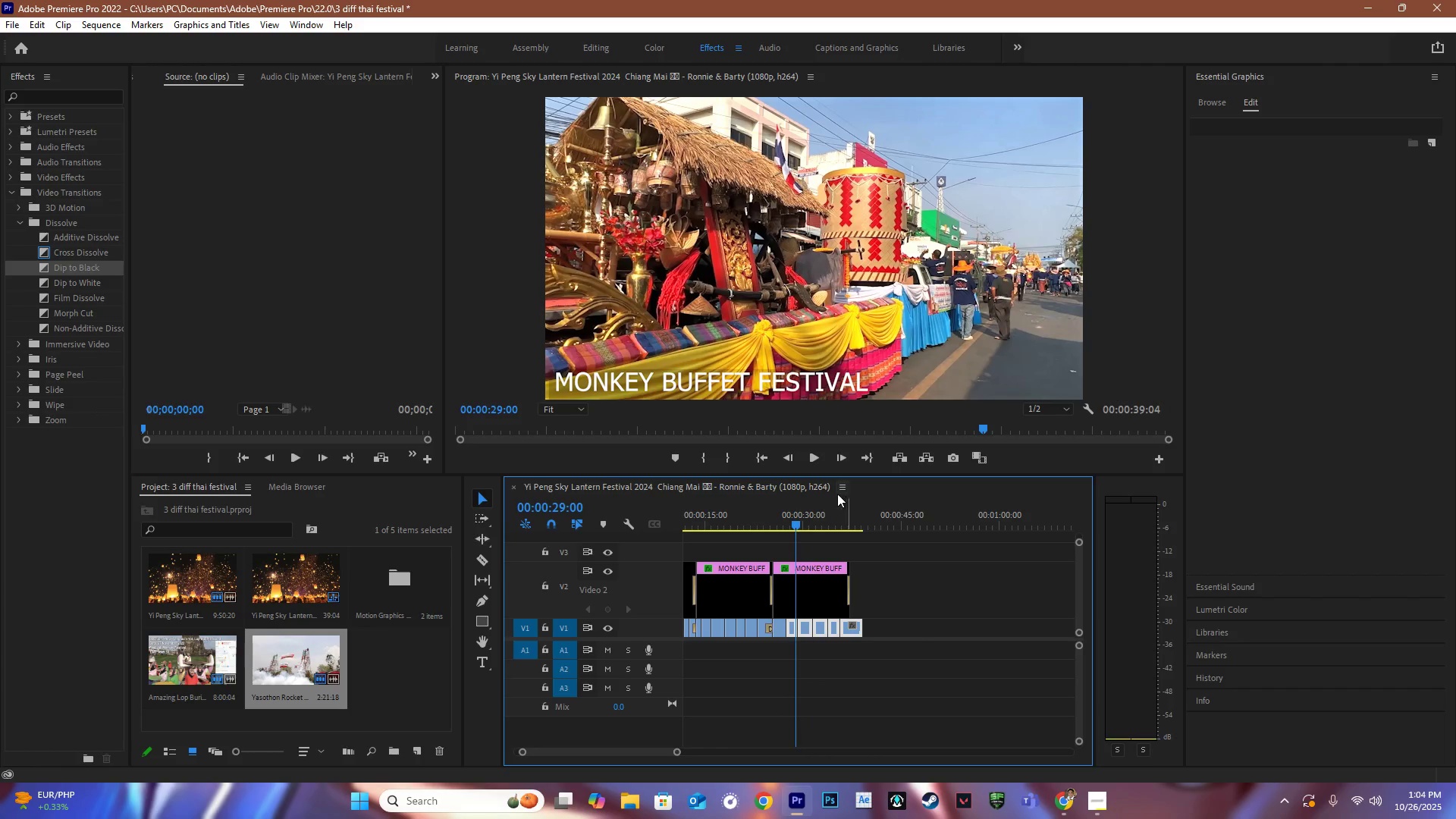 
left_click_drag(start_coordinate=[824, 500], to_coordinate=[859, 507])
 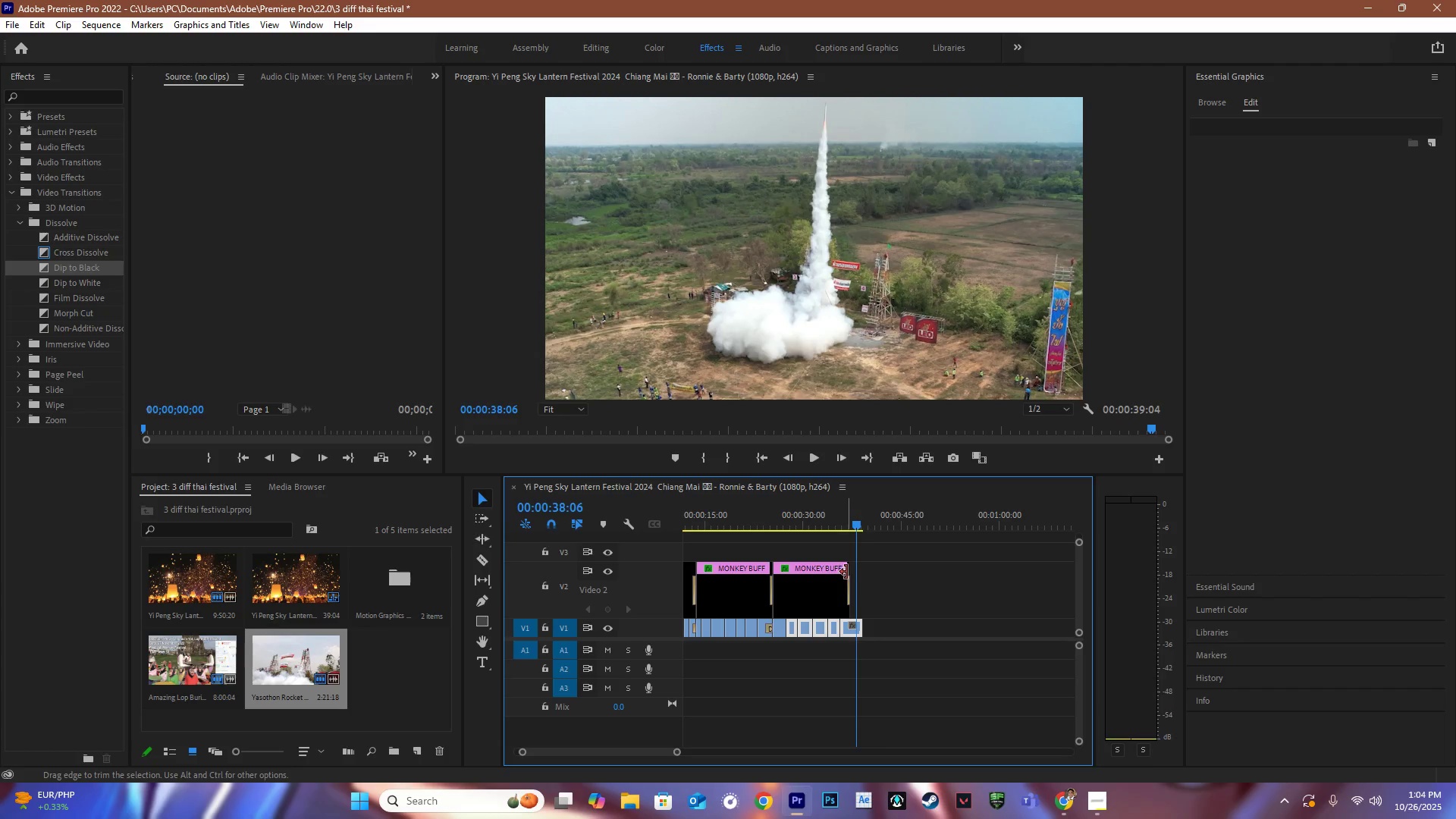 
left_click_drag(start_coordinate=[847, 571], to_coordinate=[861, 573])
 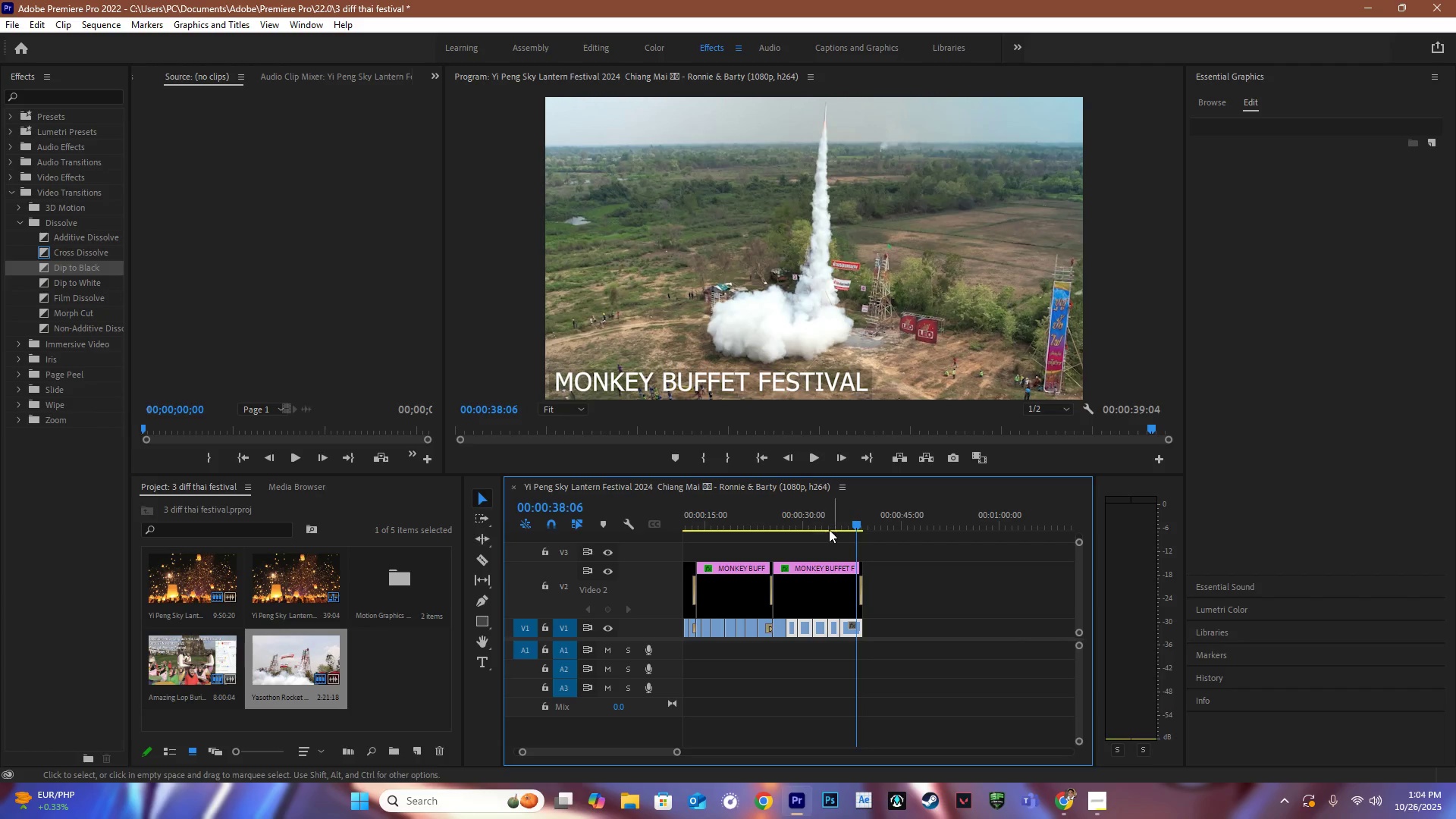 
left_click_drag(start_coordinate=[810, 519], to_coordinate=[858, 539])
 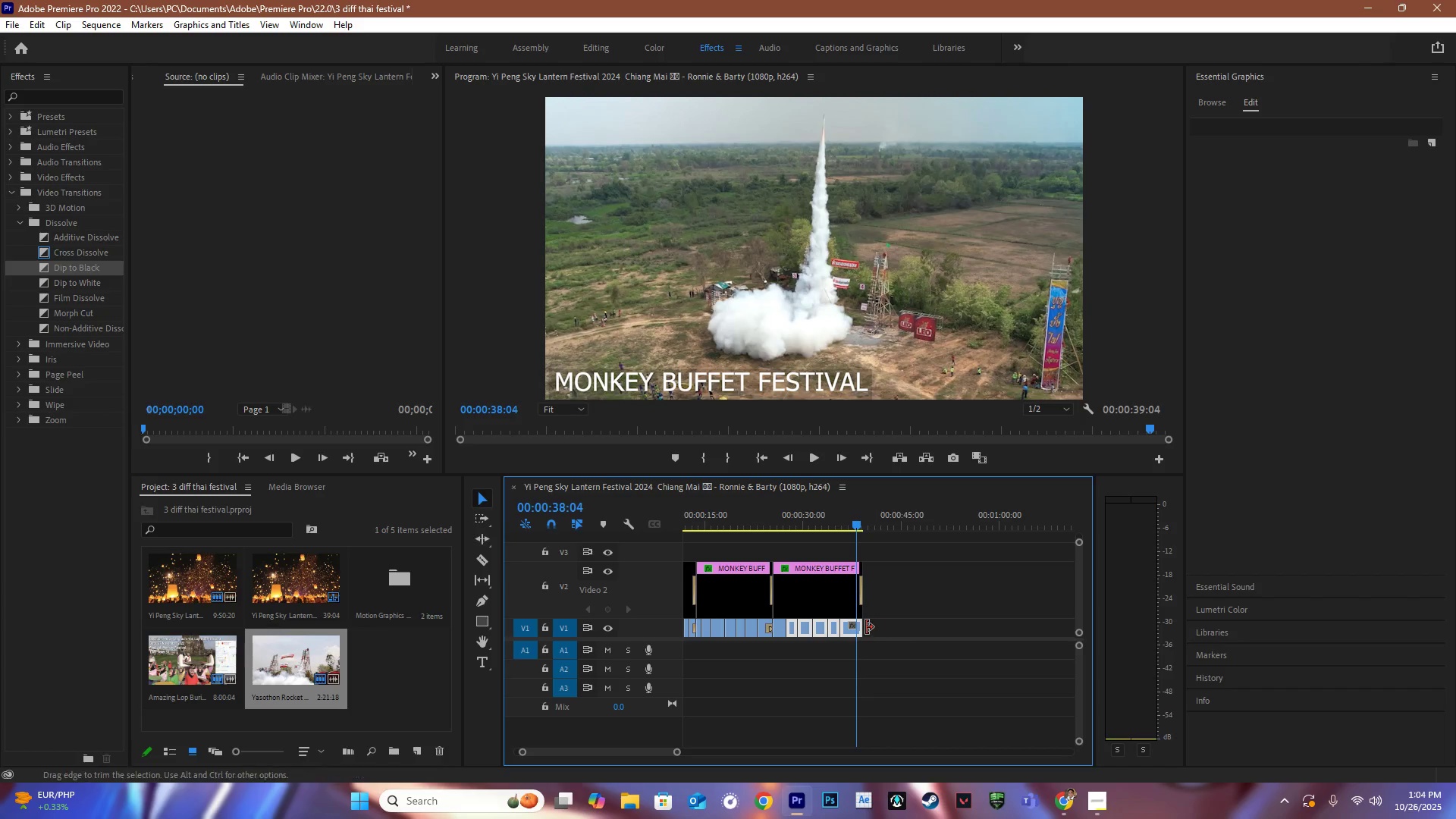 
left_click_drag(start_coordinate=[861, 627], to_coordinate=[855, 635])
 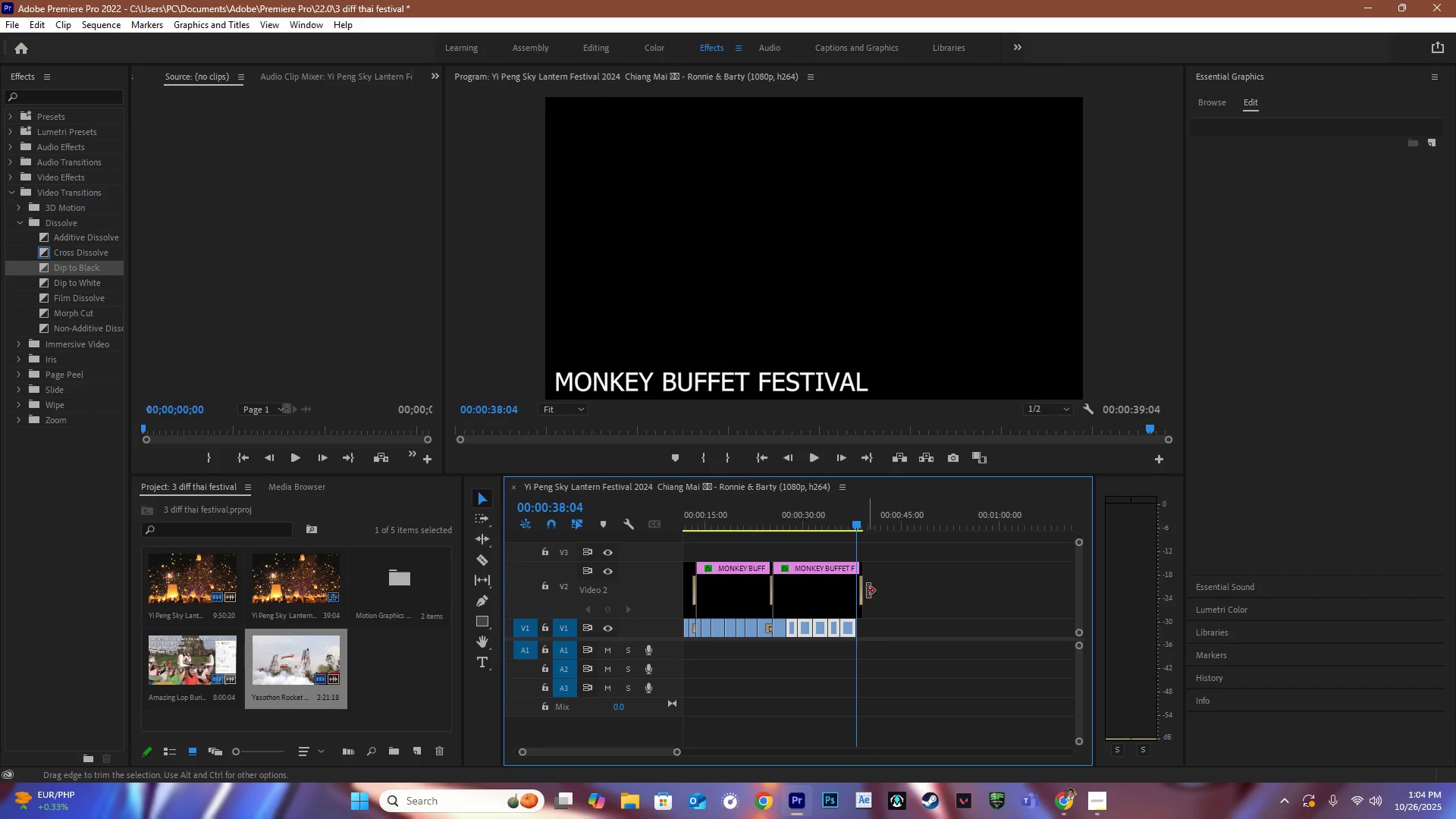 
left_click_drag(start_coordinate=[864, 589], to_coordinate=[856, 588])
 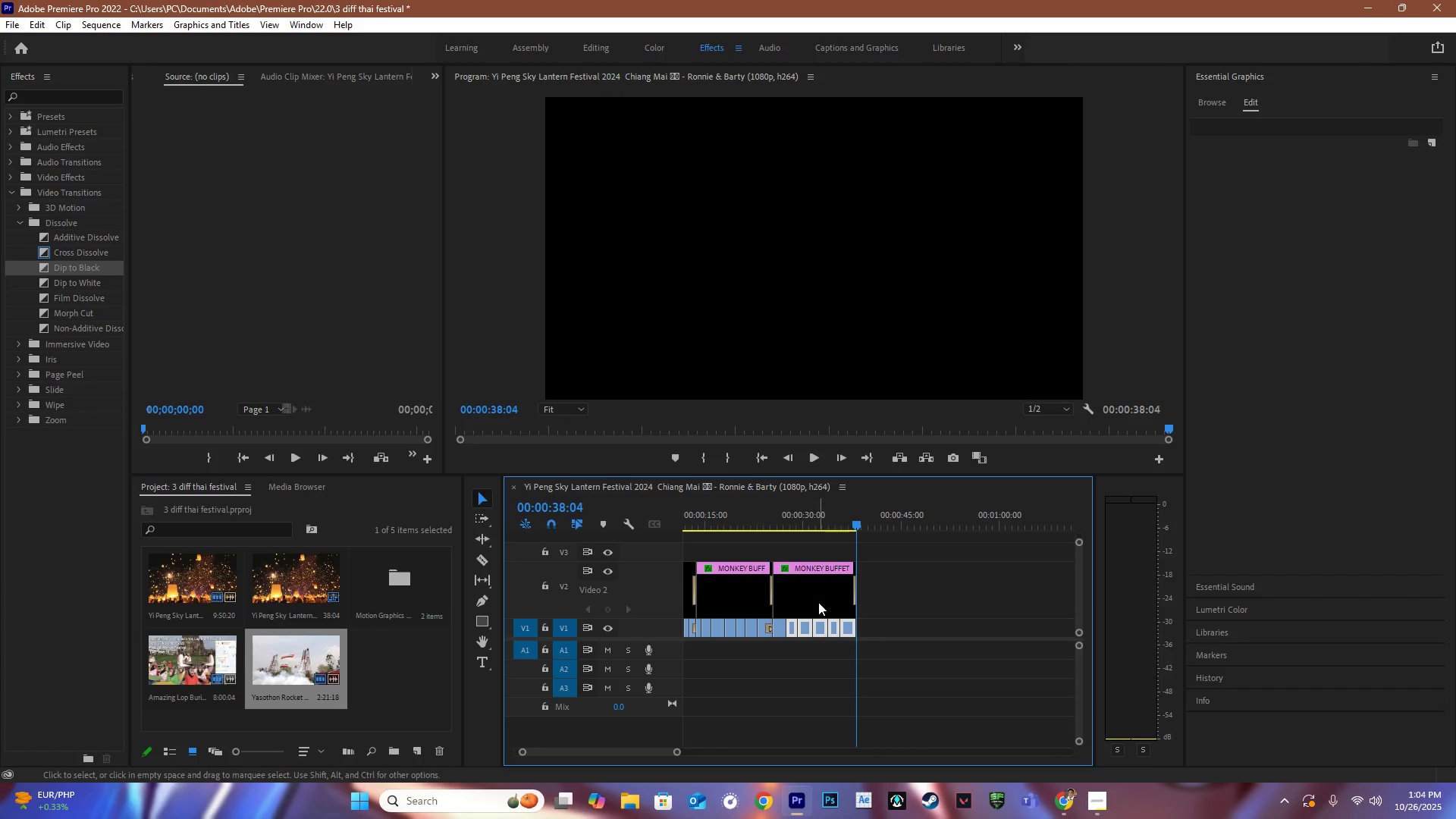 
left_click([815, 595])
 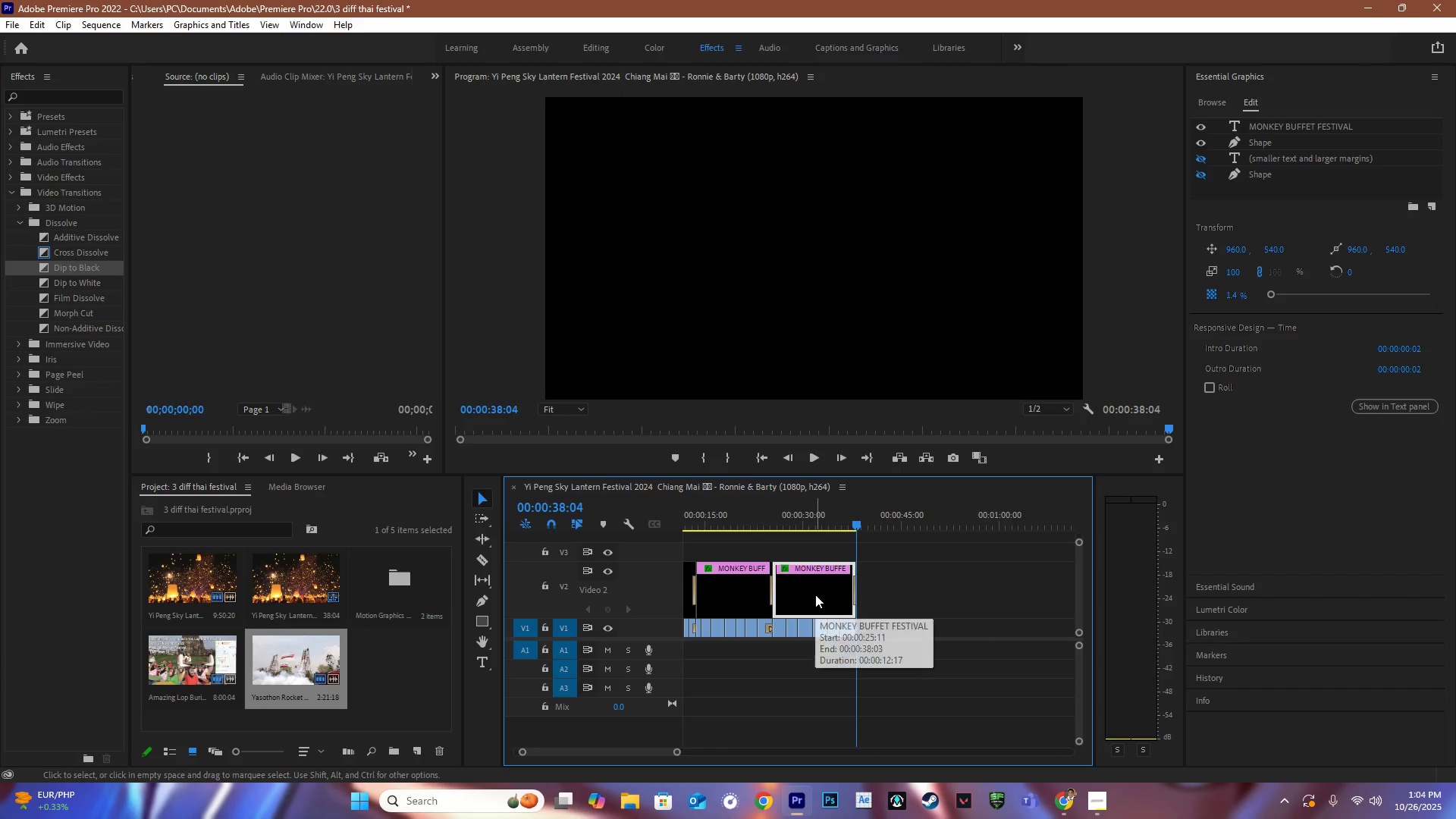 
left_click([815, 595])
 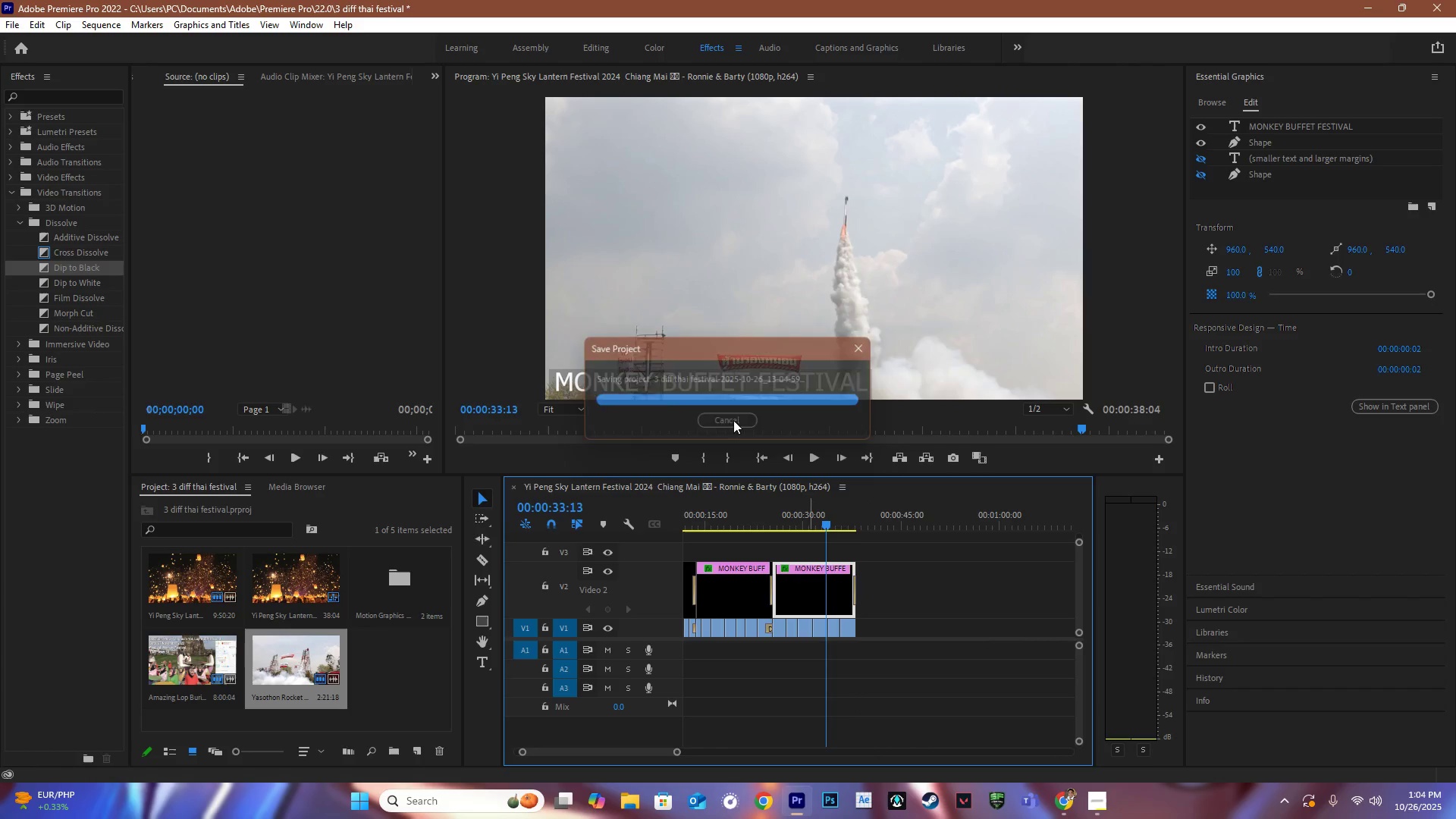 
left_click([718, 384])
 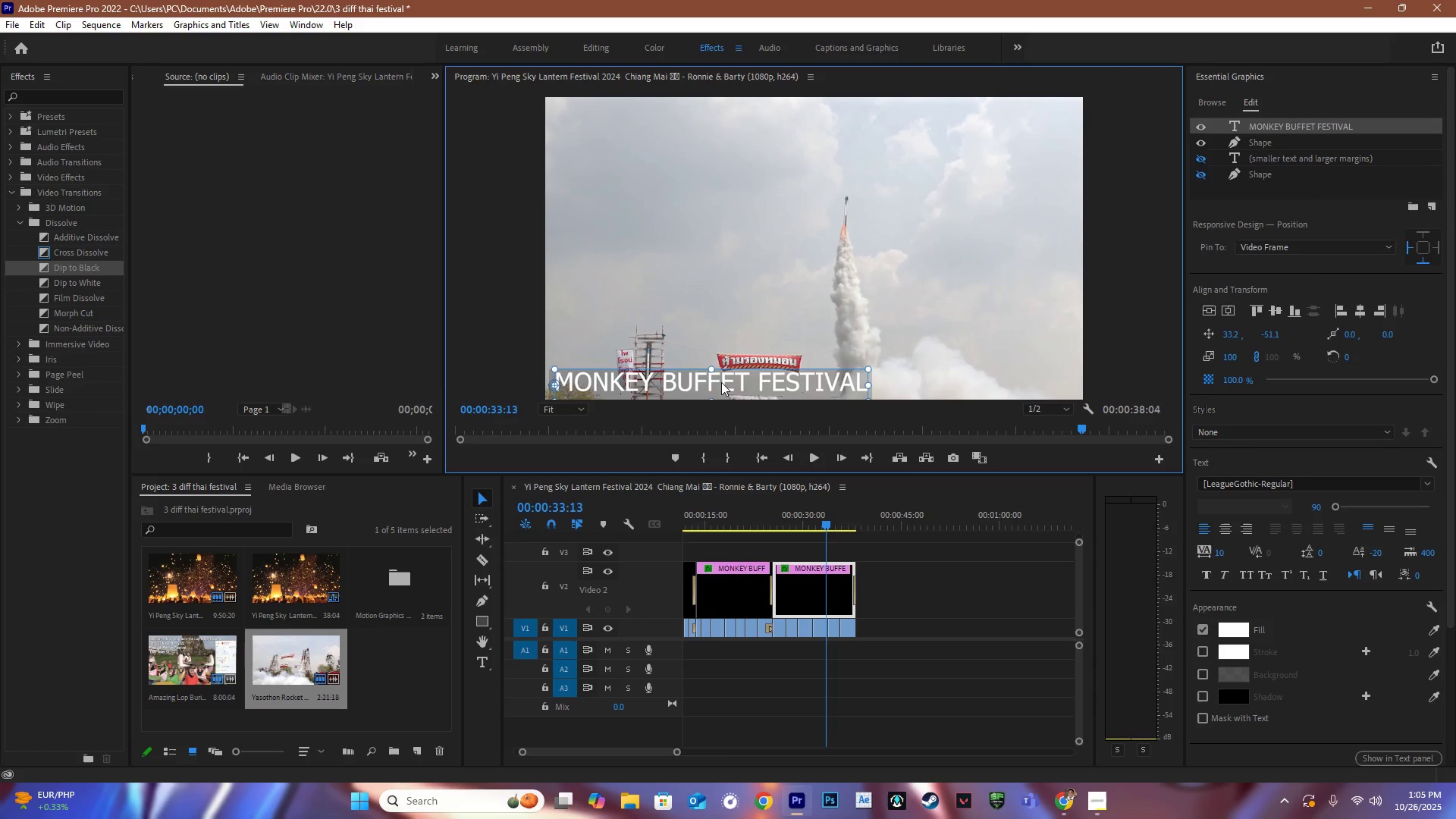 
double_click([721, 382])
 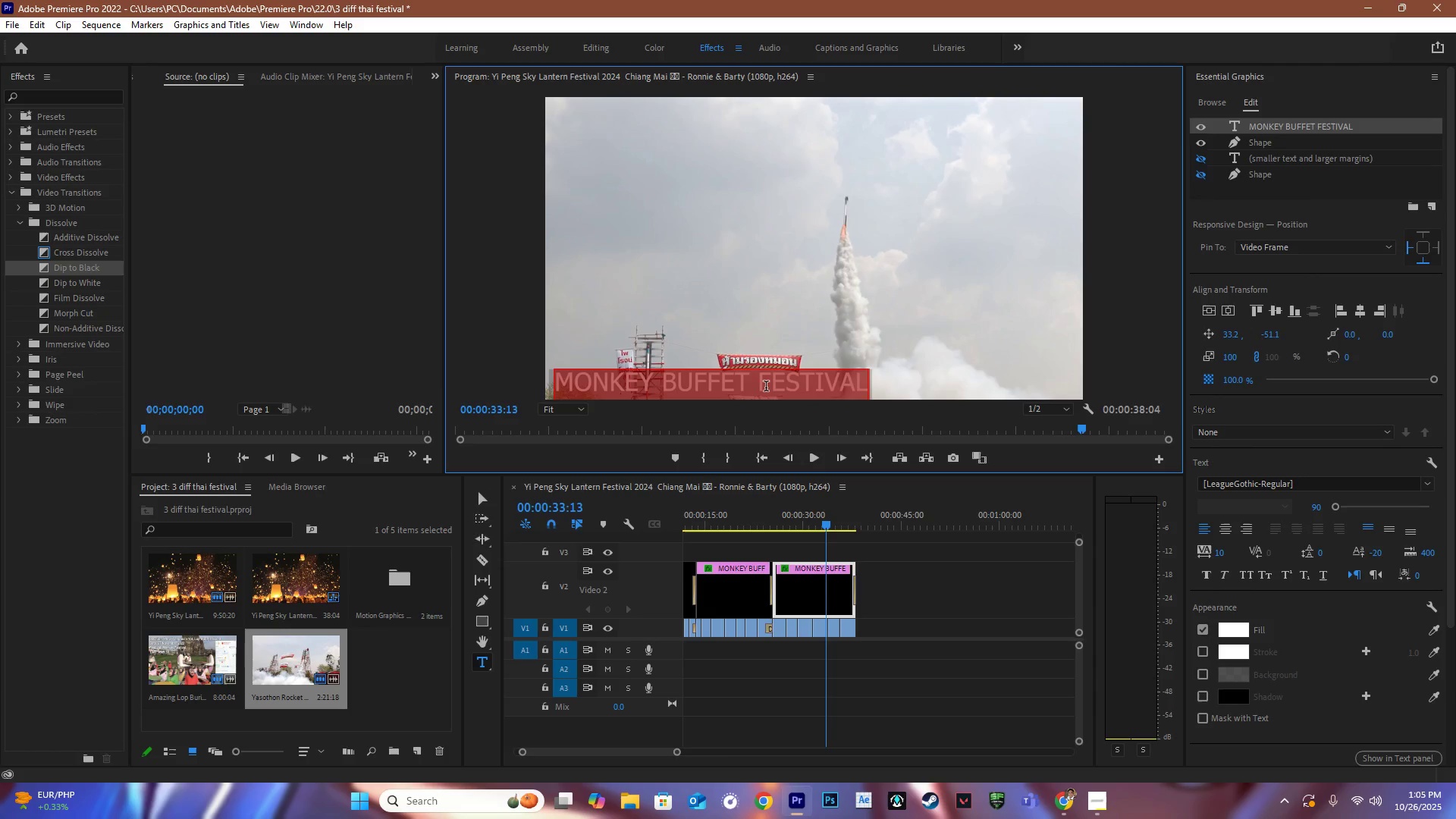 
type(ROCKET FEWS)
key(Backspace)
key(Backspace)
key(Backspace)
type(ESTIVAL)
 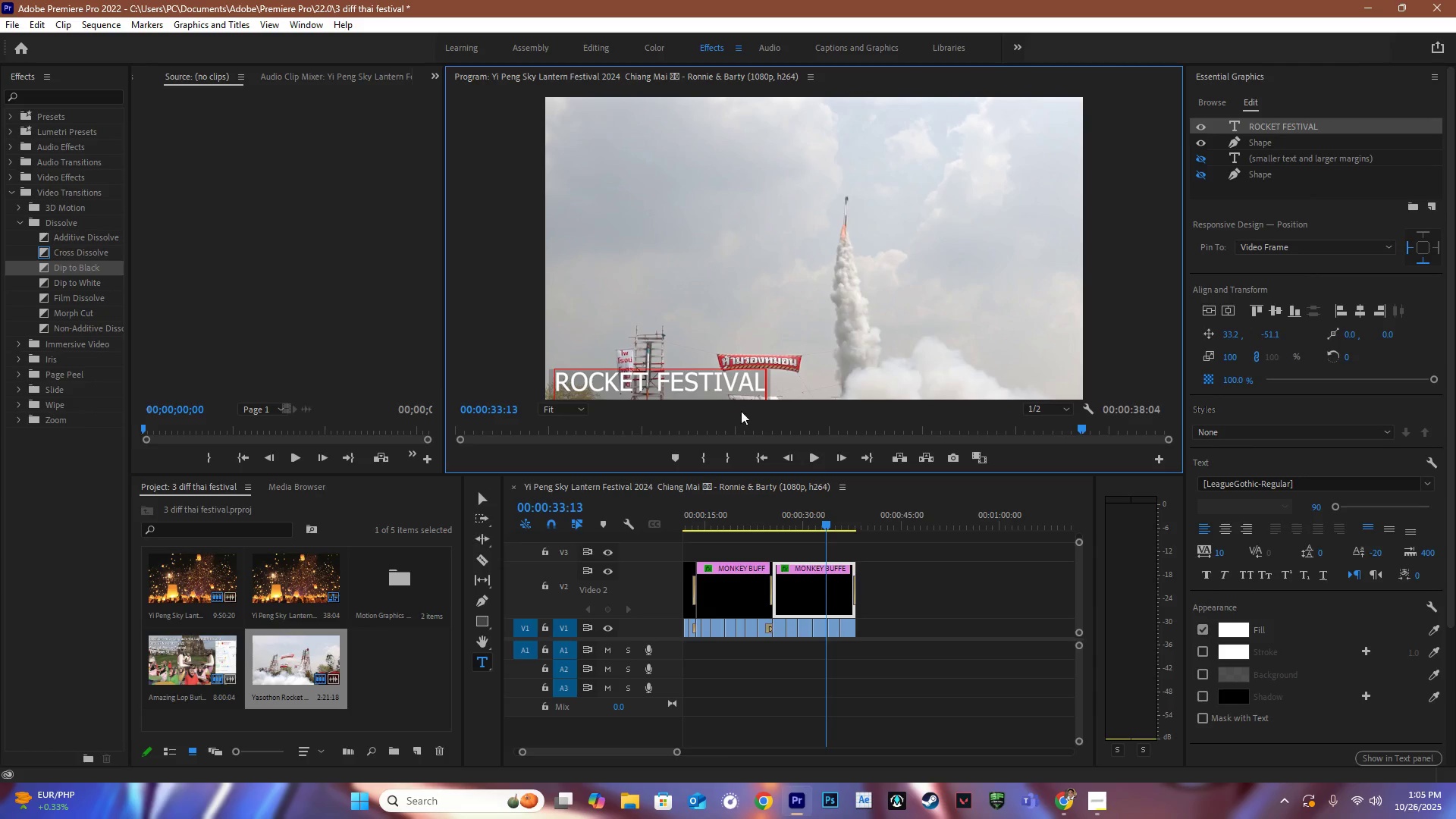 
left_click_drag(start_coordinate=[783, 506], to_coordinate=[768, 510])
 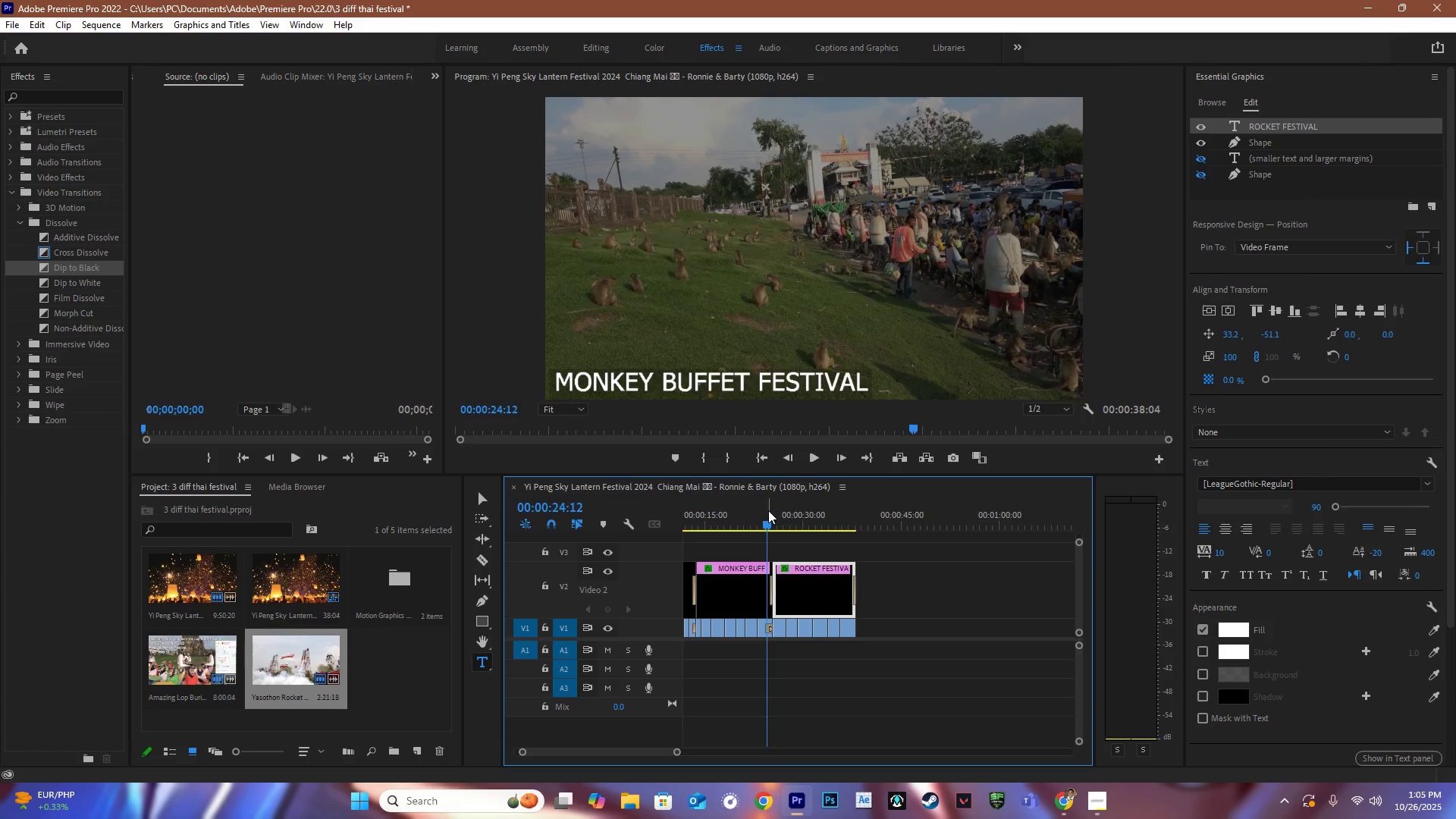 
key(Space)
 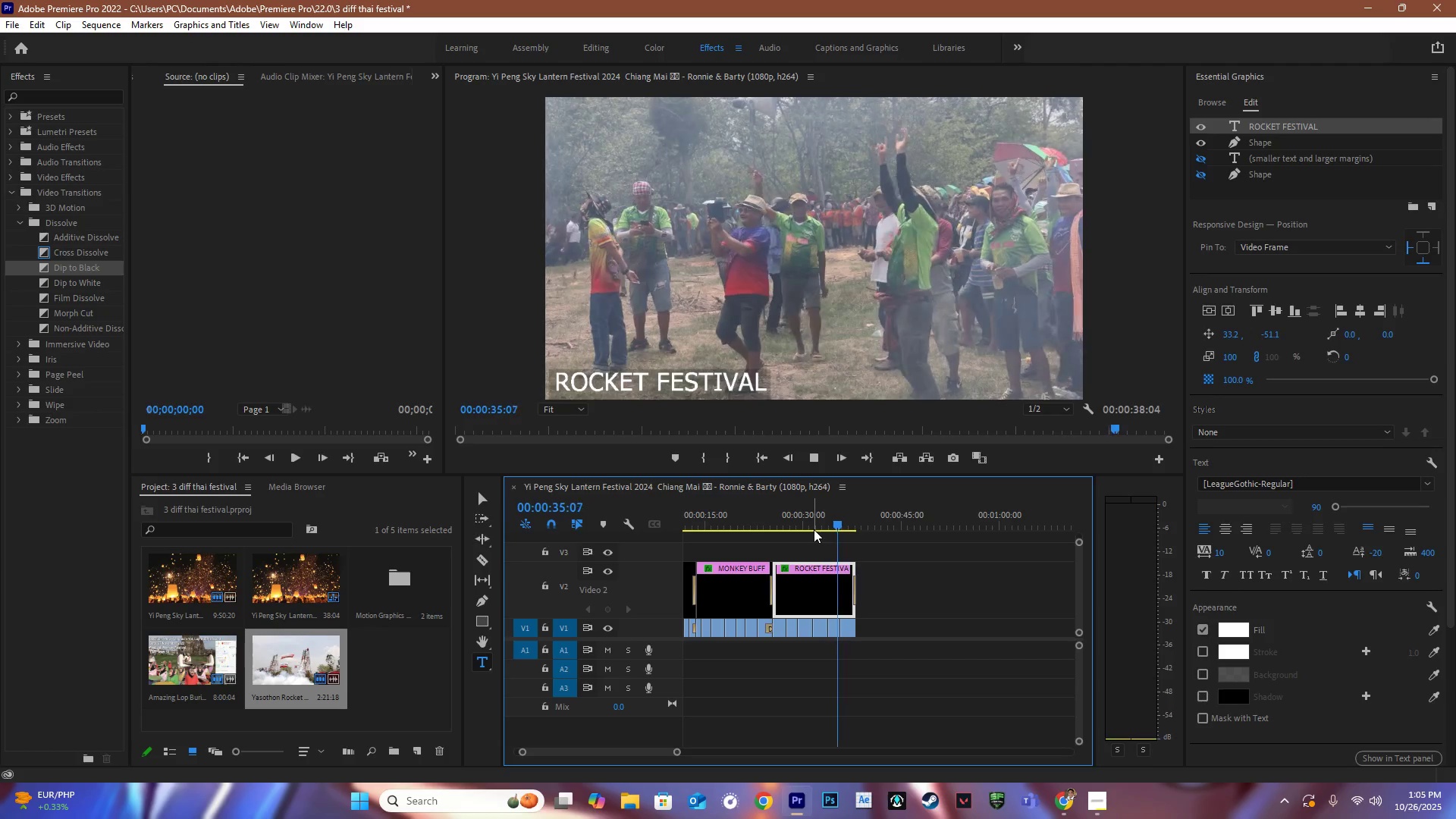 
wait(16.19)
 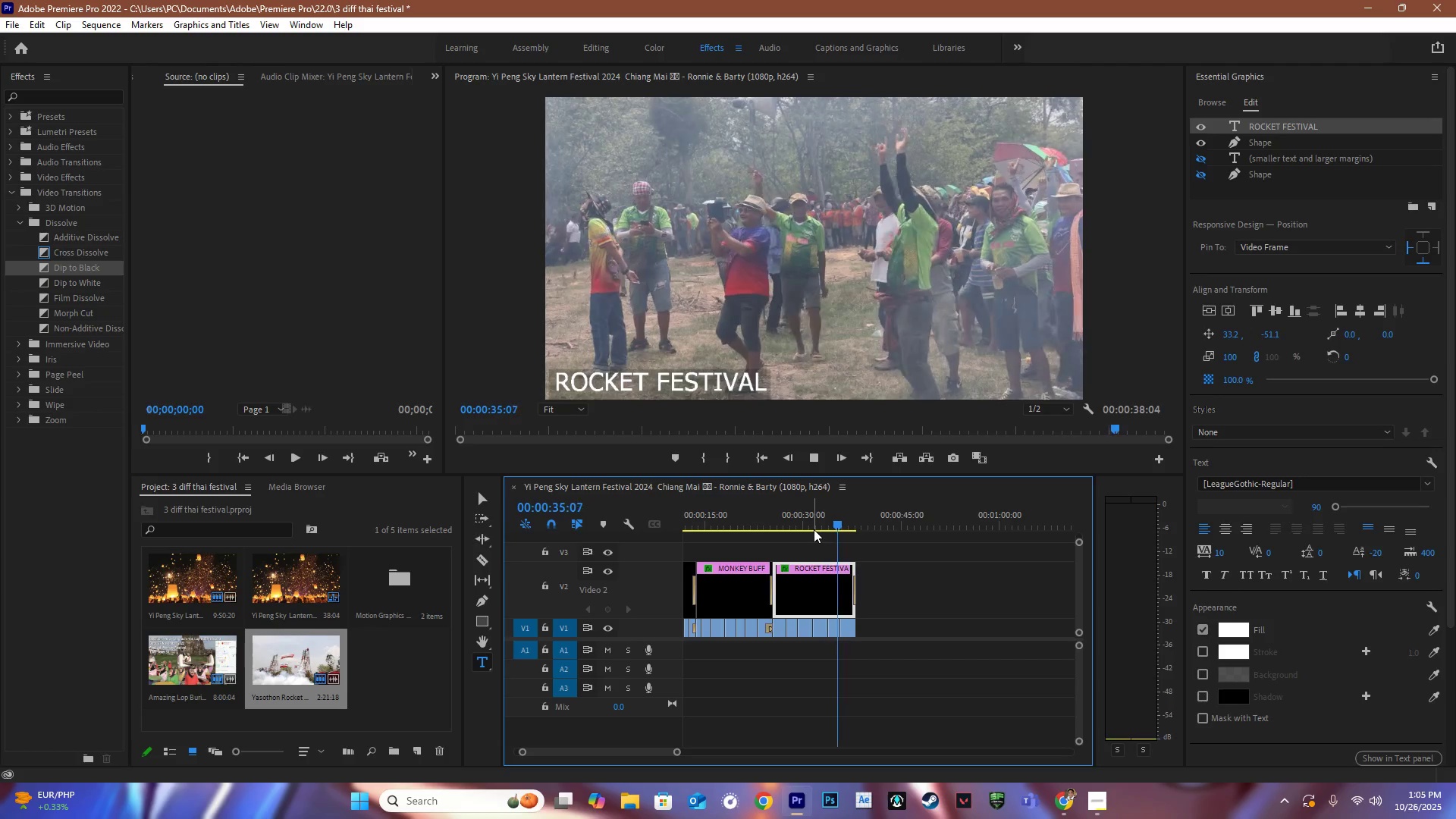 
left_click_drag(start_coordinate=[69, 265], to_coordinate=[851, 622])
 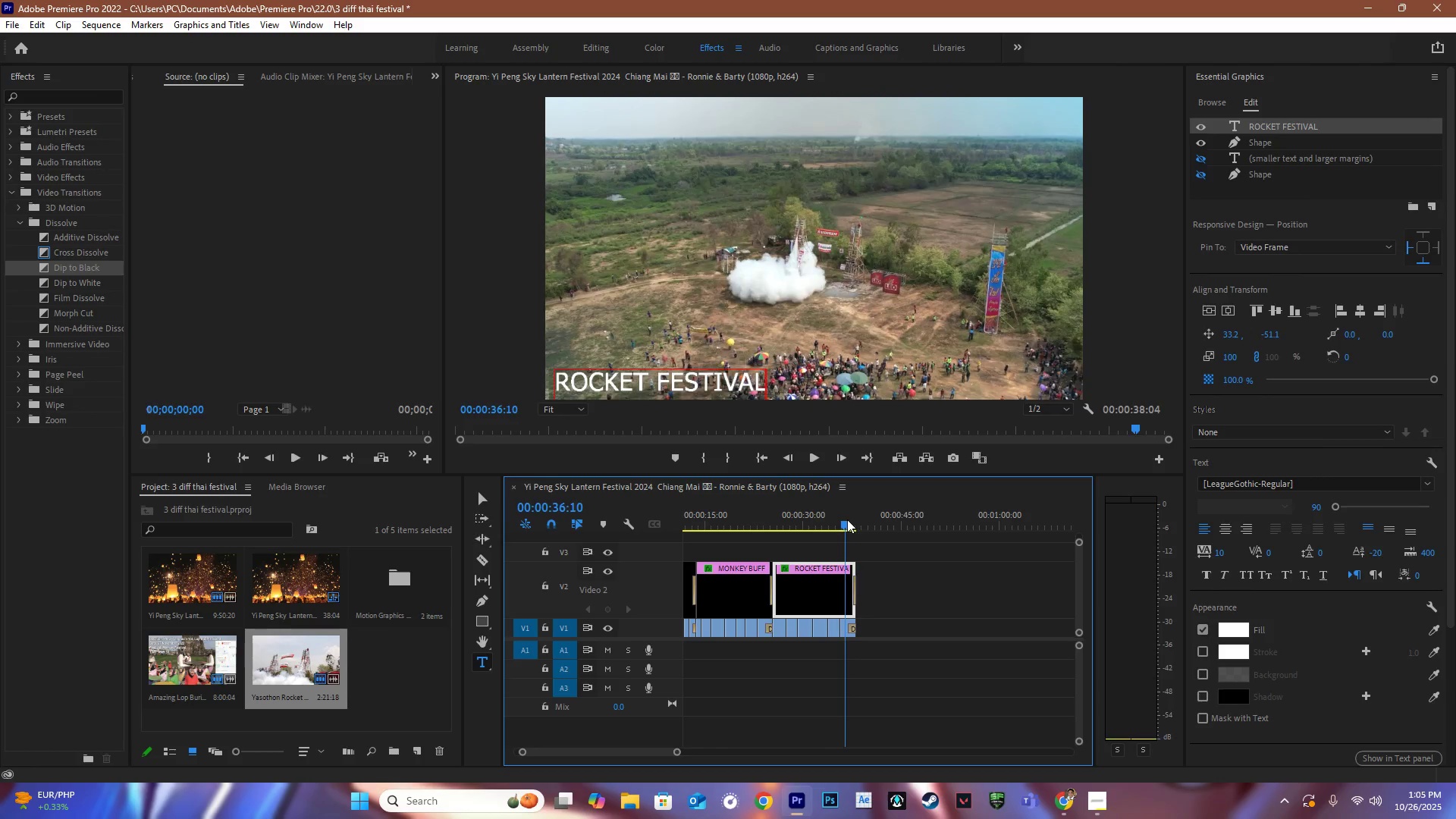 
key(Space)
 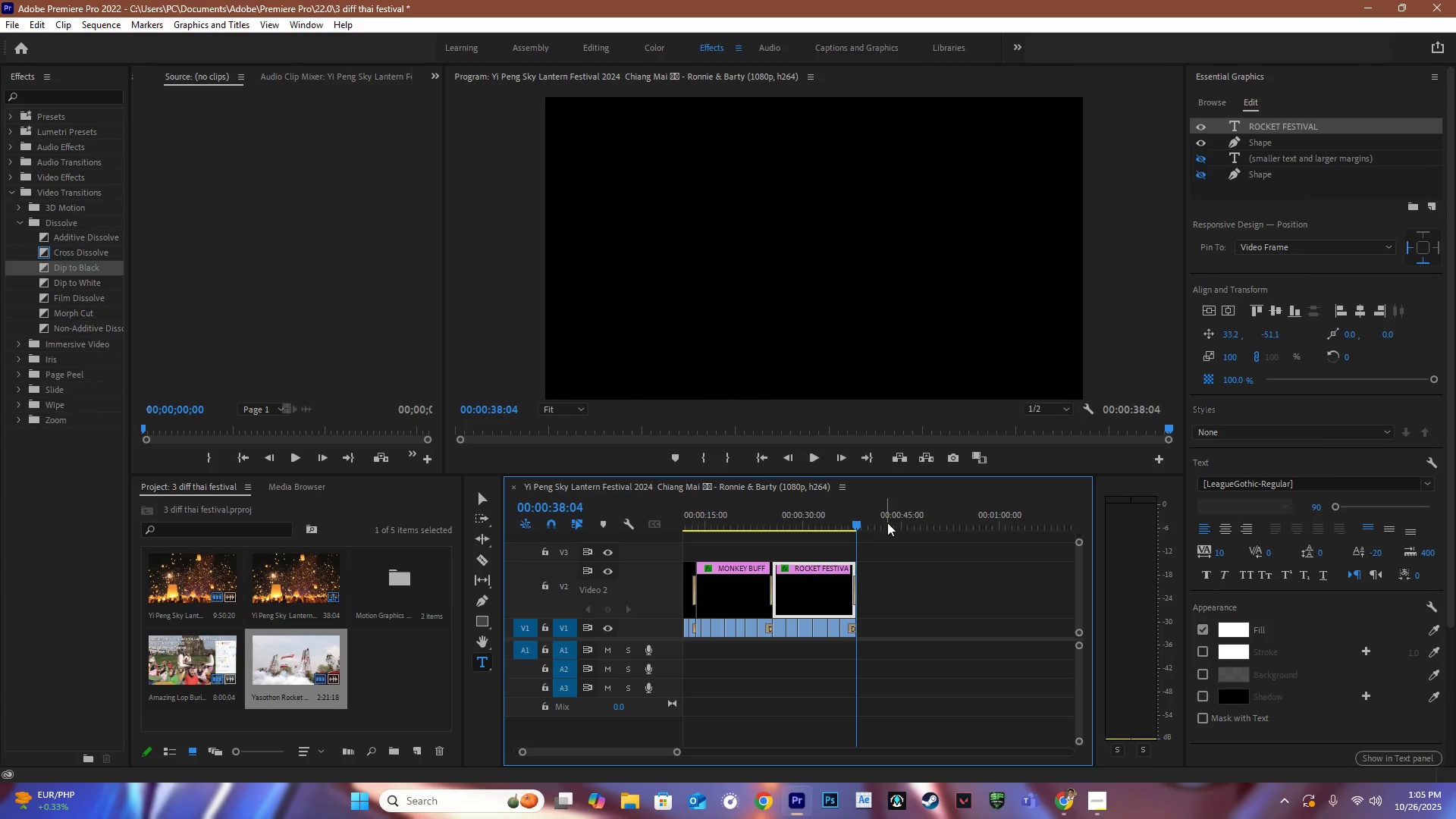 
key(Control+S)
 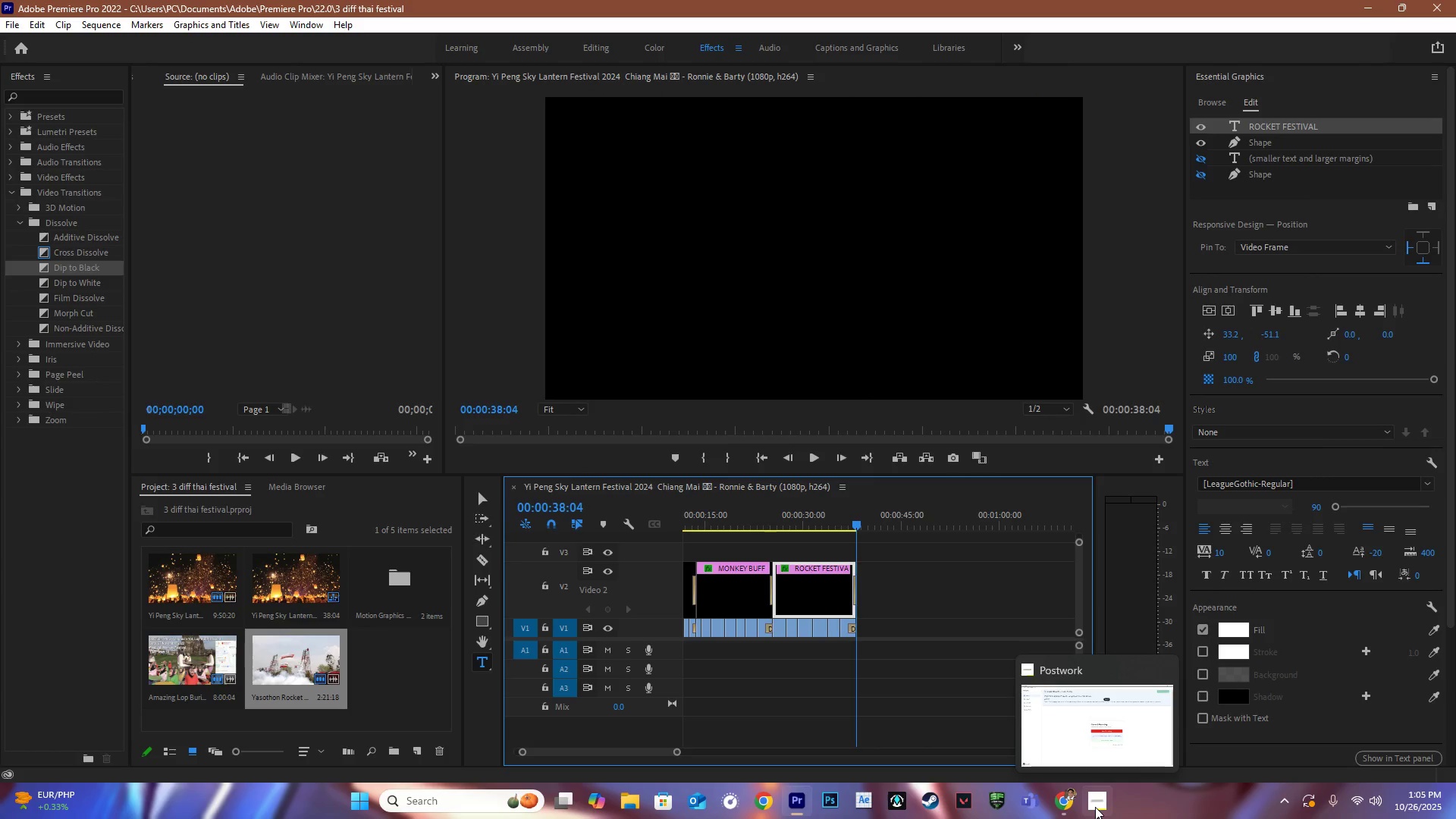 
left_click([1095, 807])
 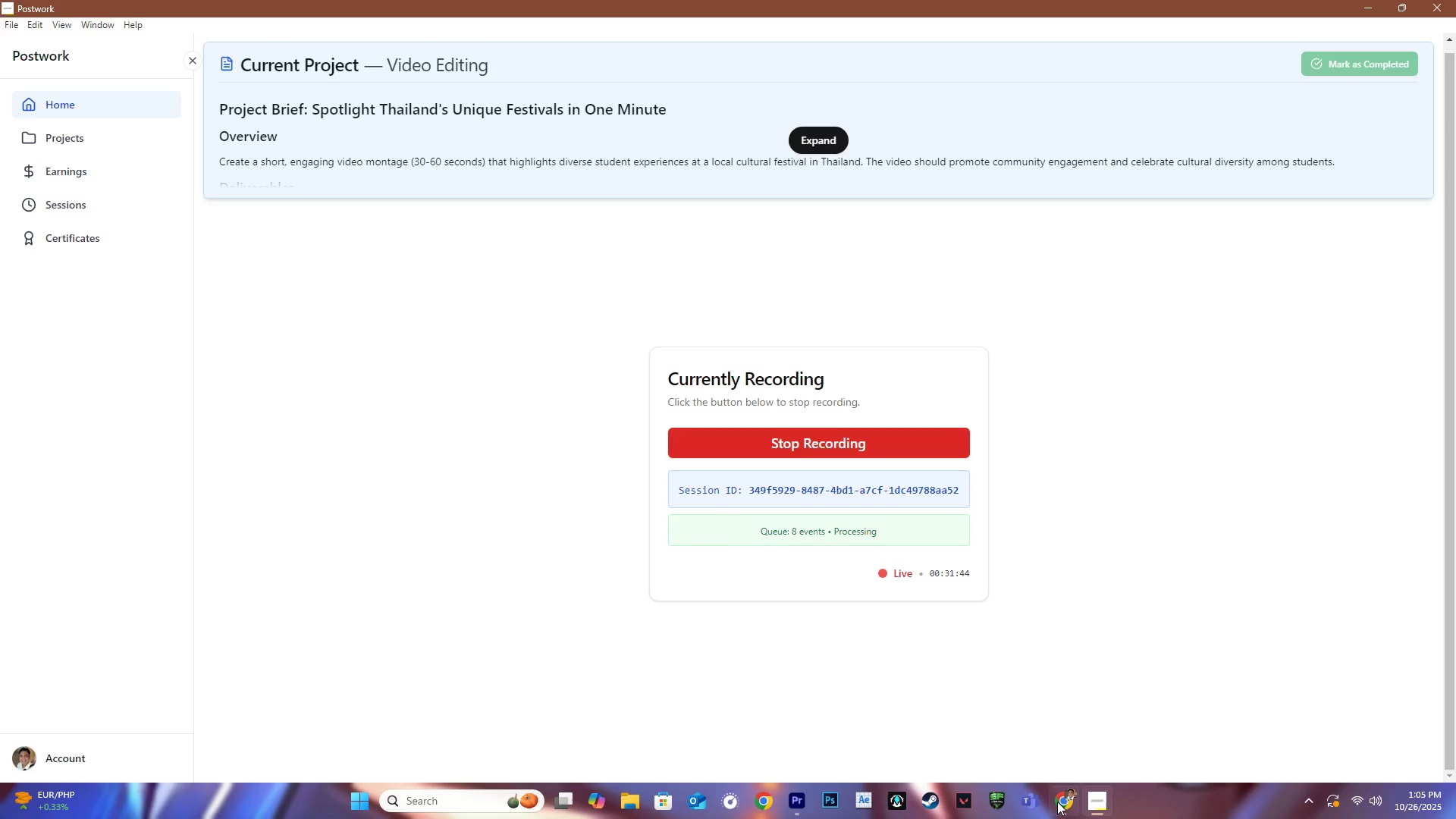 
left_click([1072, 805])
 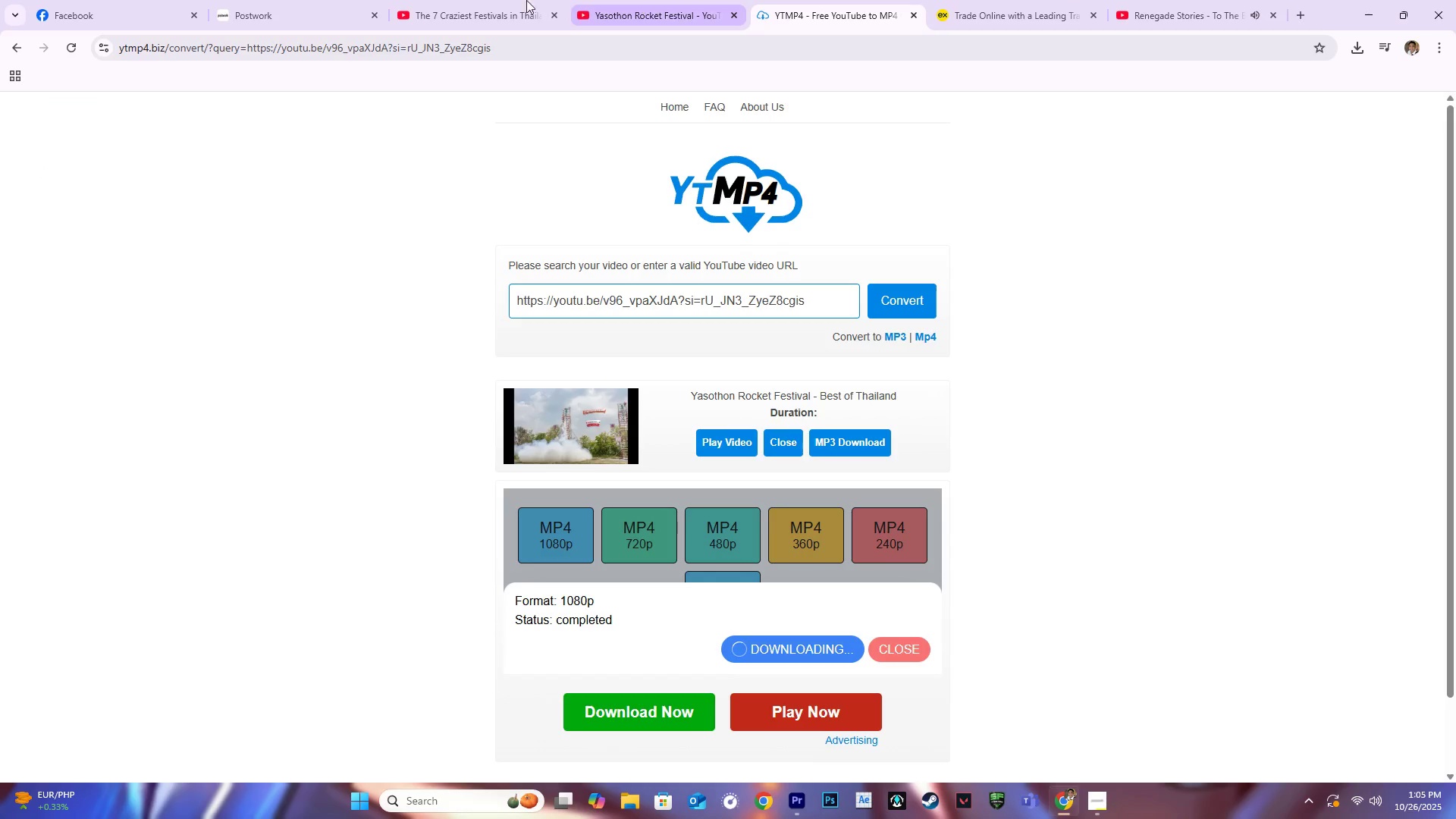 
left_click([476, 0])
 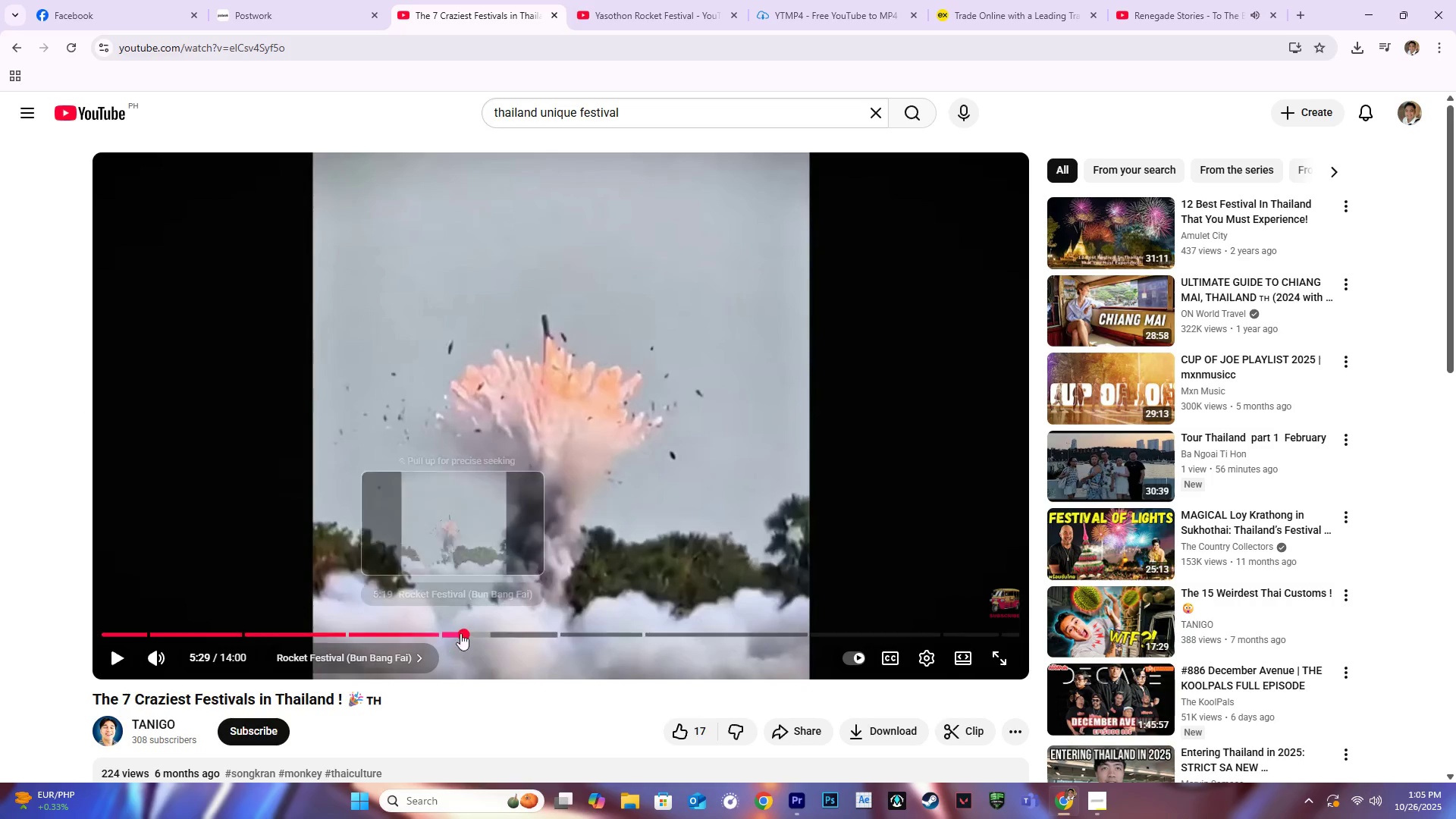 
double_click([516, 633])
 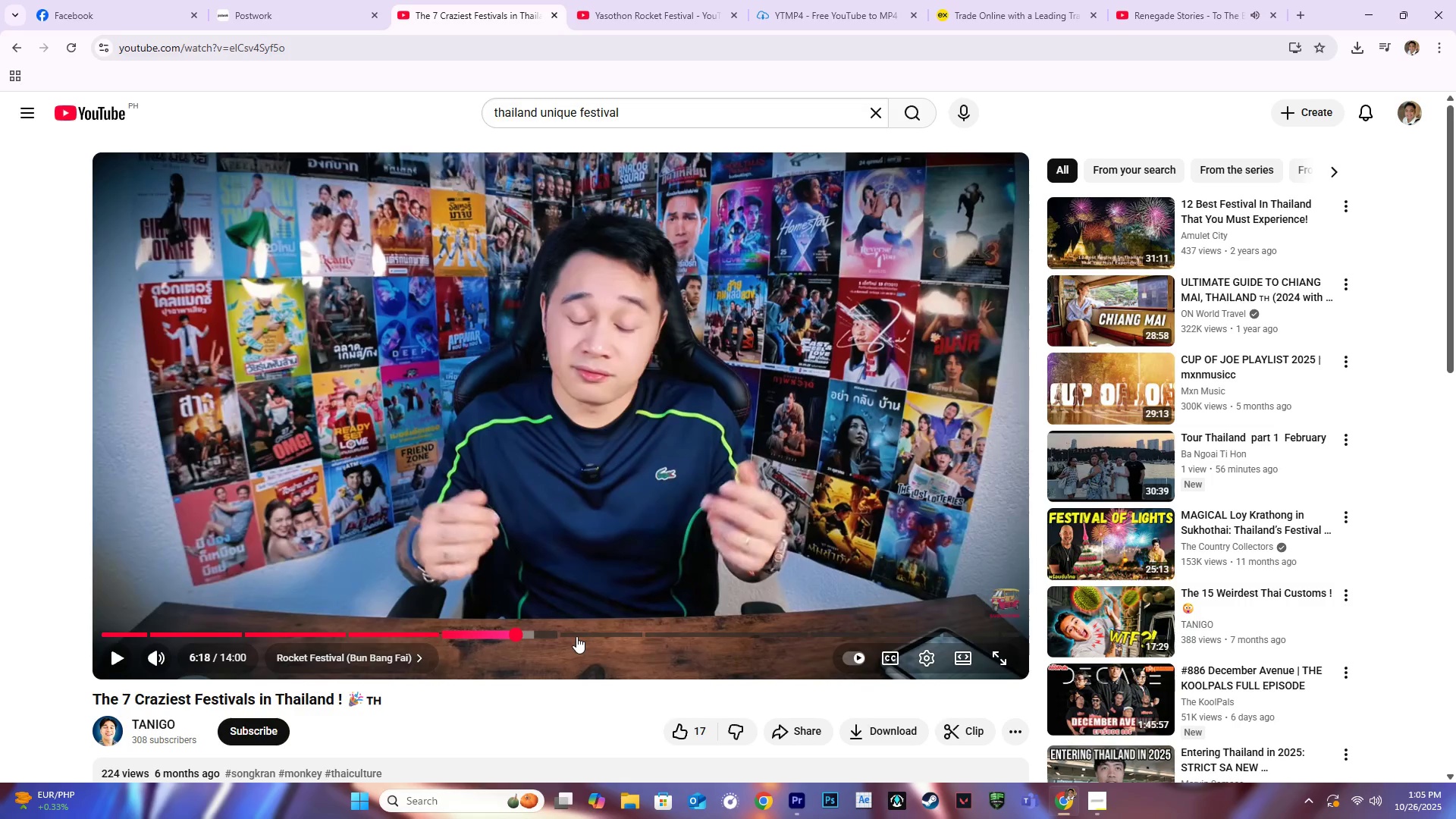 
left_click([576, 636])
 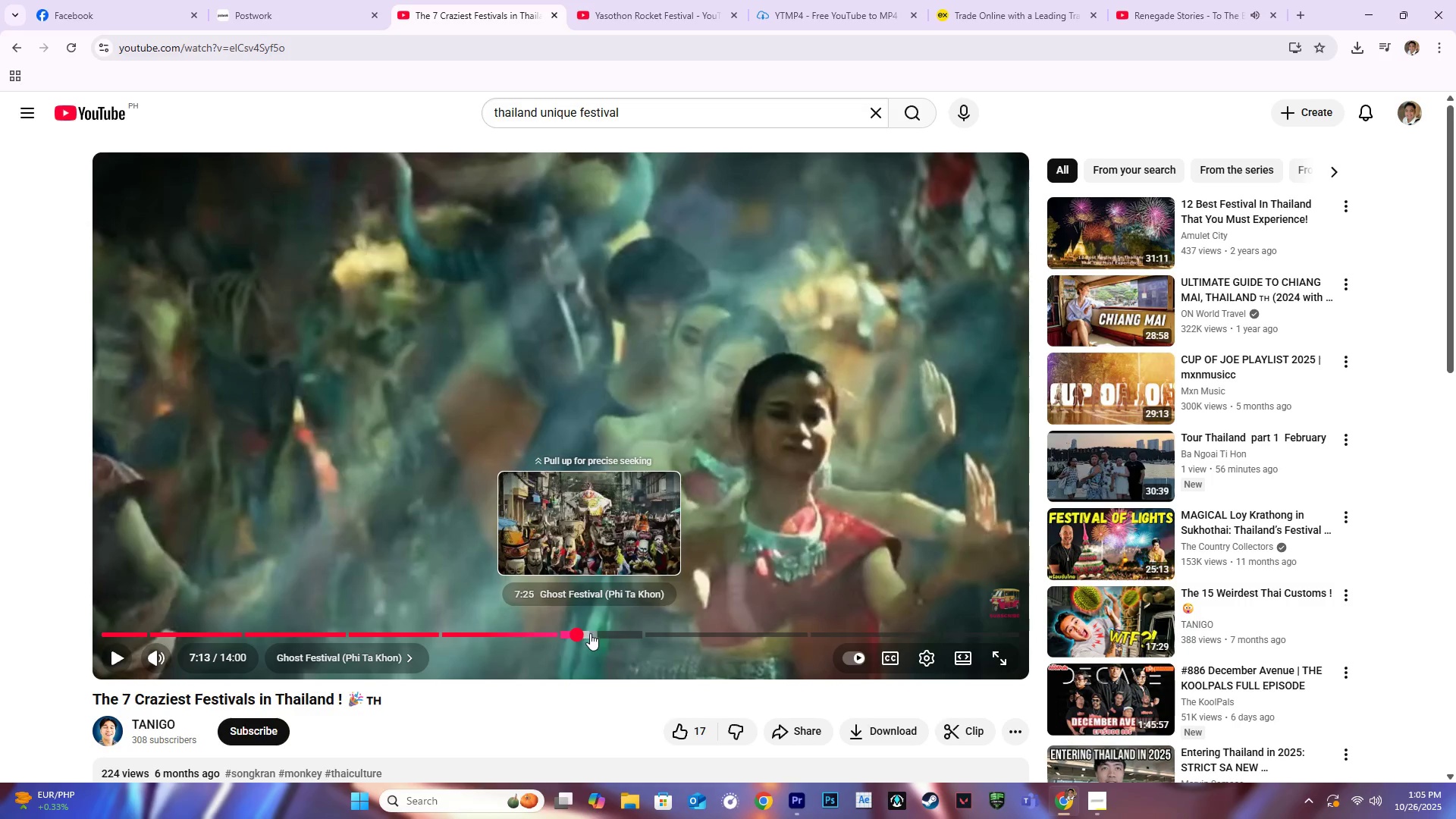 
left_click([598, 635])
 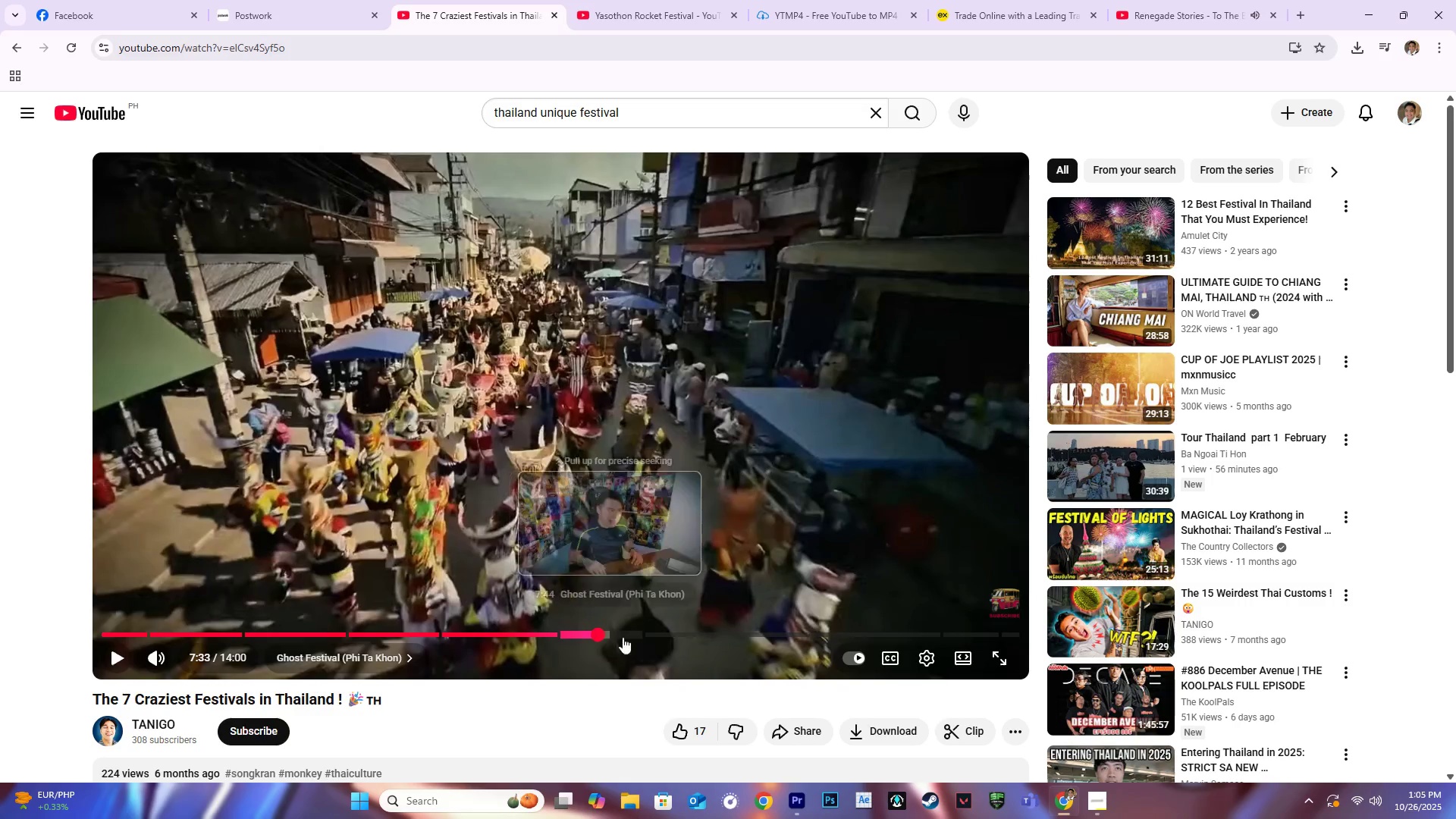 
key(Space)
 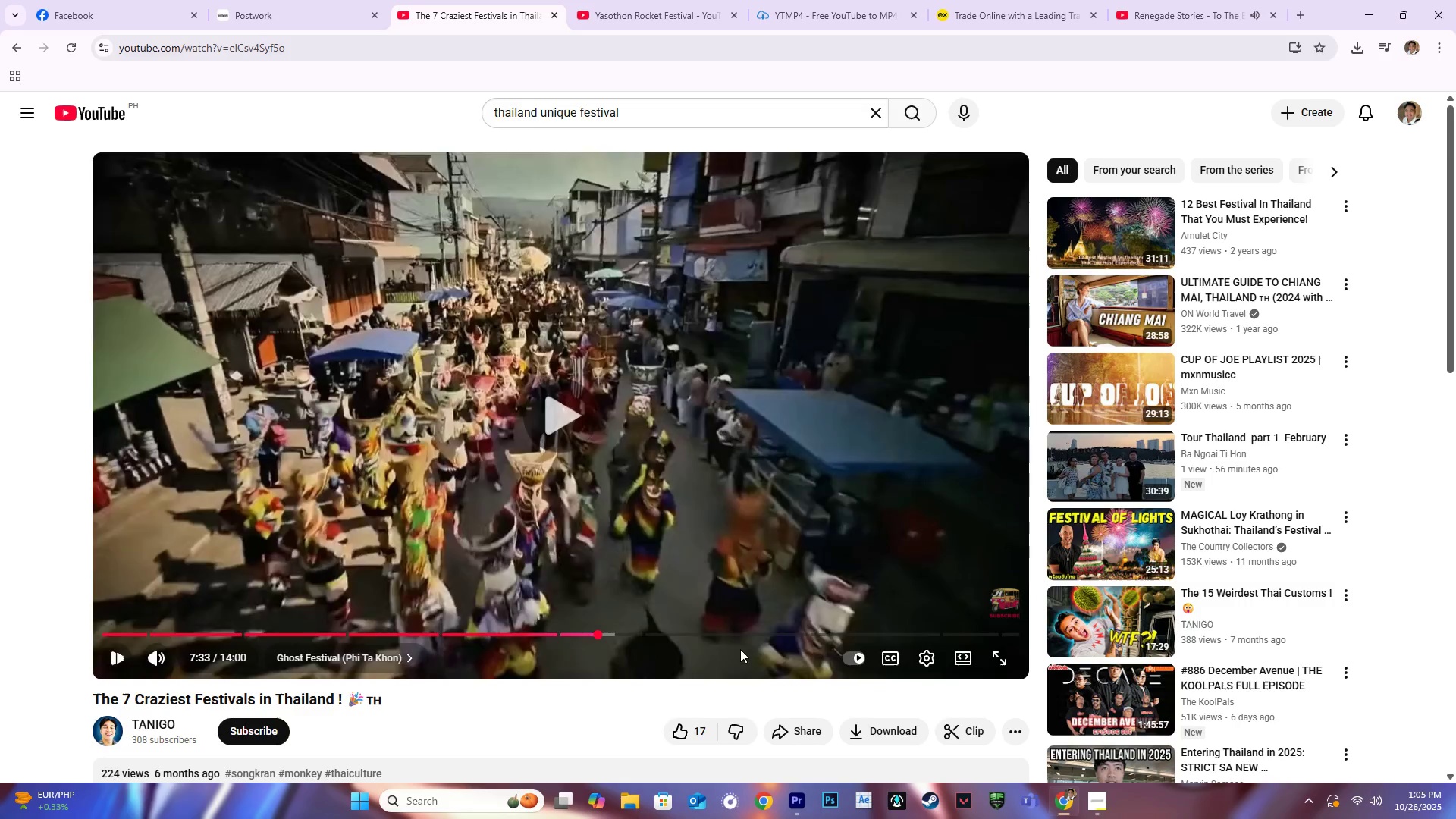 
mouse_move([707, 632])
 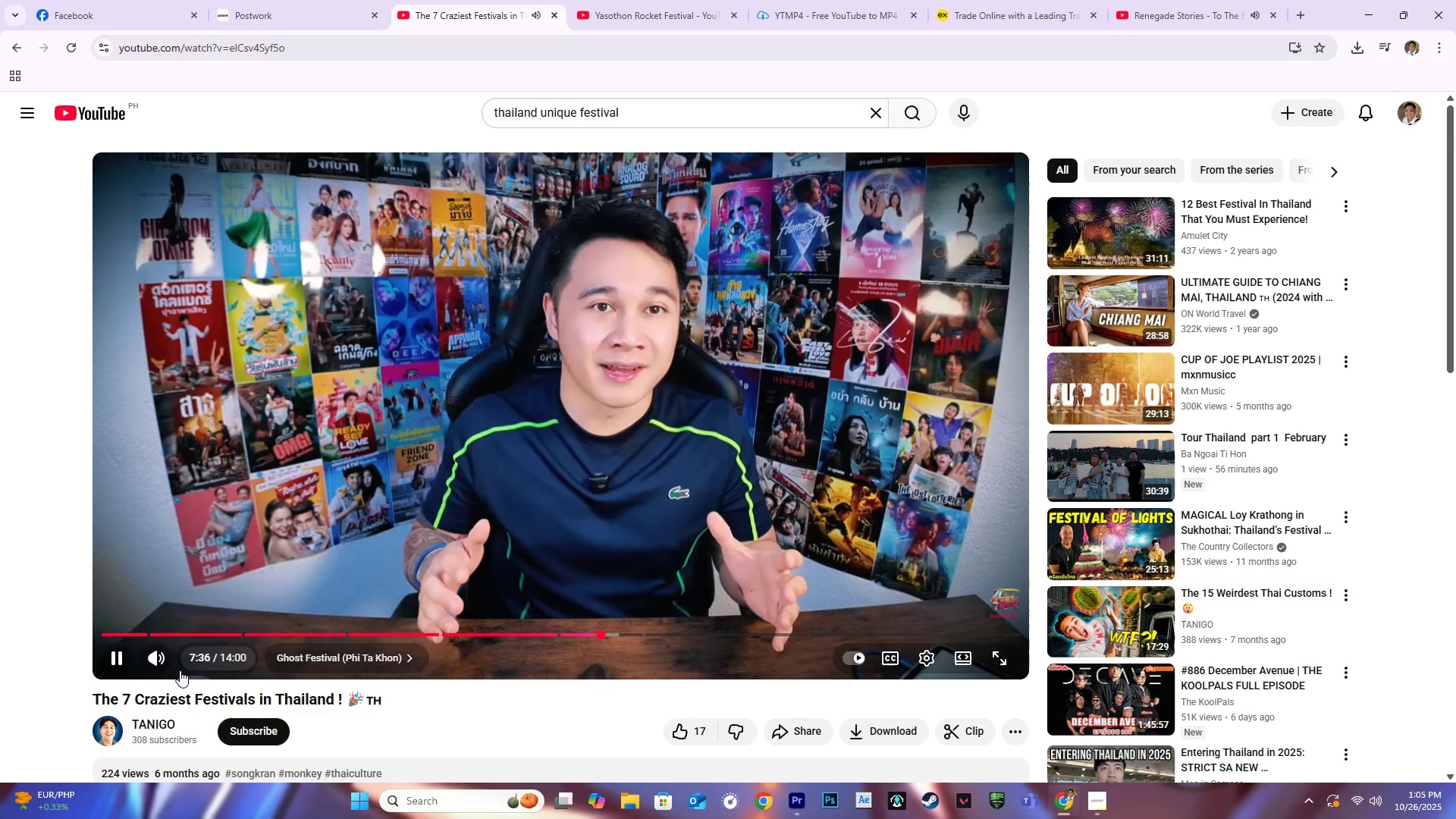 
left_click_drag(start_coordinate=[187, 651], to_coordinate=[143, 661])
 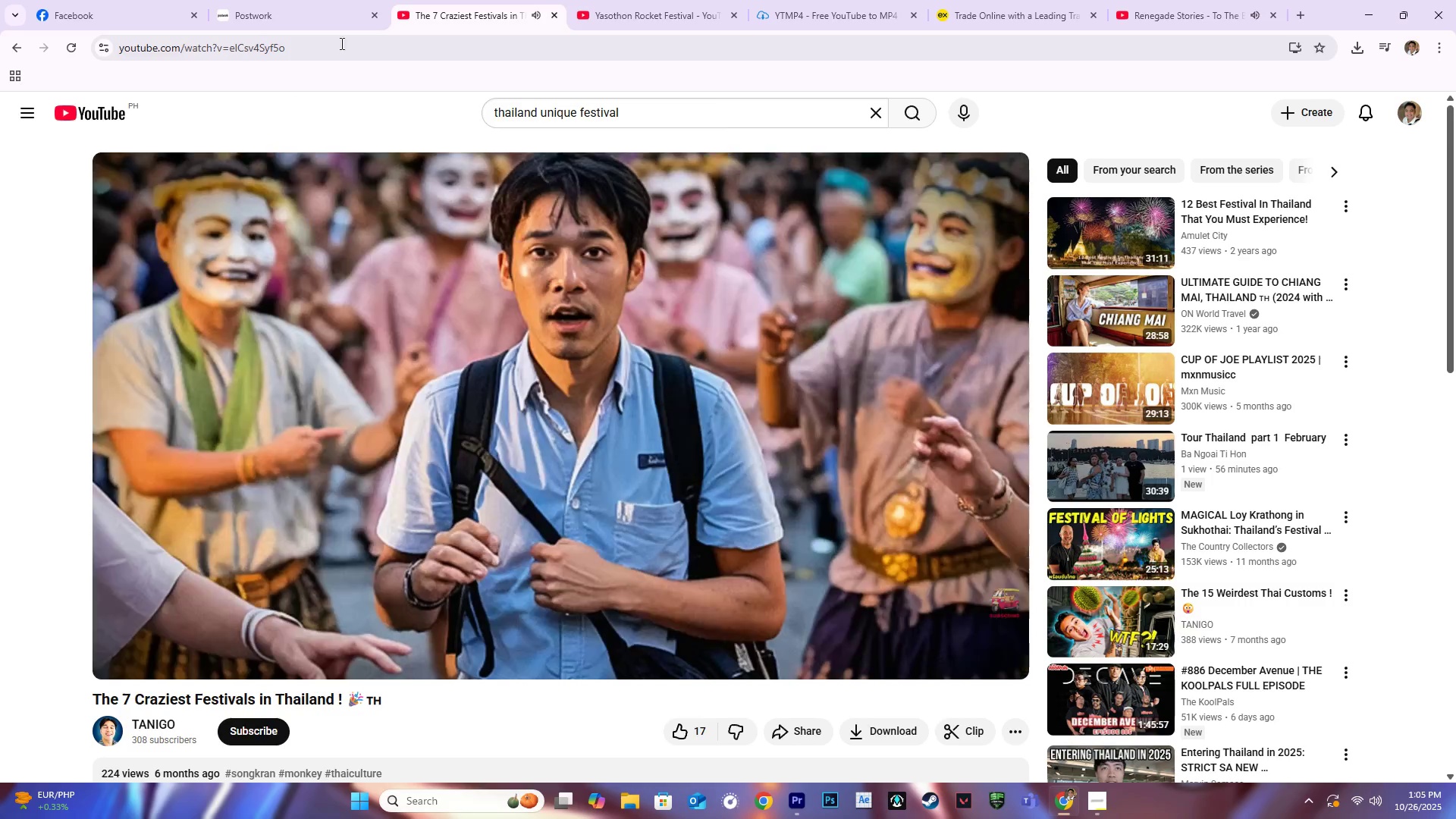 
left_click([624, 5])
 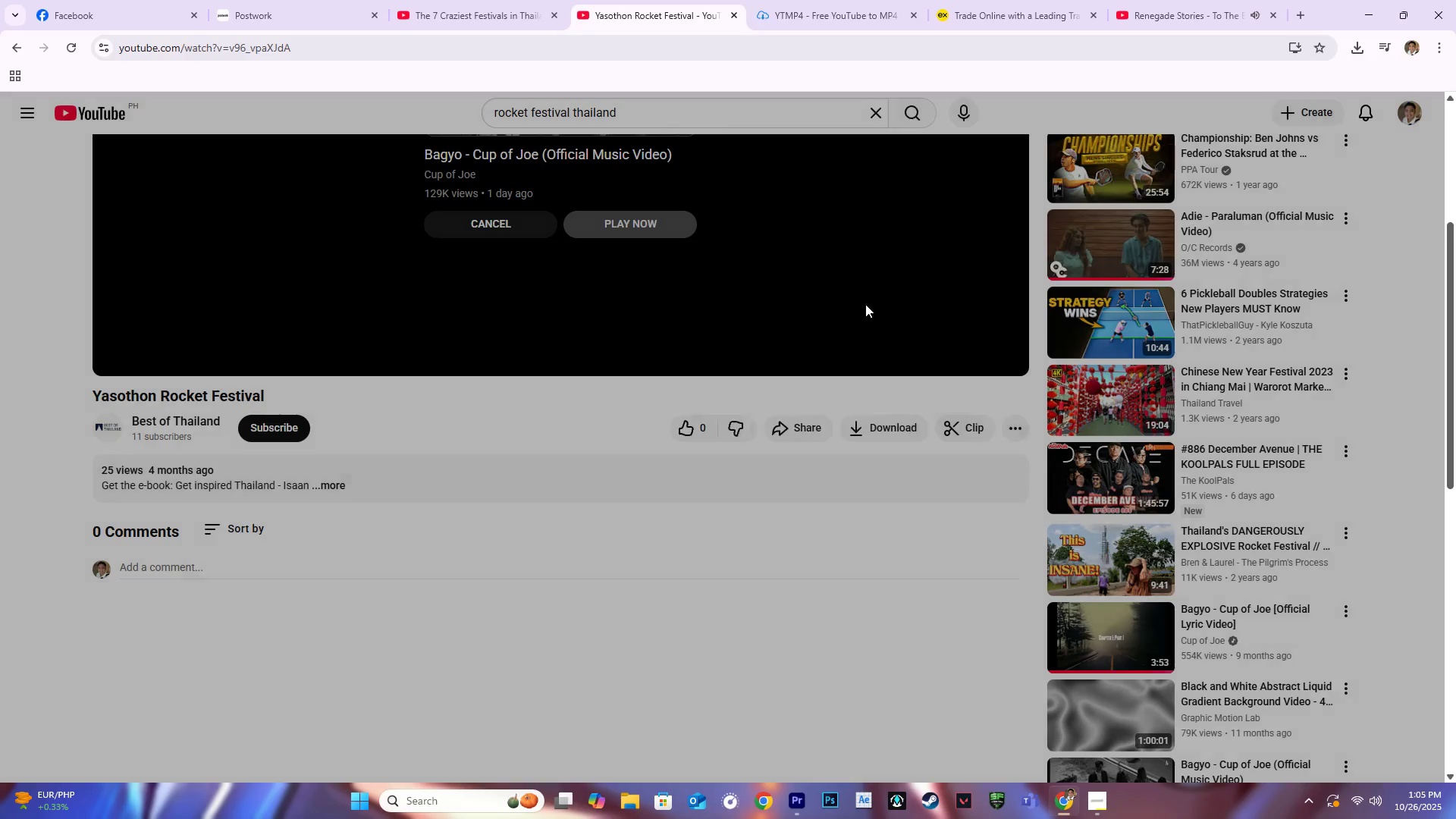 
left_click_drag(start_coordinate=[672, 104], to_coordinate=[457, 109])
 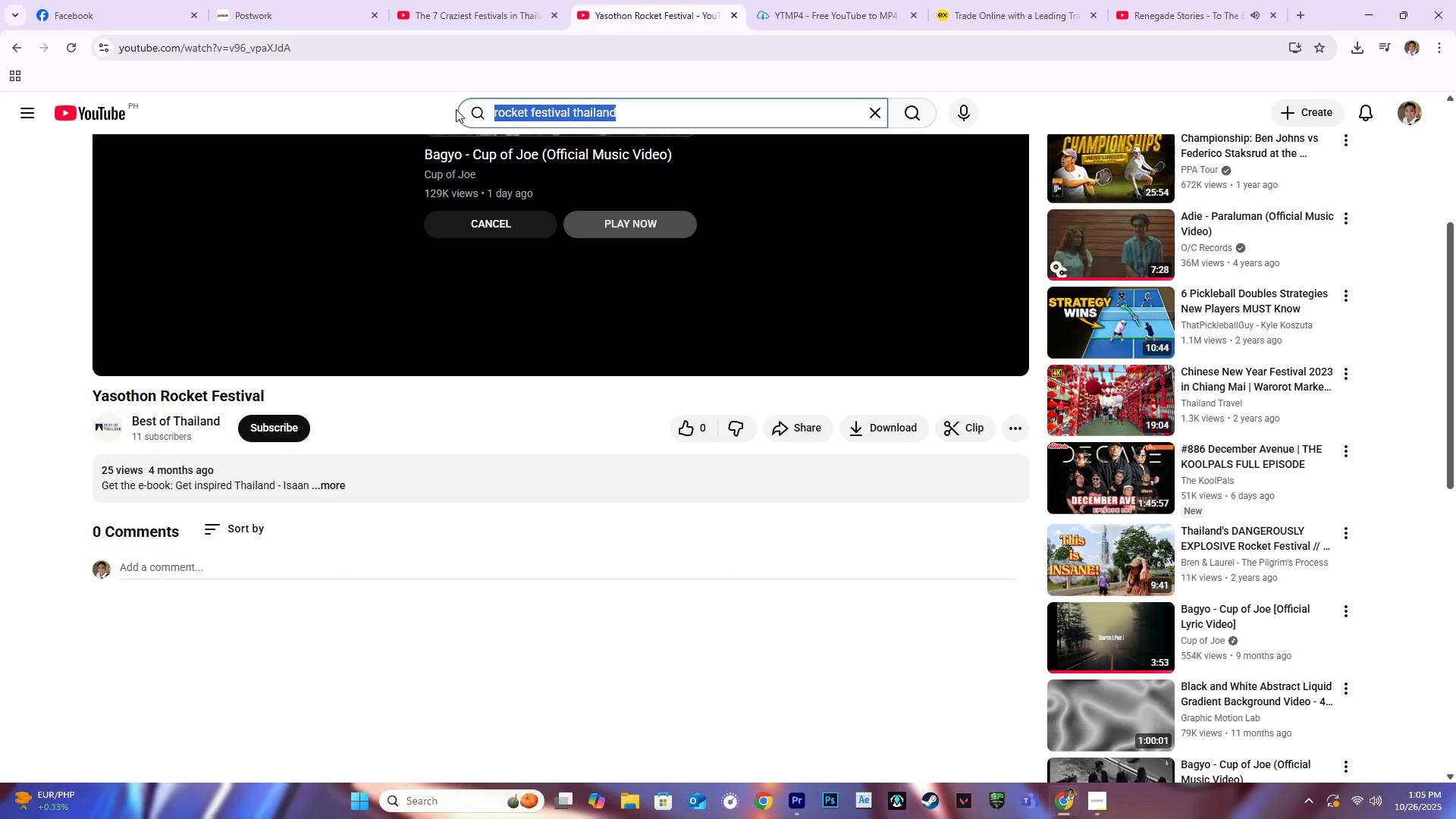 
type(GHOST FE)
 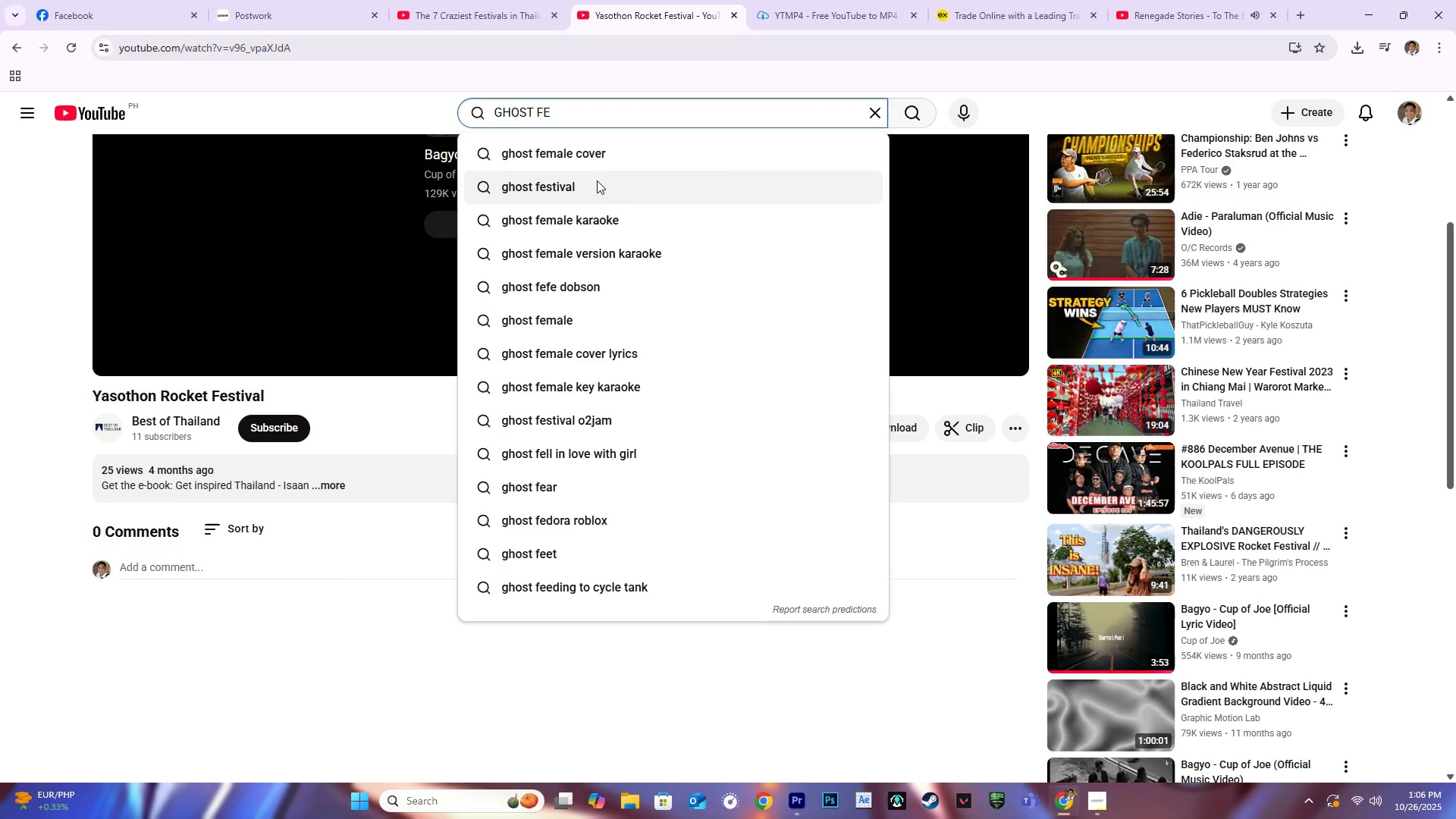 
left_click([596, 183])
 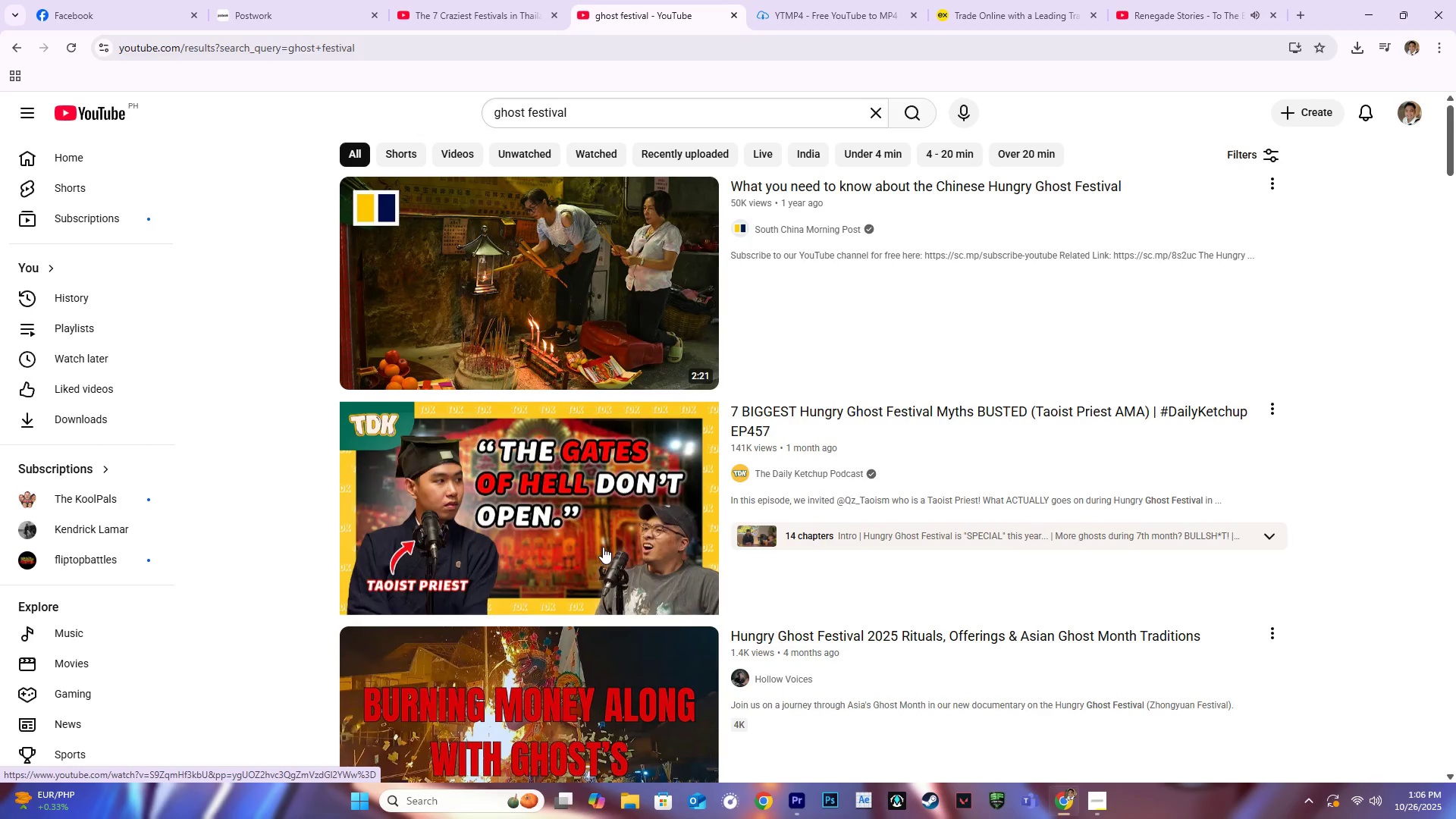 
scroll: coordinate [603, 547], scroll_direction: down, amount: 5.0
 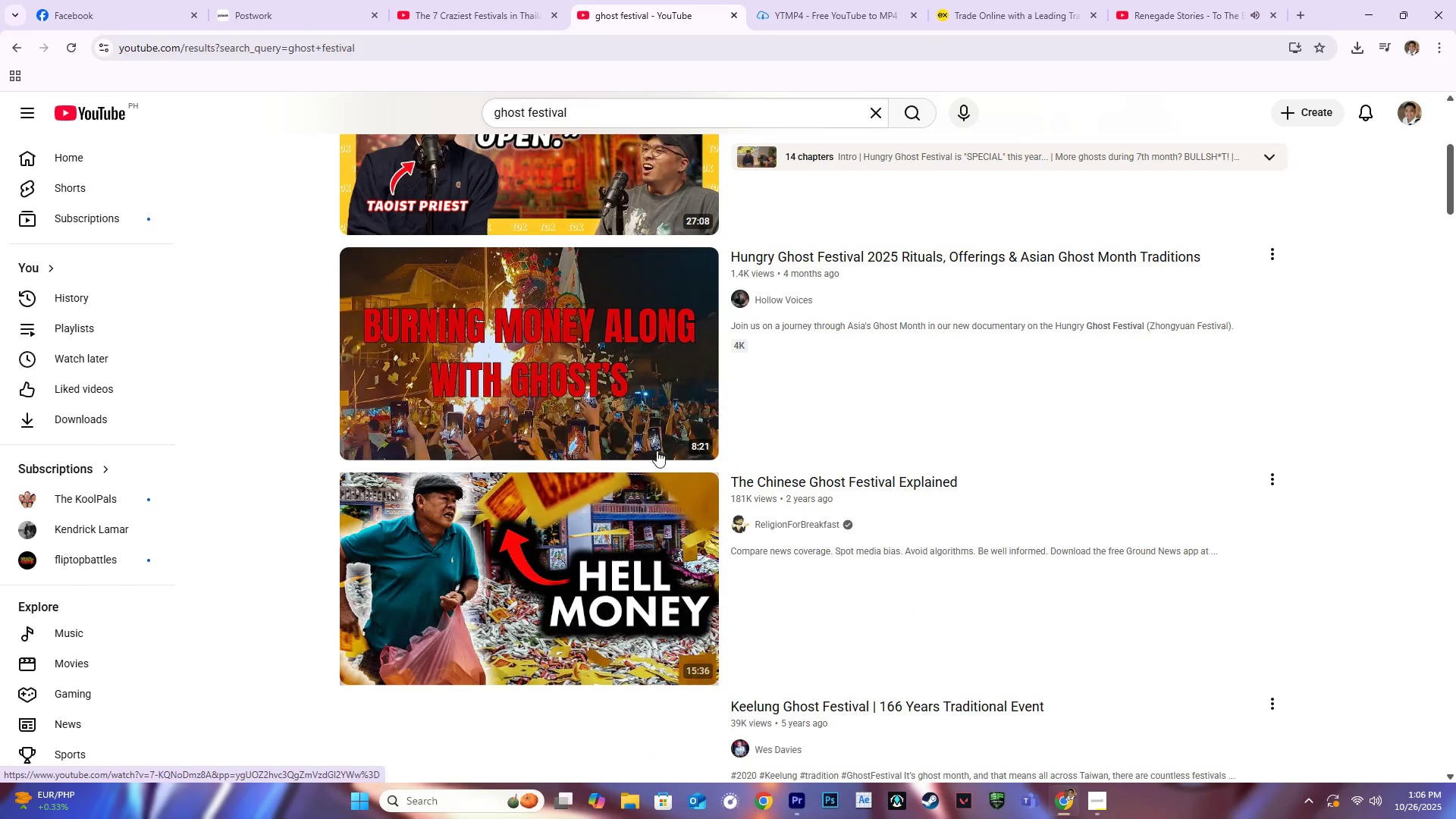 
mouse_move([648, 352])
 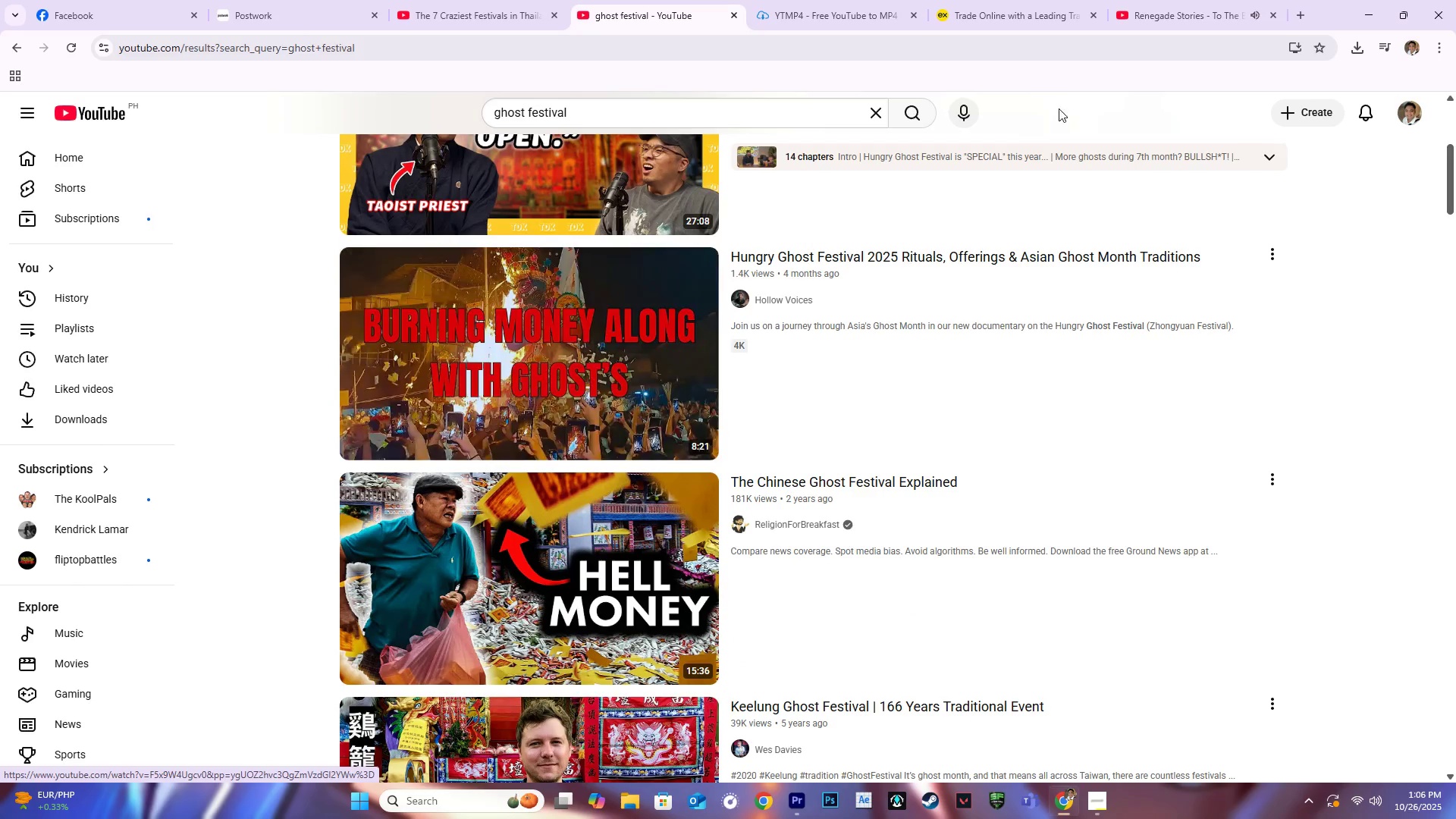 
scroll: coordinate [1014, 293], scroll_direction: up, amount: 7.0
 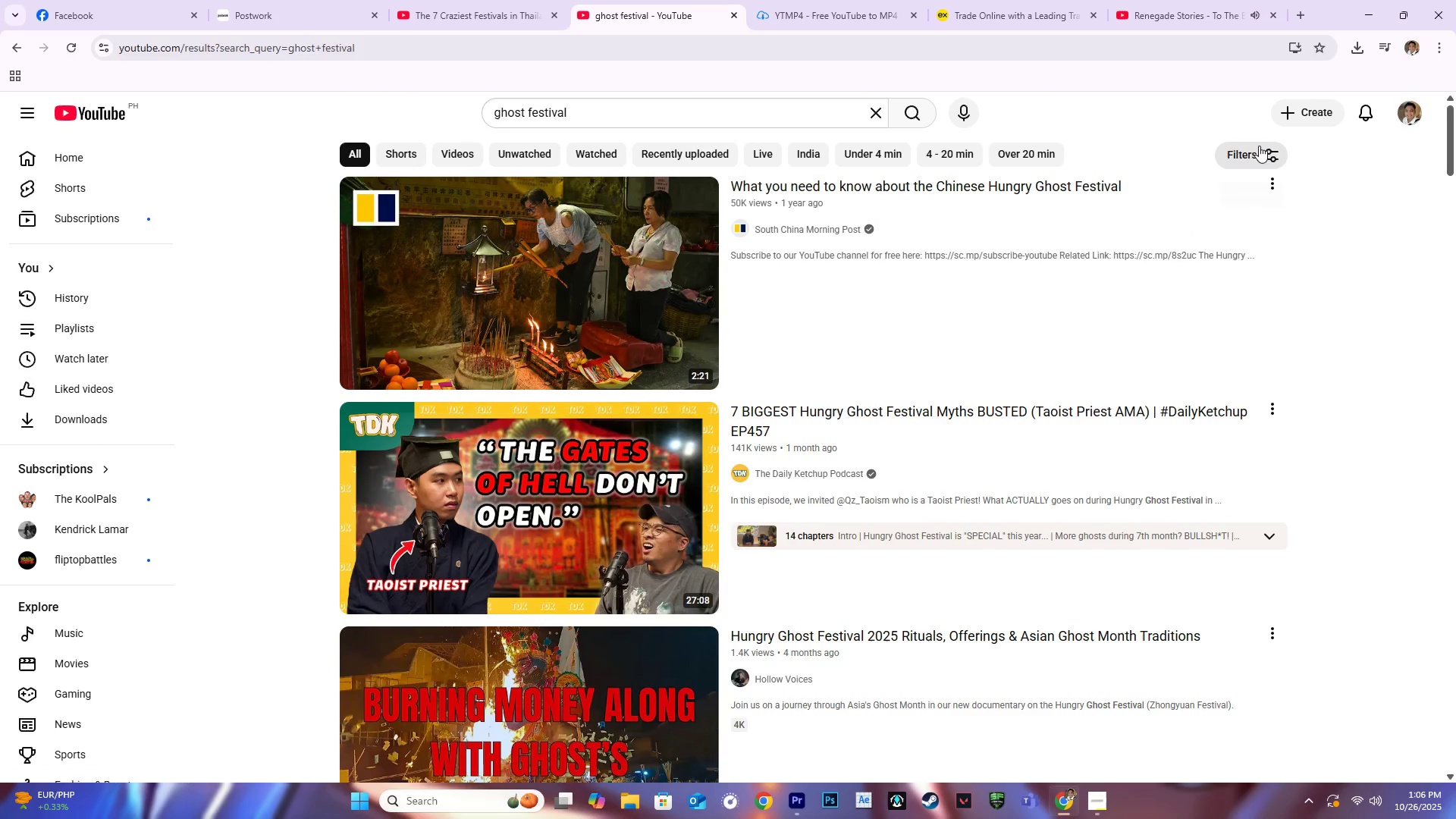 
left_click([1261, 146])
 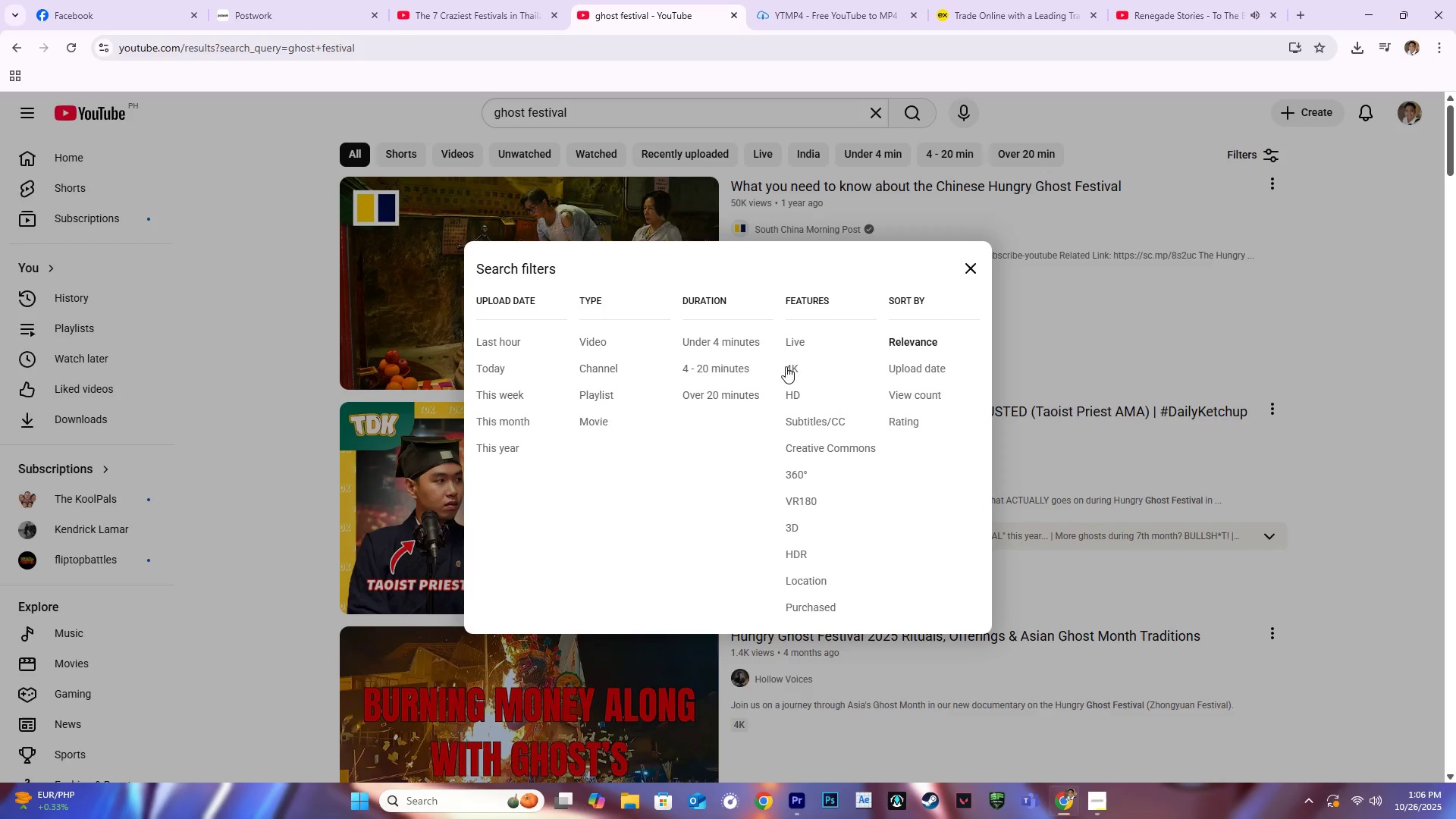 
left_click([786, 369])
 